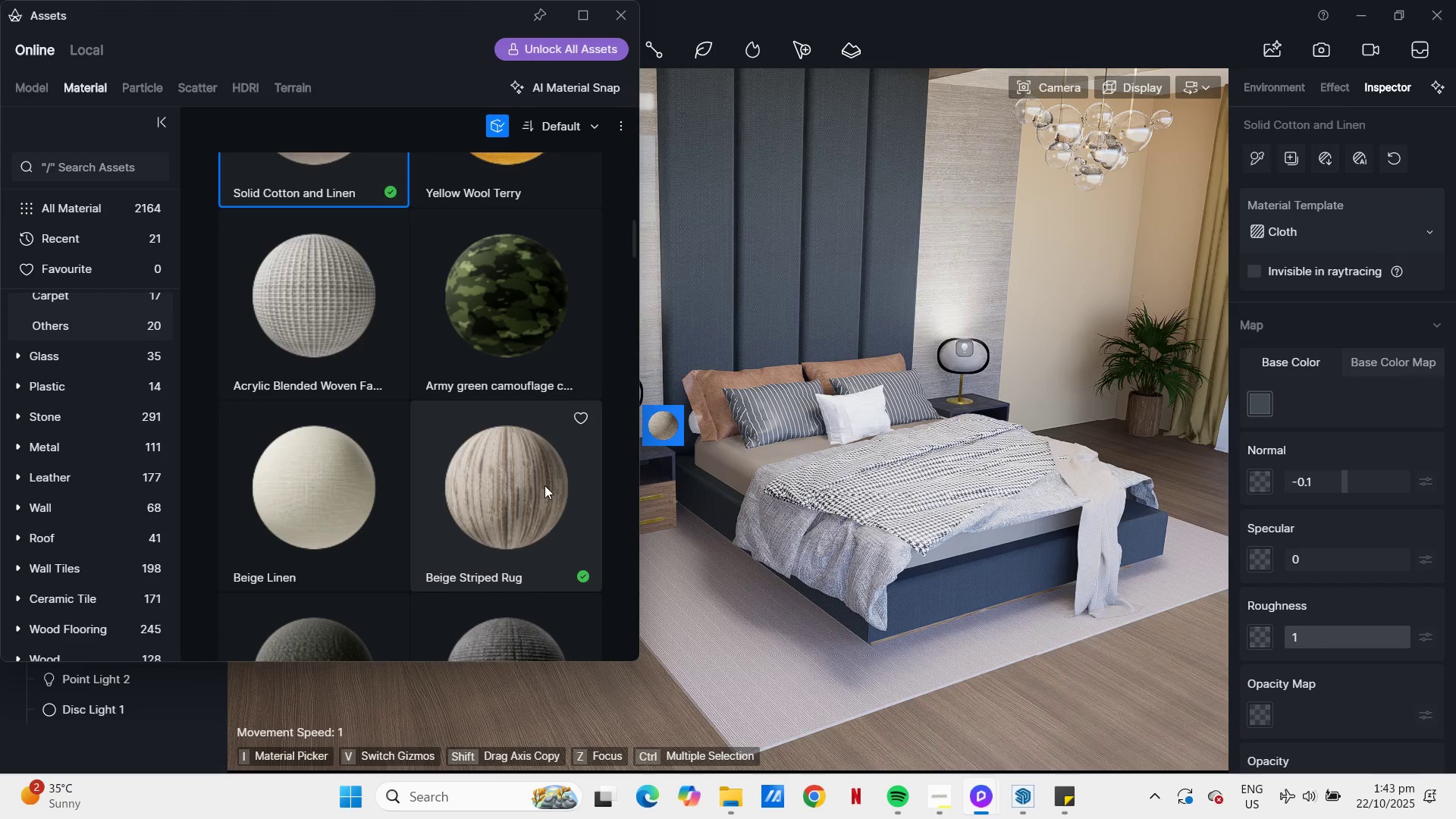 
left_click([777, 665])
 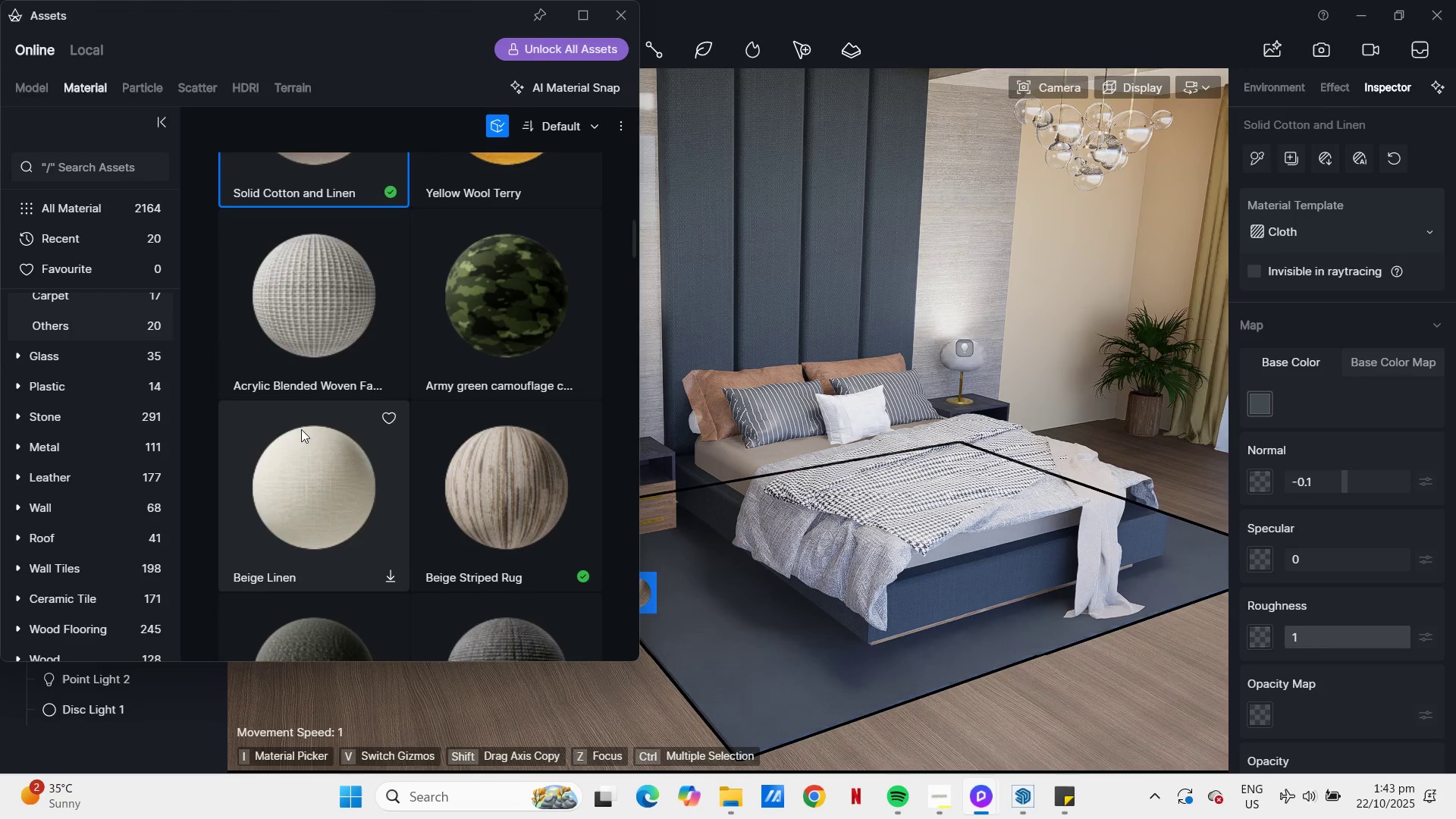 
double_click([474, 464])
 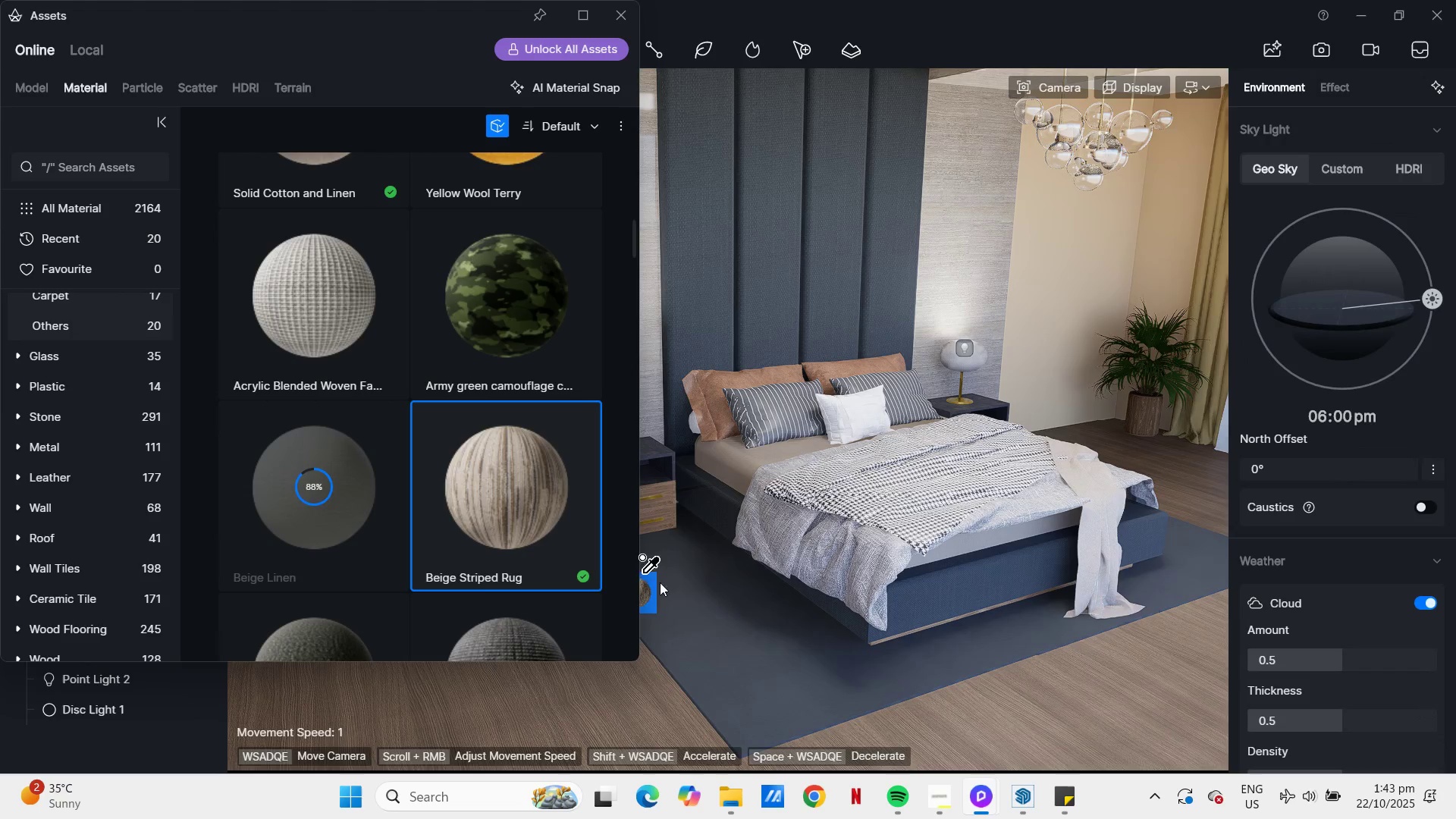 
left_click([711, 639])
 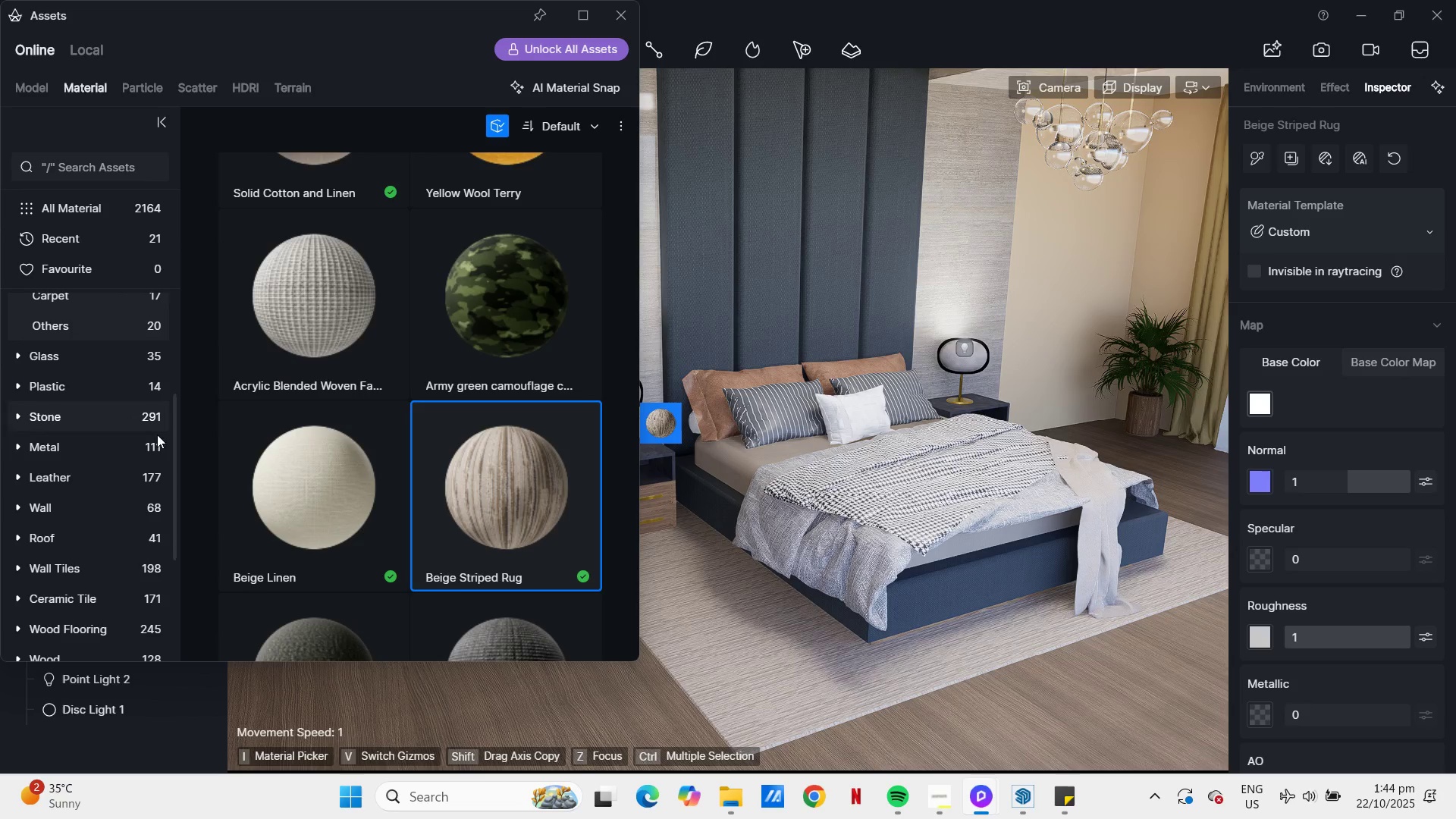 
wait(5.13)
 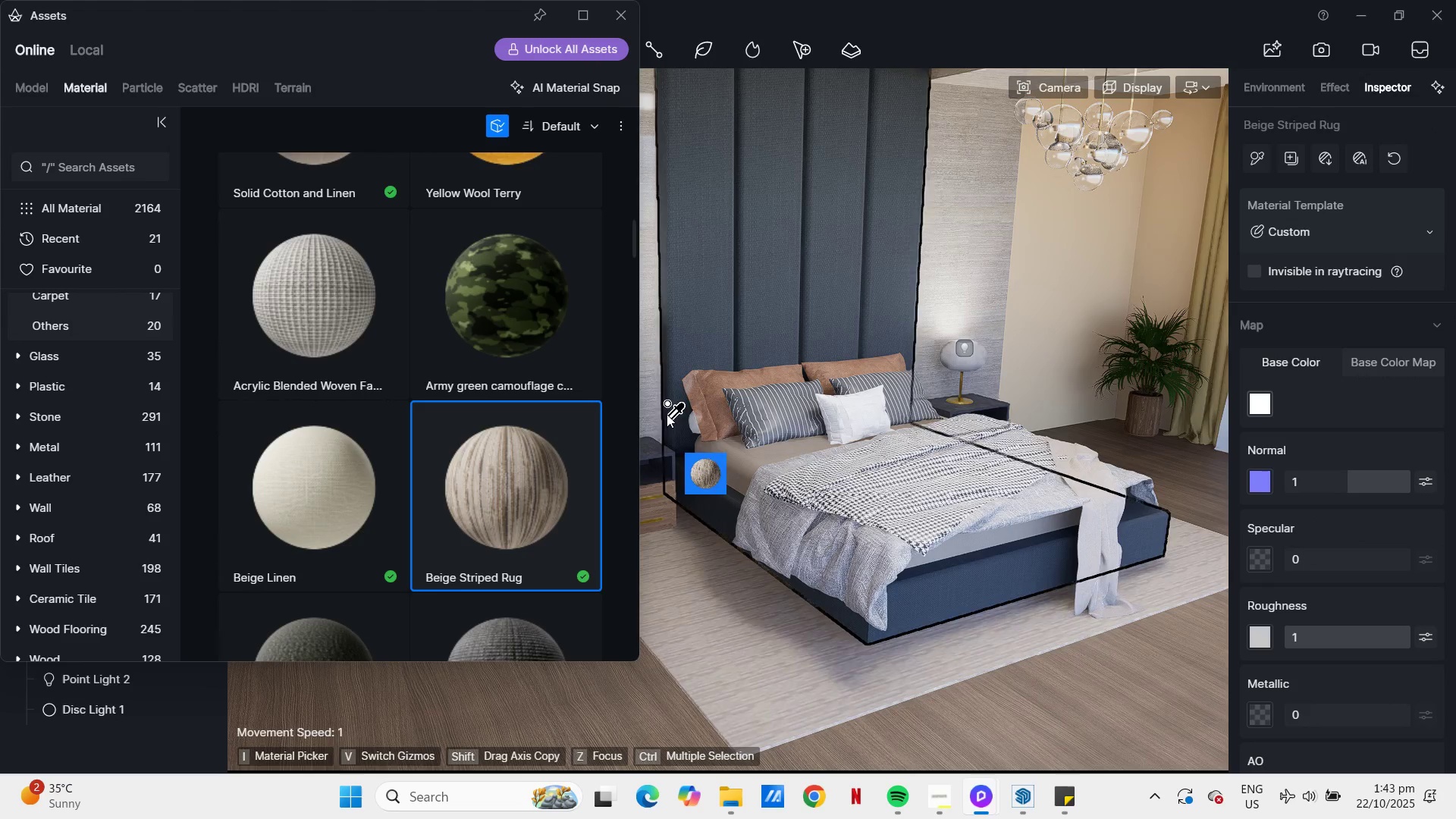 
left_click([864, 479])
 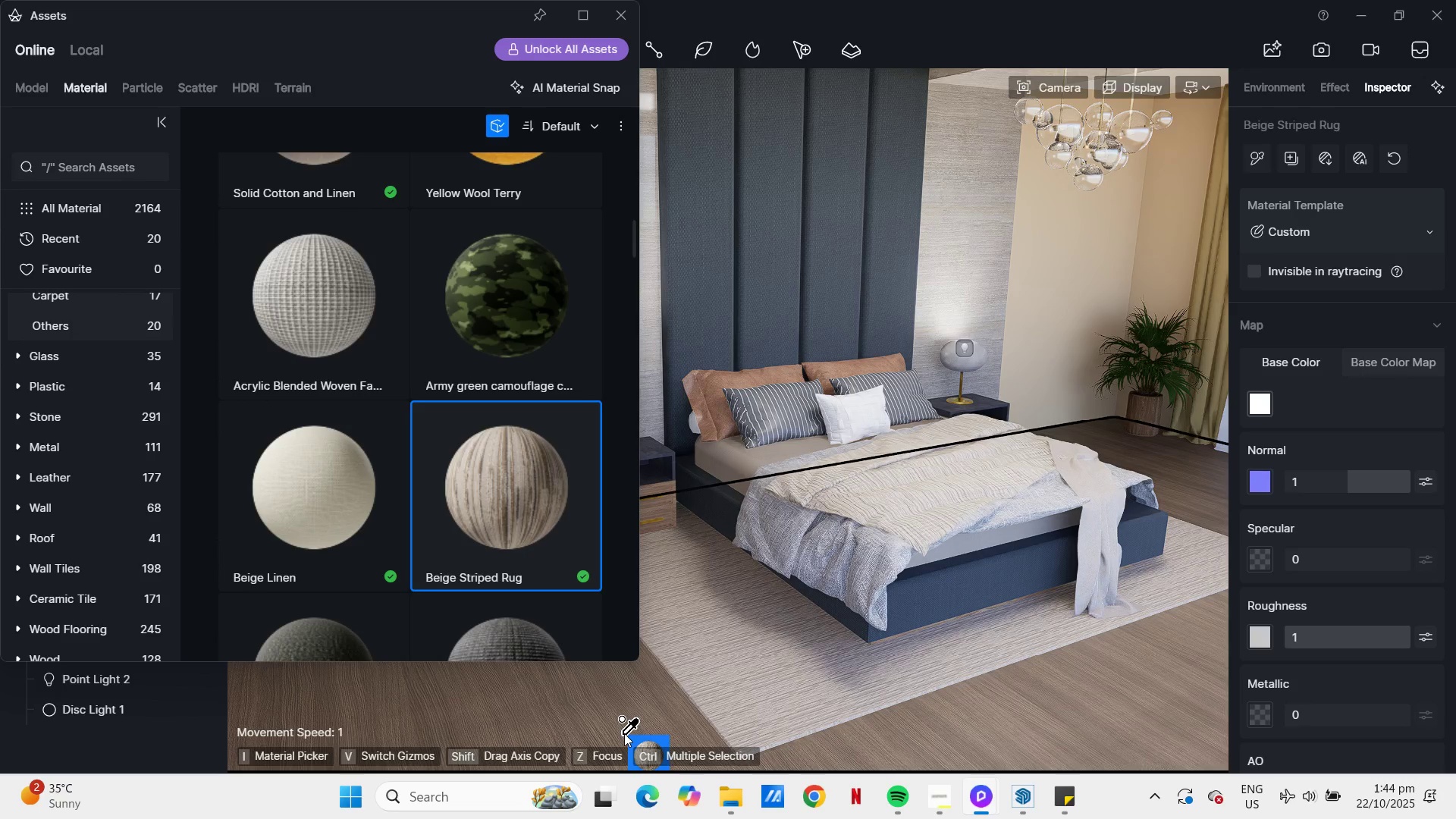 
scroll: coordinate [451, 463], scroll_direction: down, amount: 29.0
 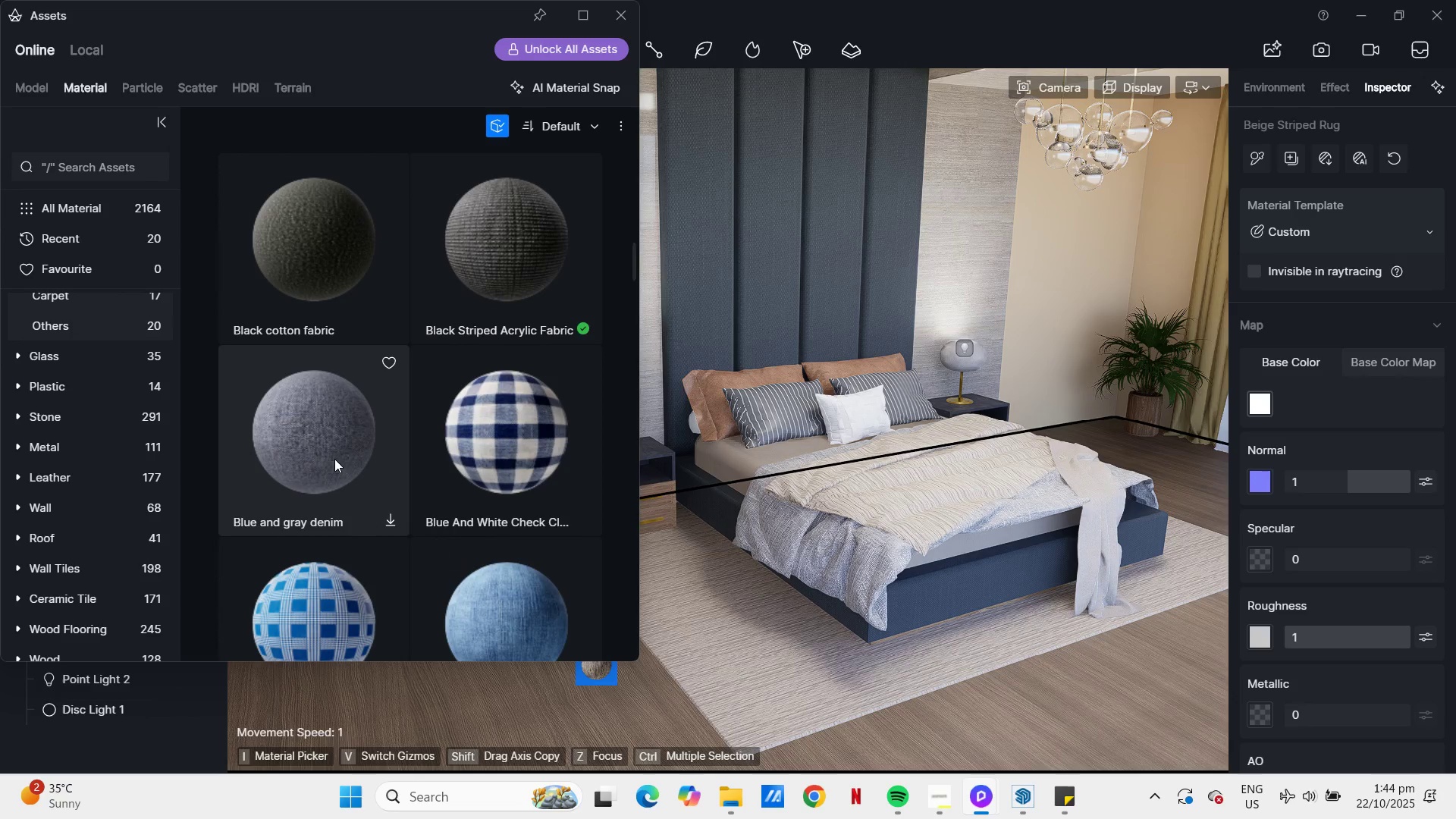 
left_click([334, 453])
 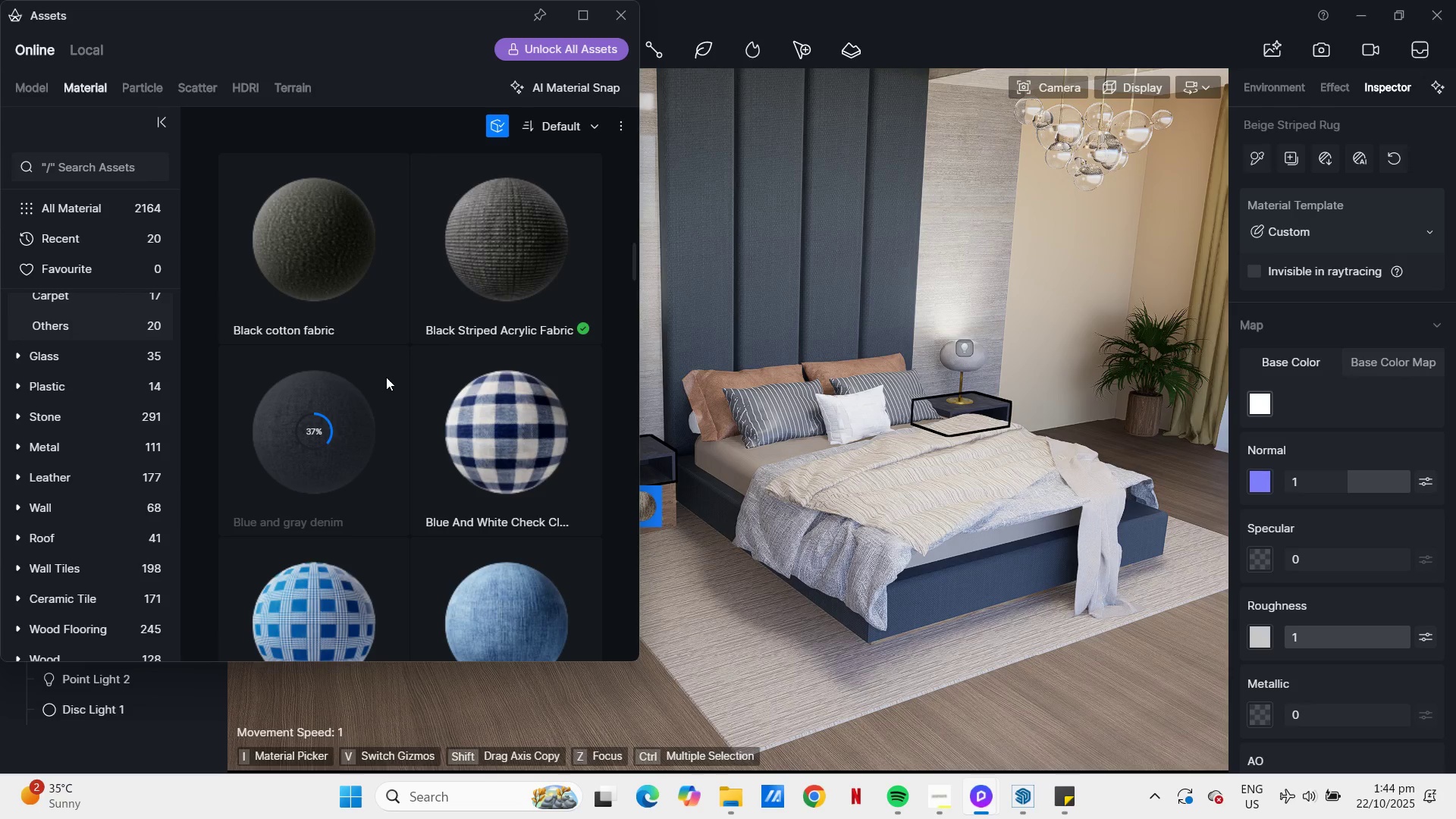 
wait(8.35)
 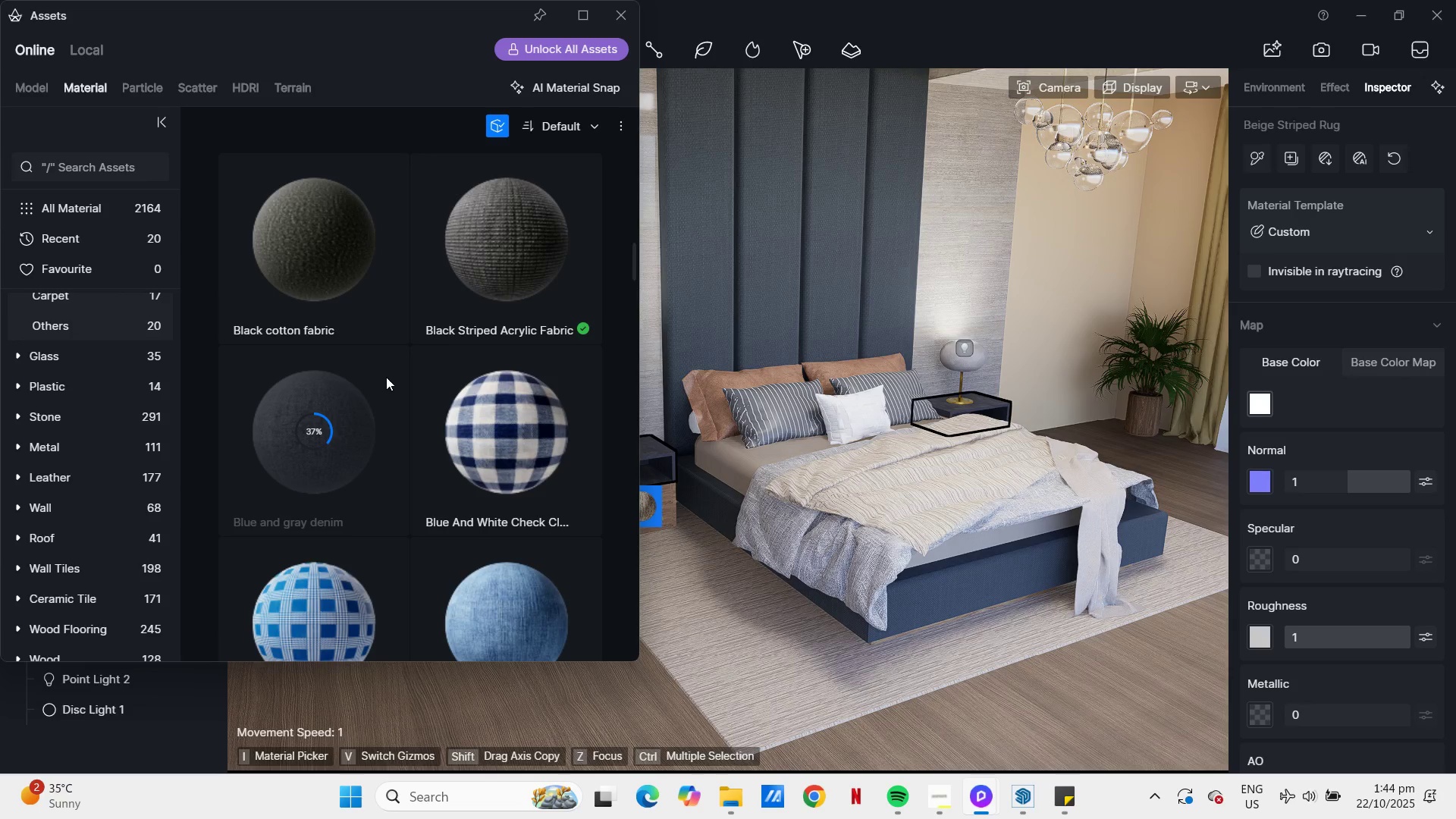 
left_click([344, 447])
 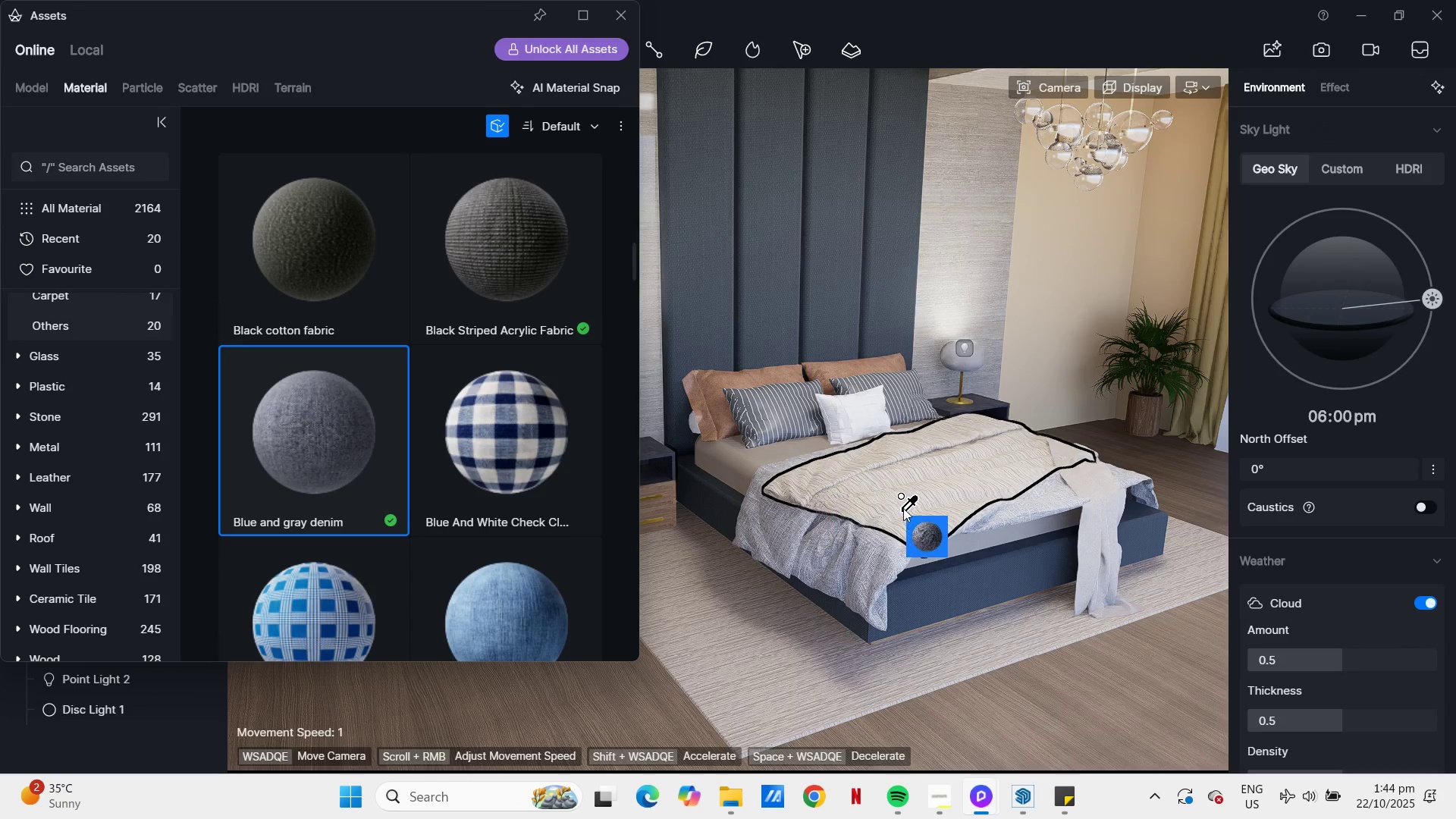 
left_click([903, 502])
 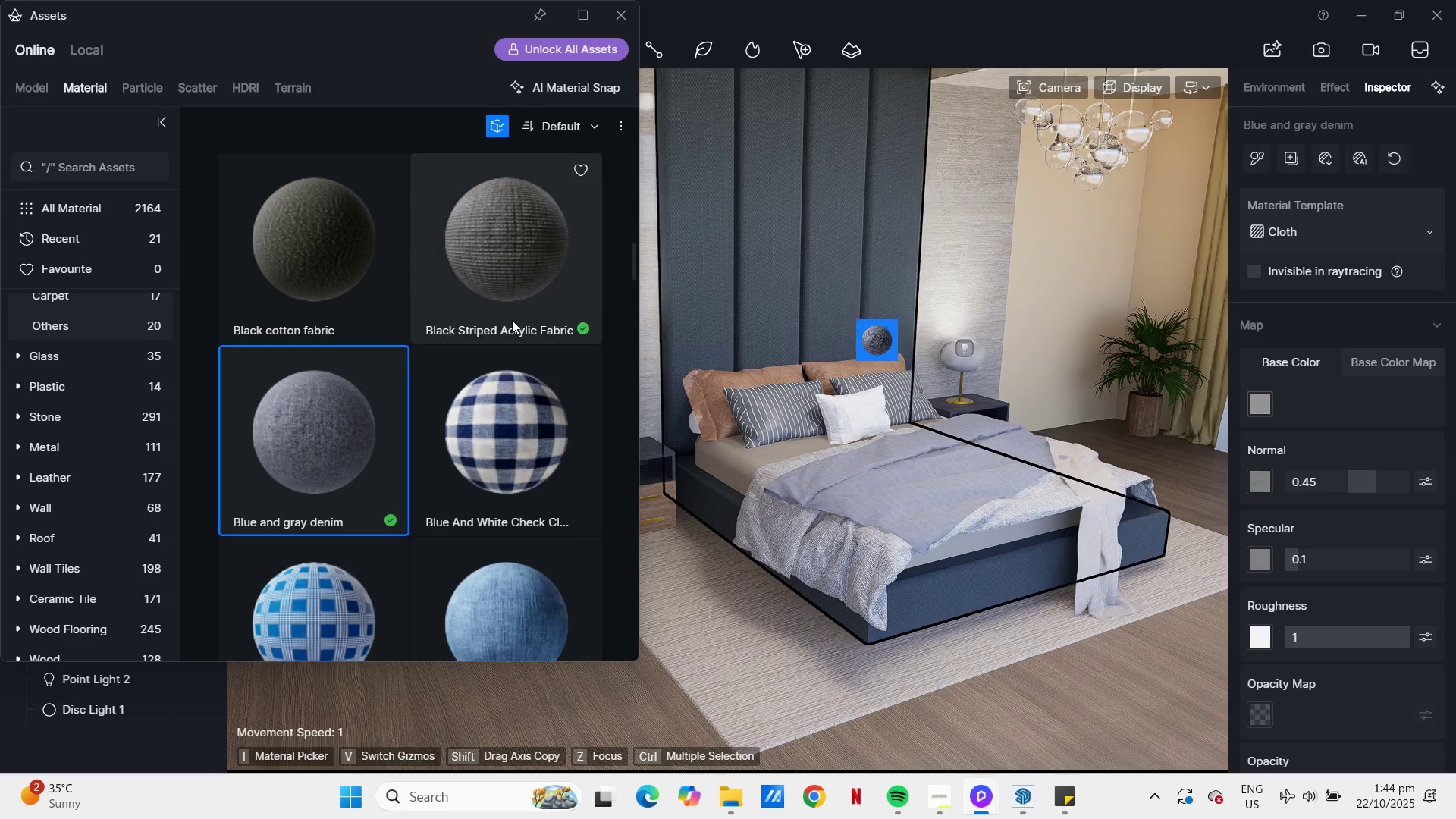 
wait(5.35)
 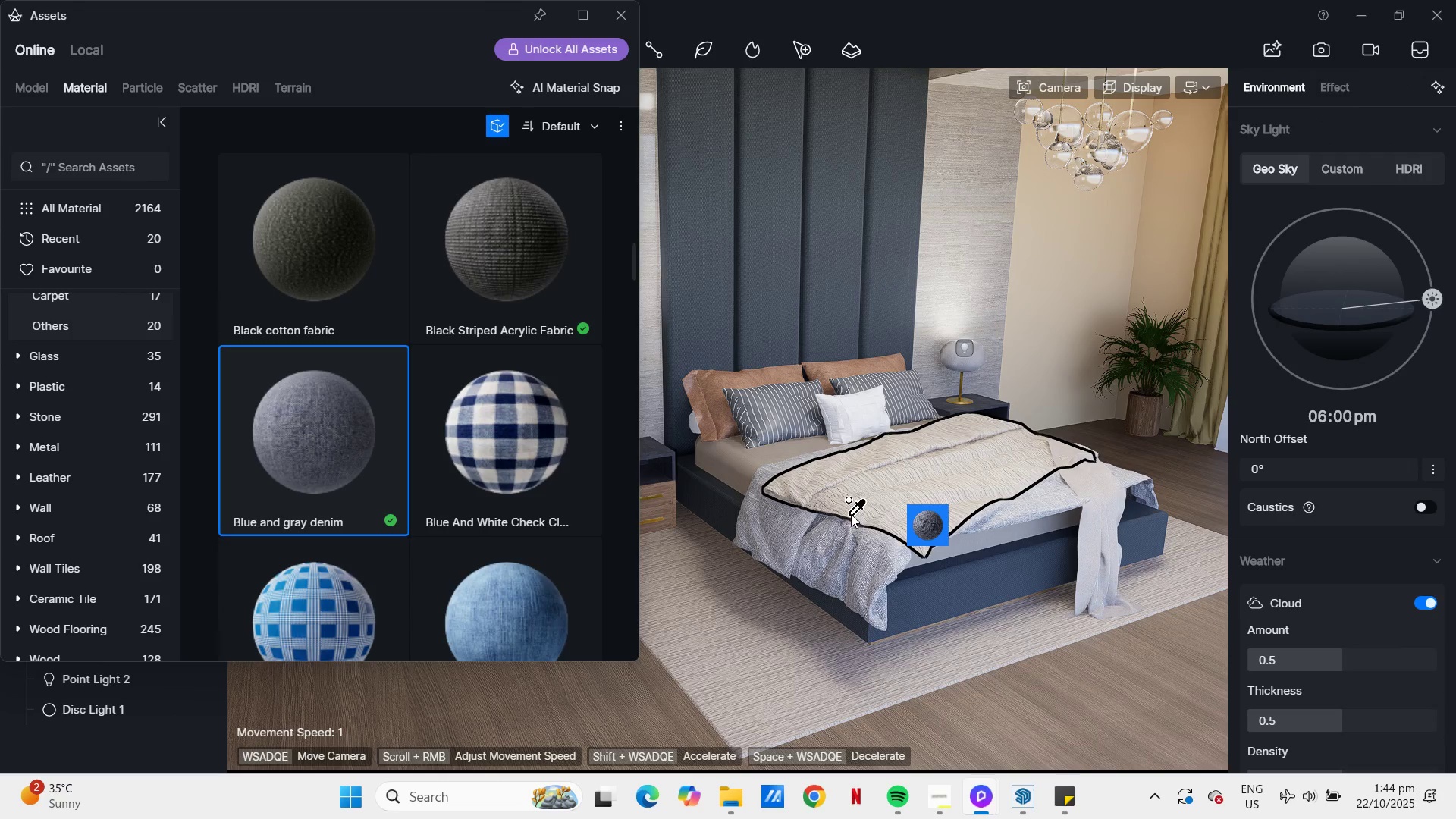 
scroll: coordinate [548, 503], scroll_direction: down, amount: 15.0
 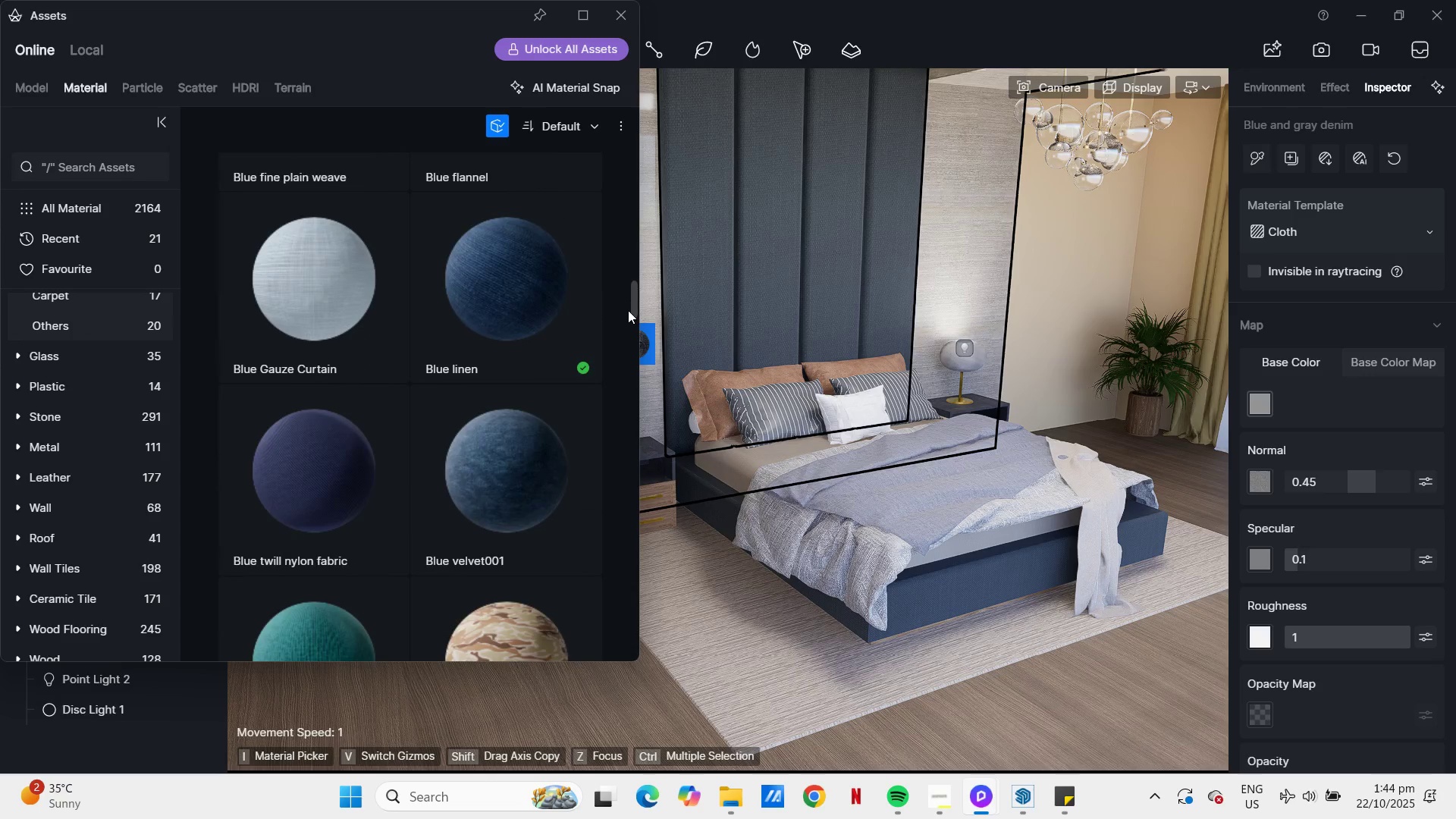 
left_click([555, 290])
 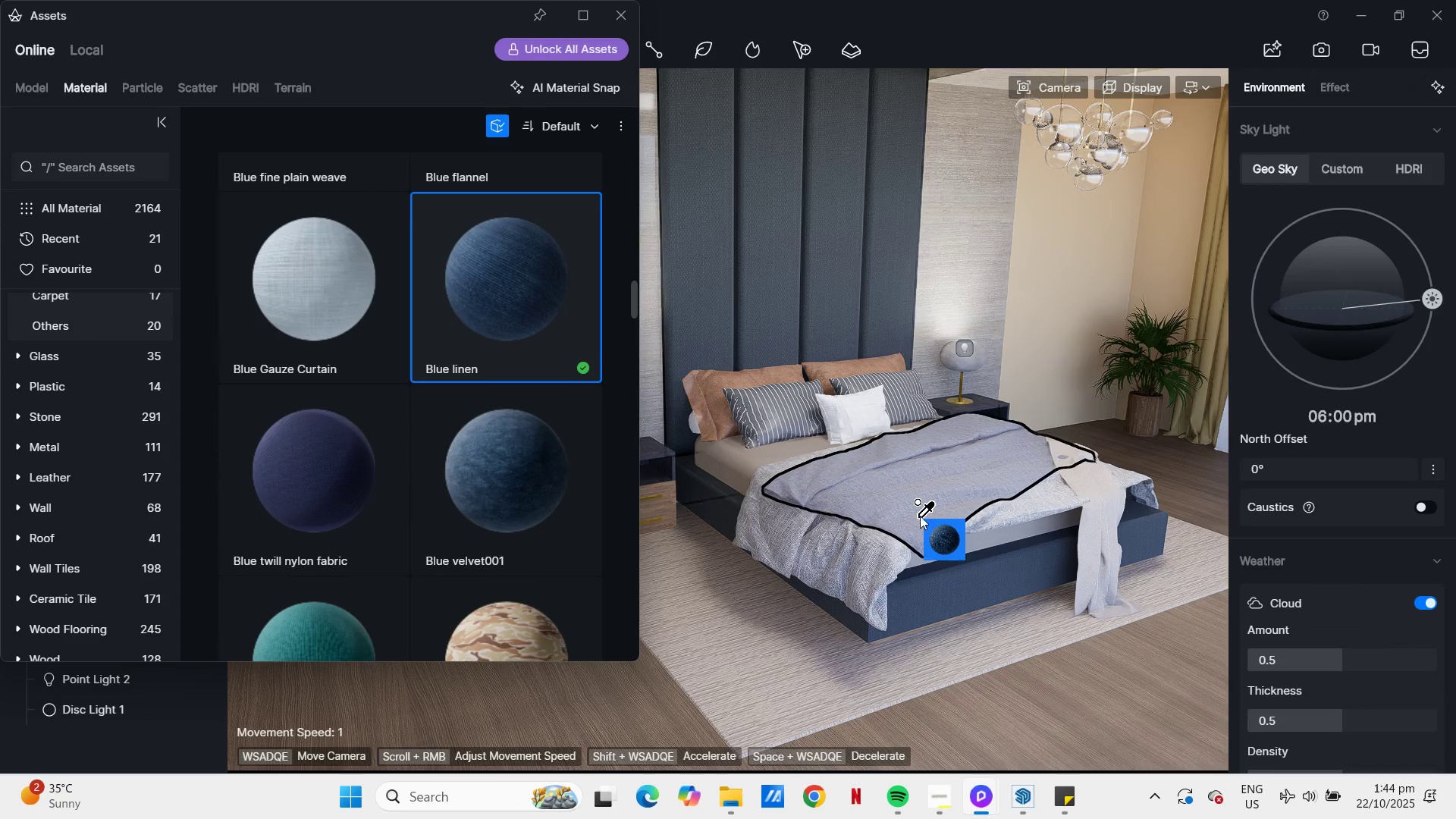 
left_click([917, 494])
 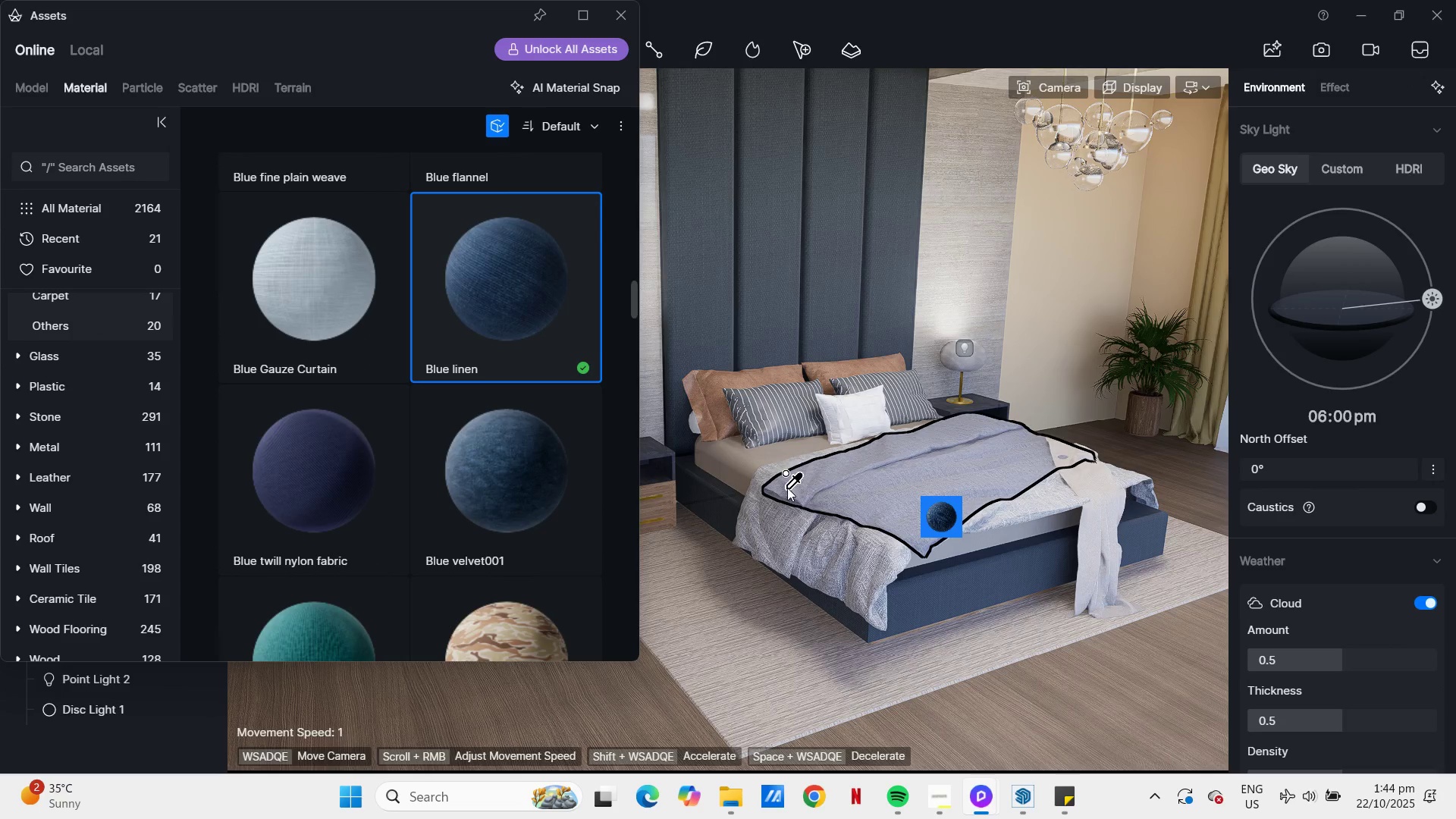 
mouse_move([752, 488])
 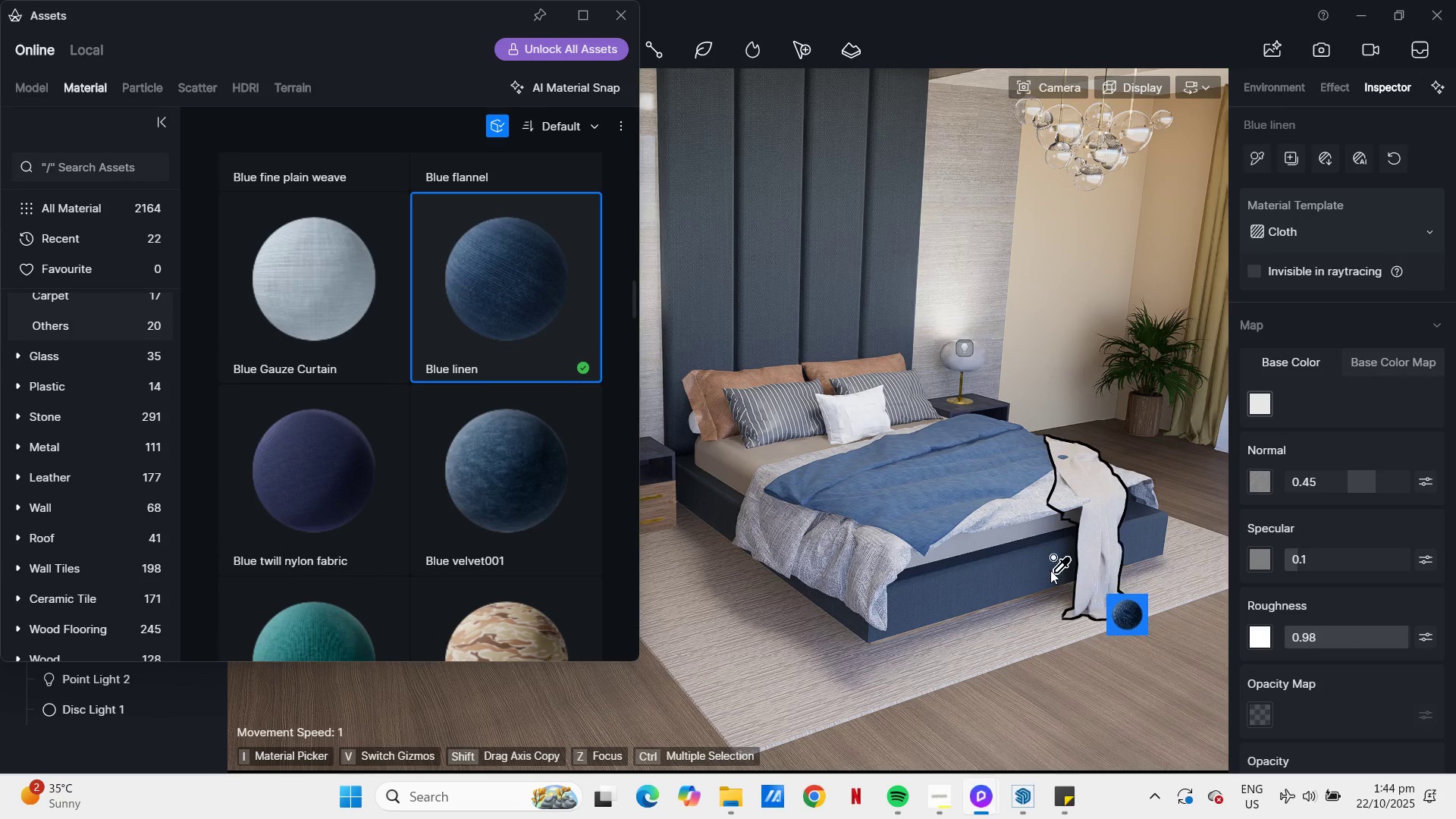 
scroll: coordinate [529, 474], scroll_direction: down, amount: 41.0
 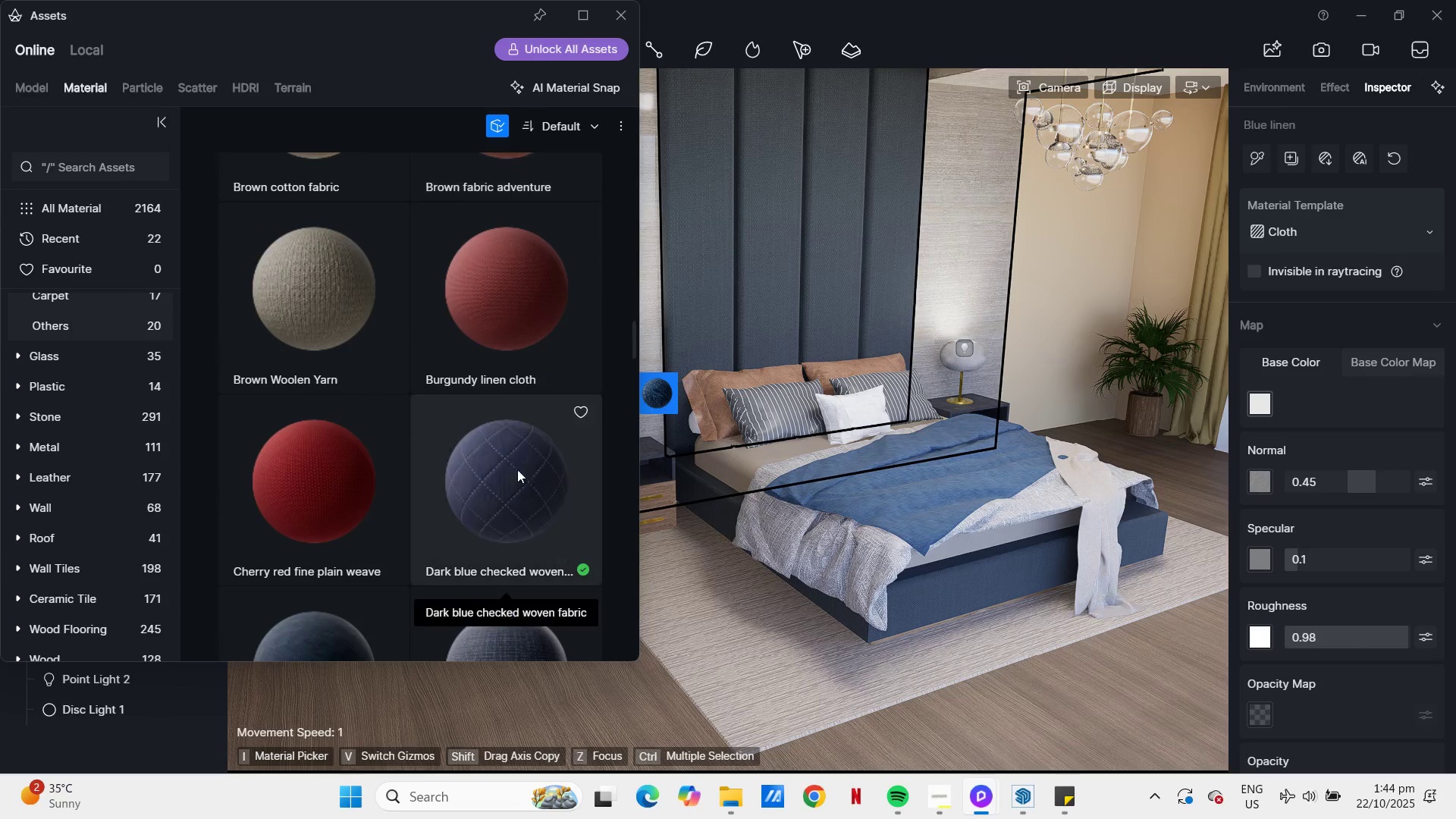 
left_click([335, 305])
 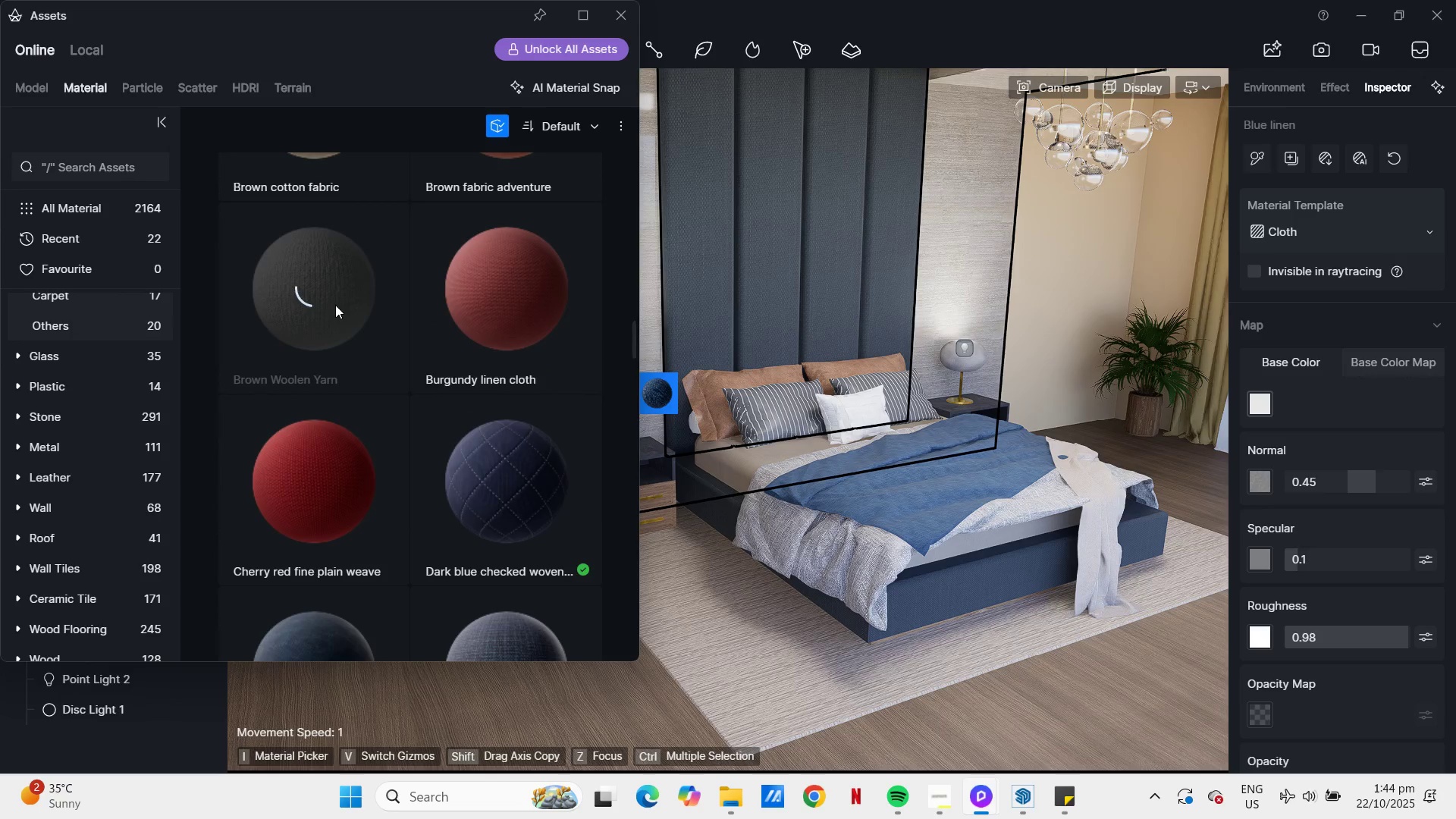 
scroll: coordinate [434, 371], scroll_direction: up, amount: 6.0
 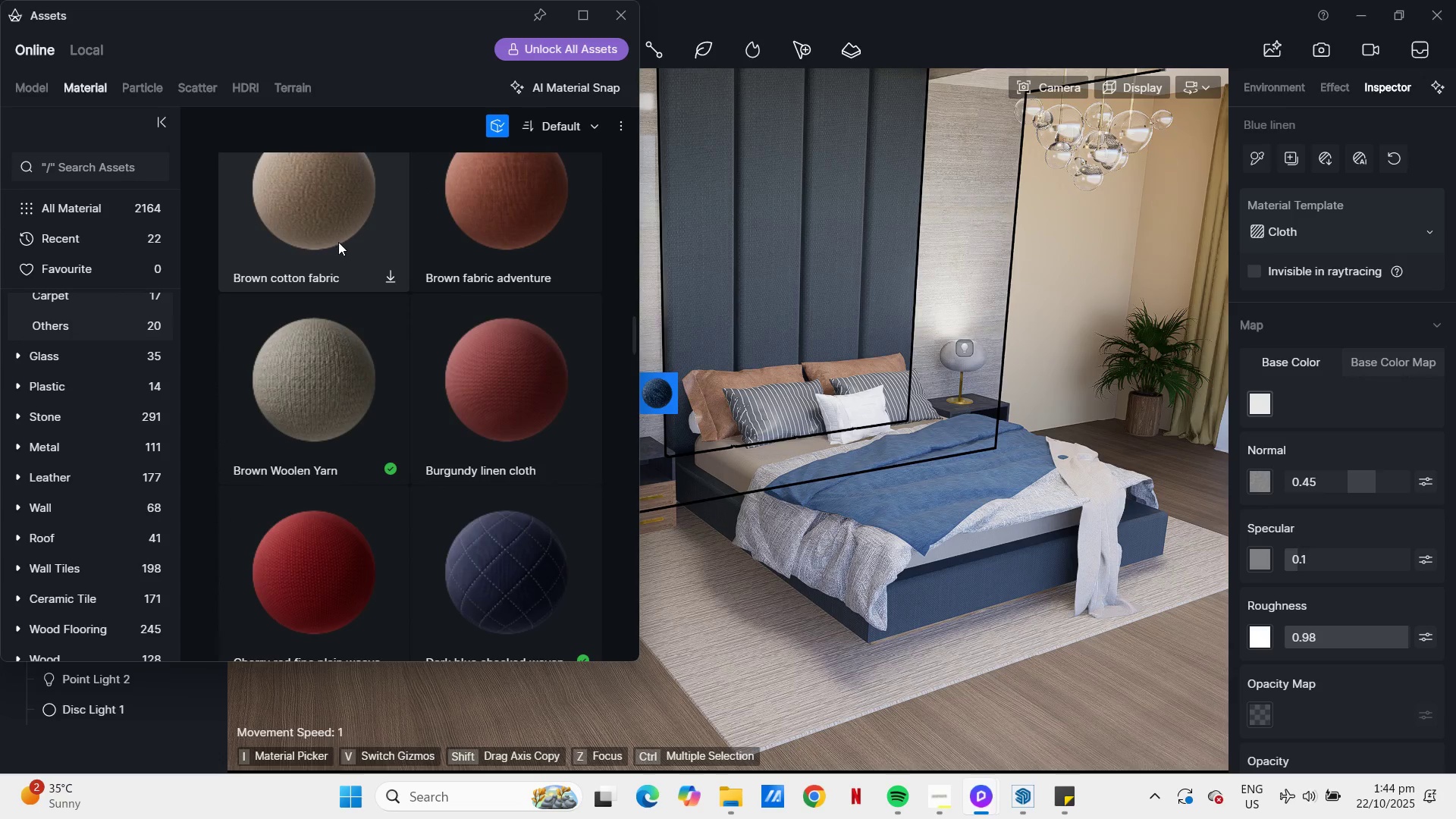 
left_click([337, 236])
 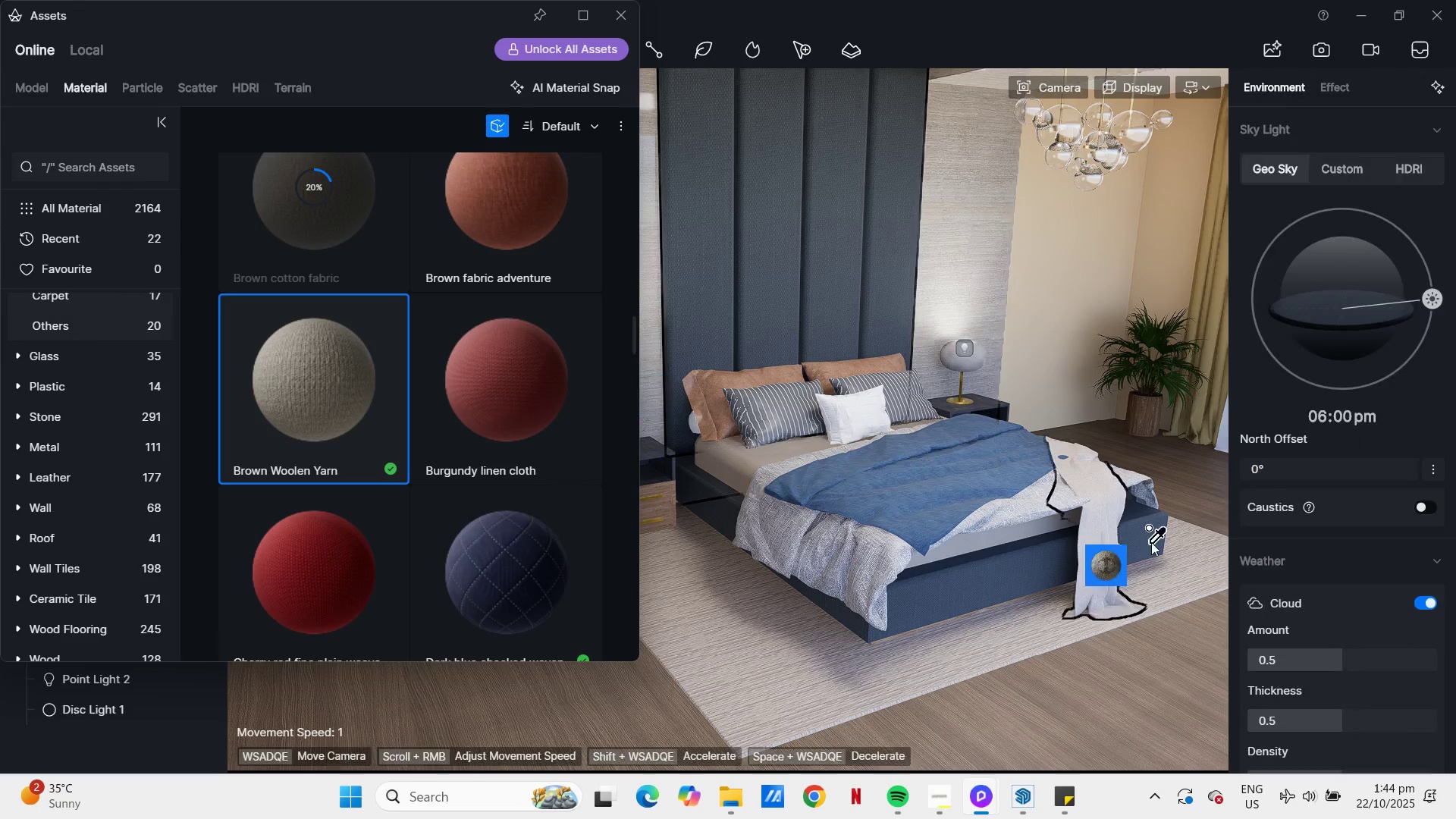 
left_click([1098, 519])
 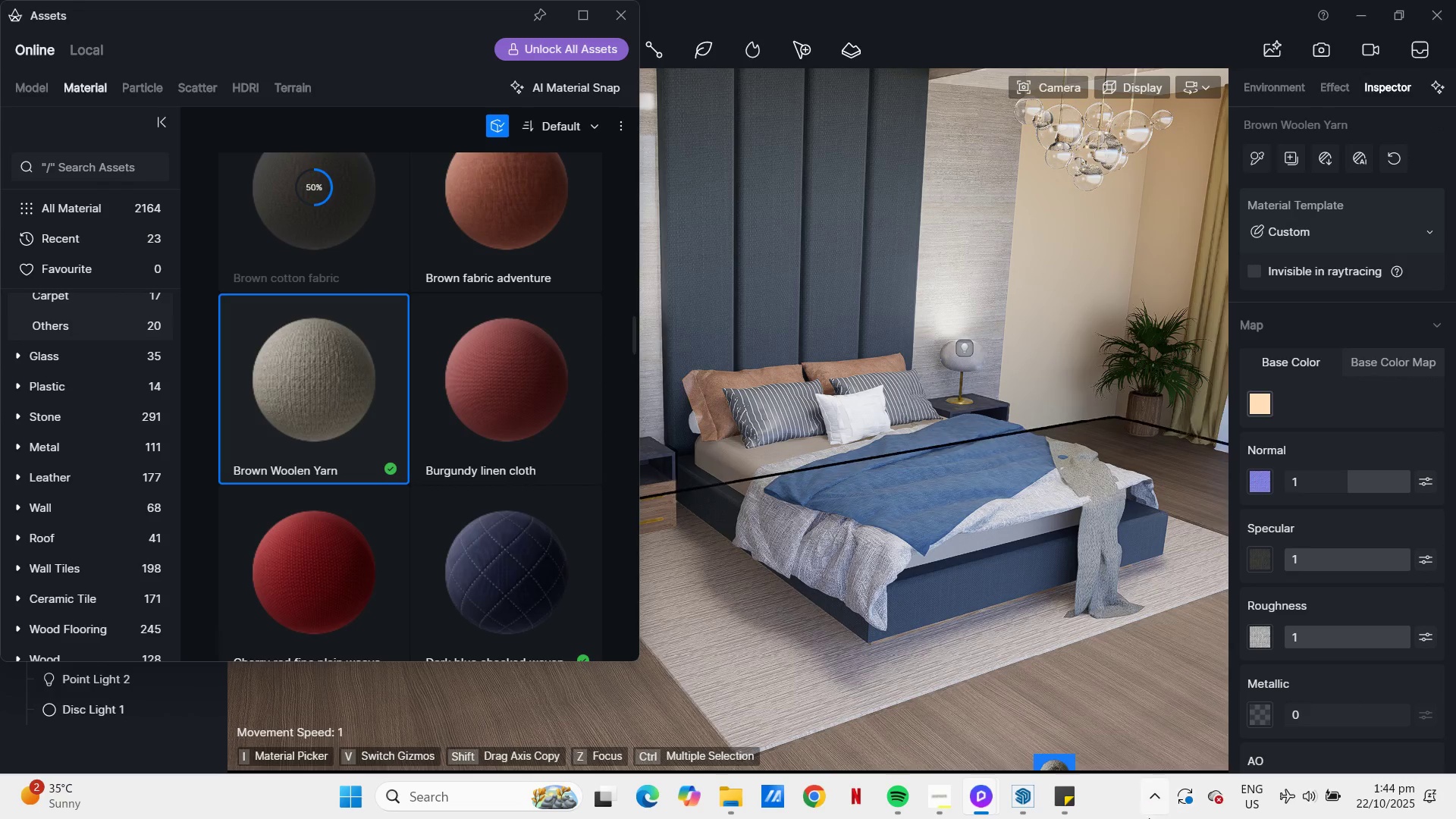 
left_click([1028, 797])
 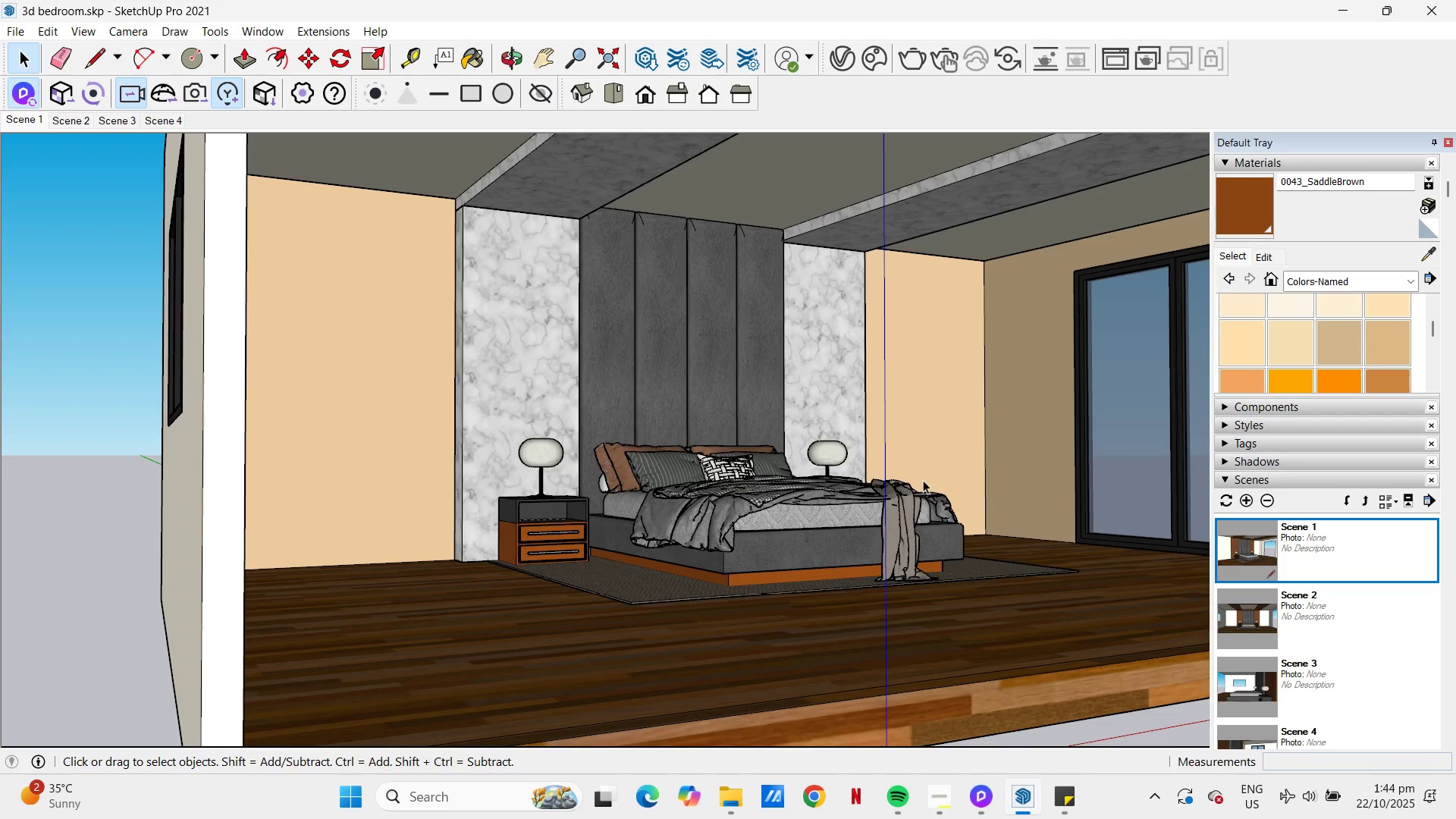 
scroll: coordinate [909, 510], scroll_direction: up, amount: 24.0
 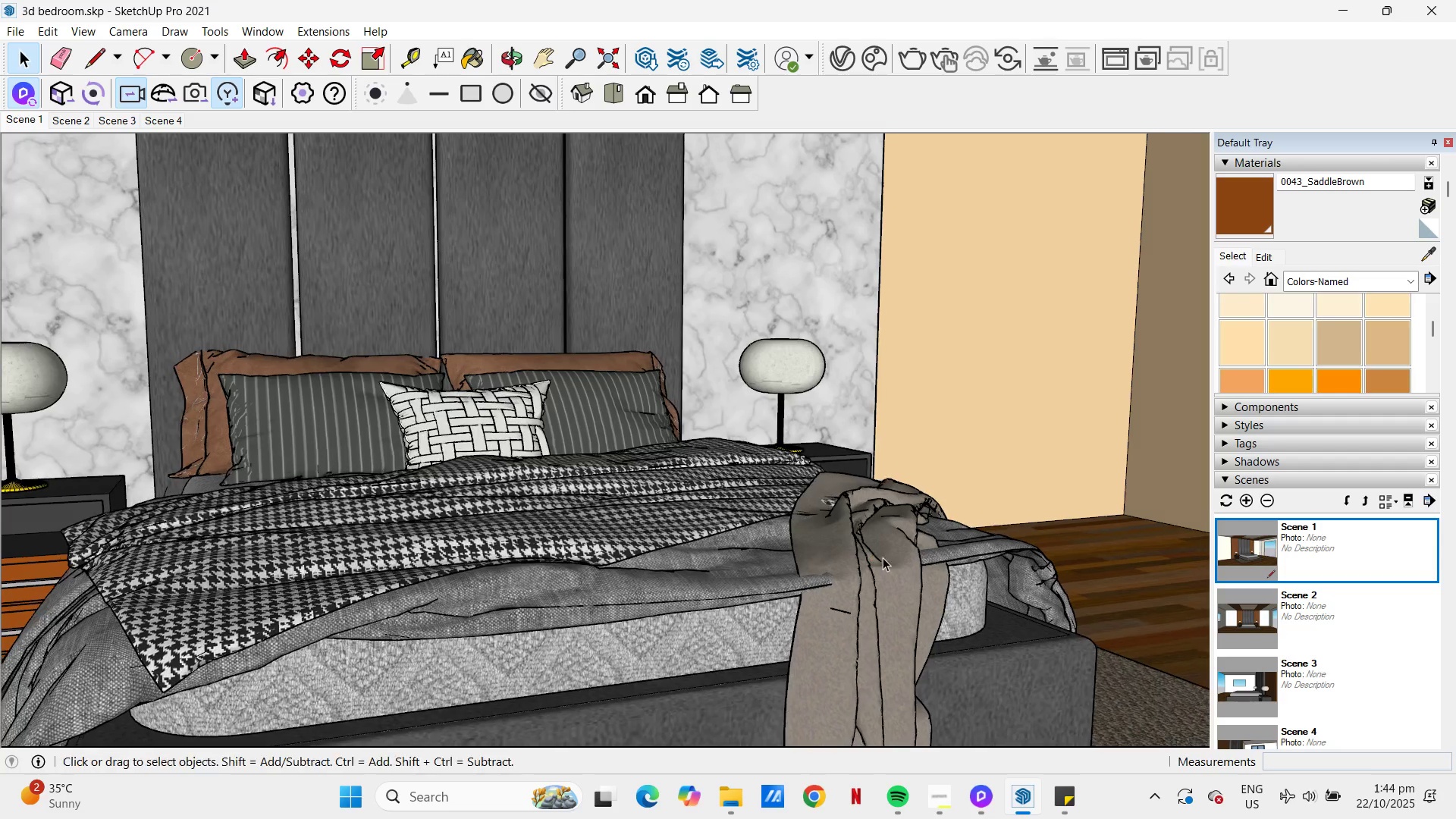 
key(Space)
 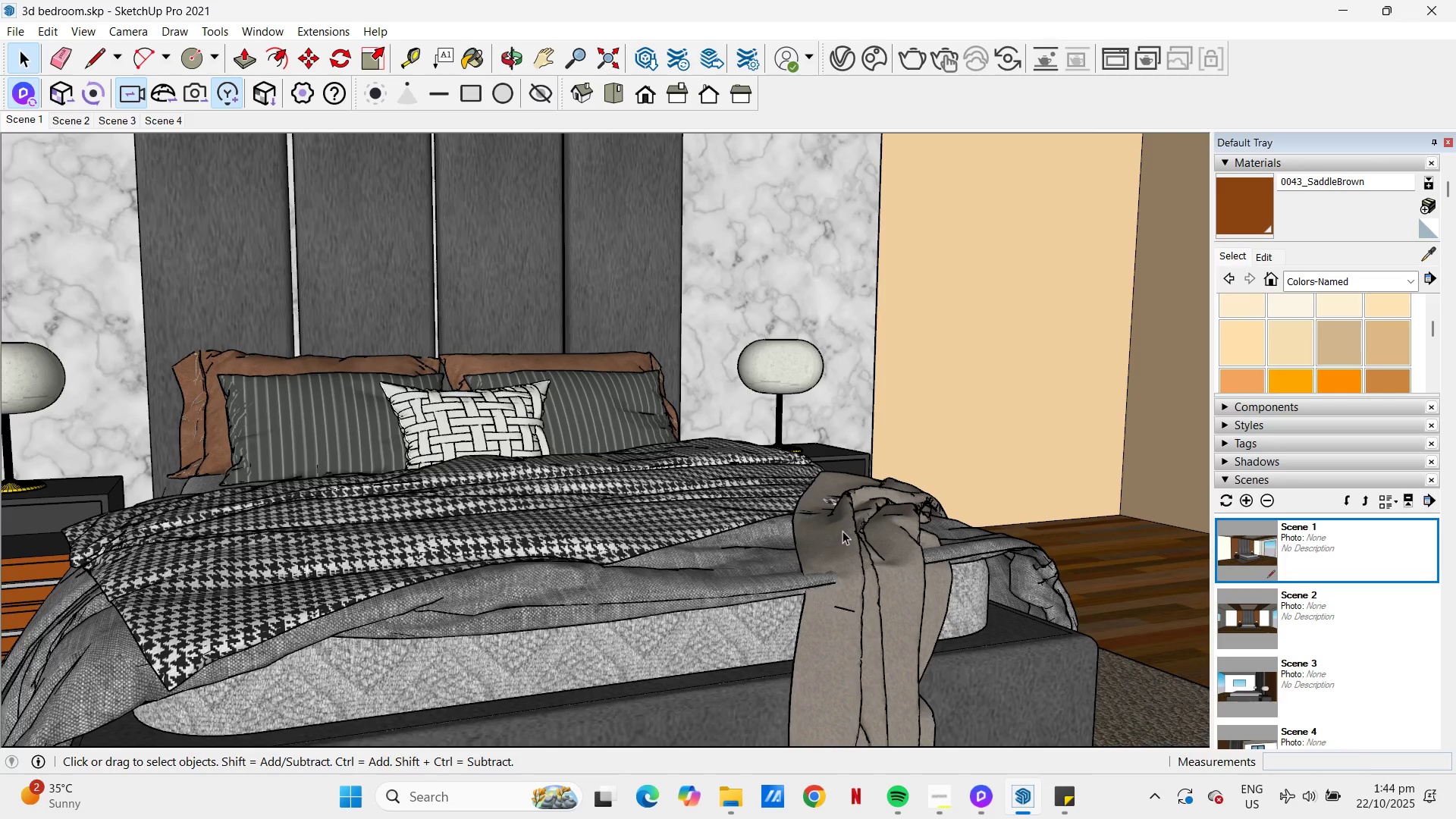 
left_click([843, 531])
 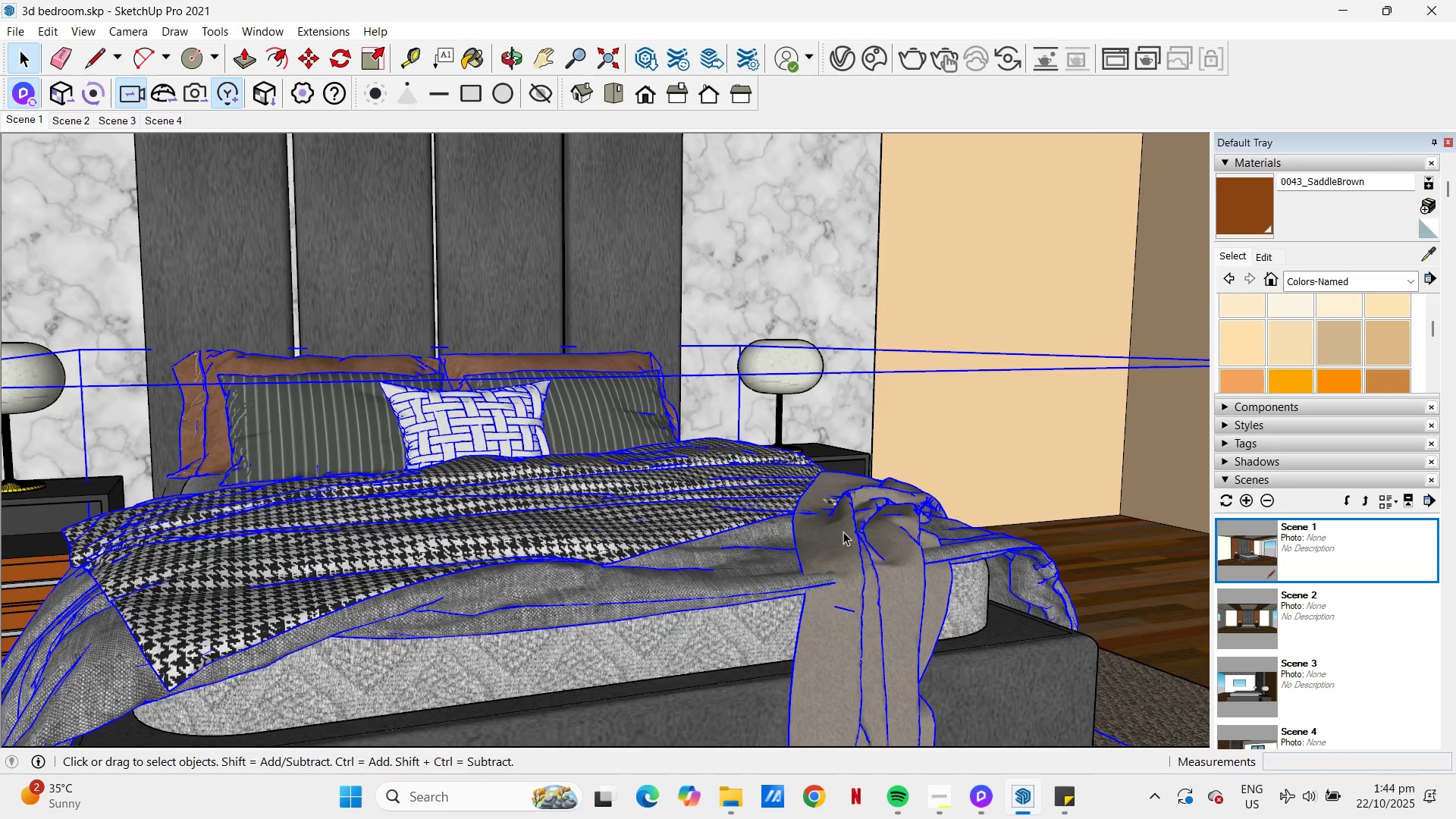 
double_click([843, 532])
 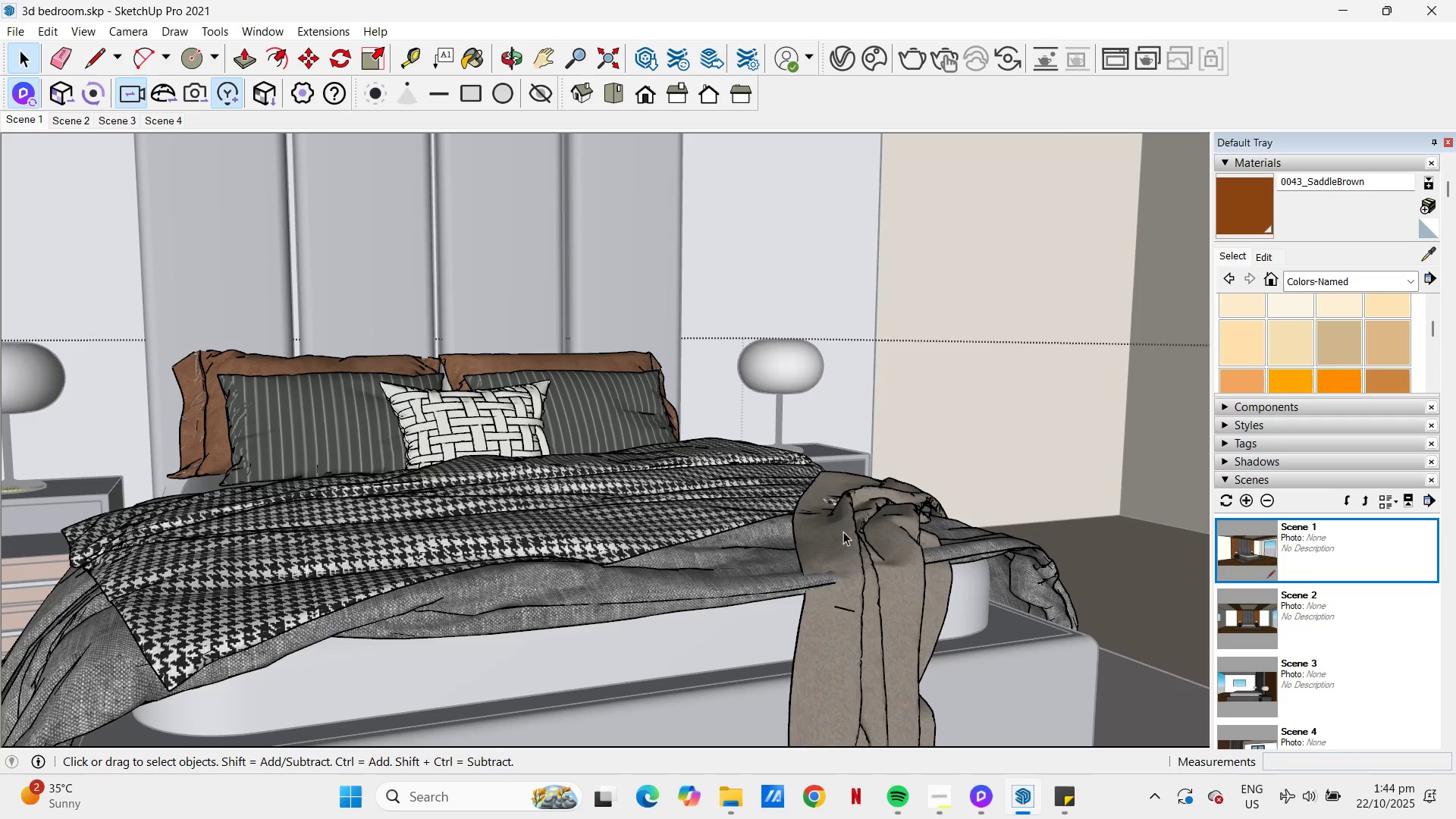 
triple_click([843, 532])
 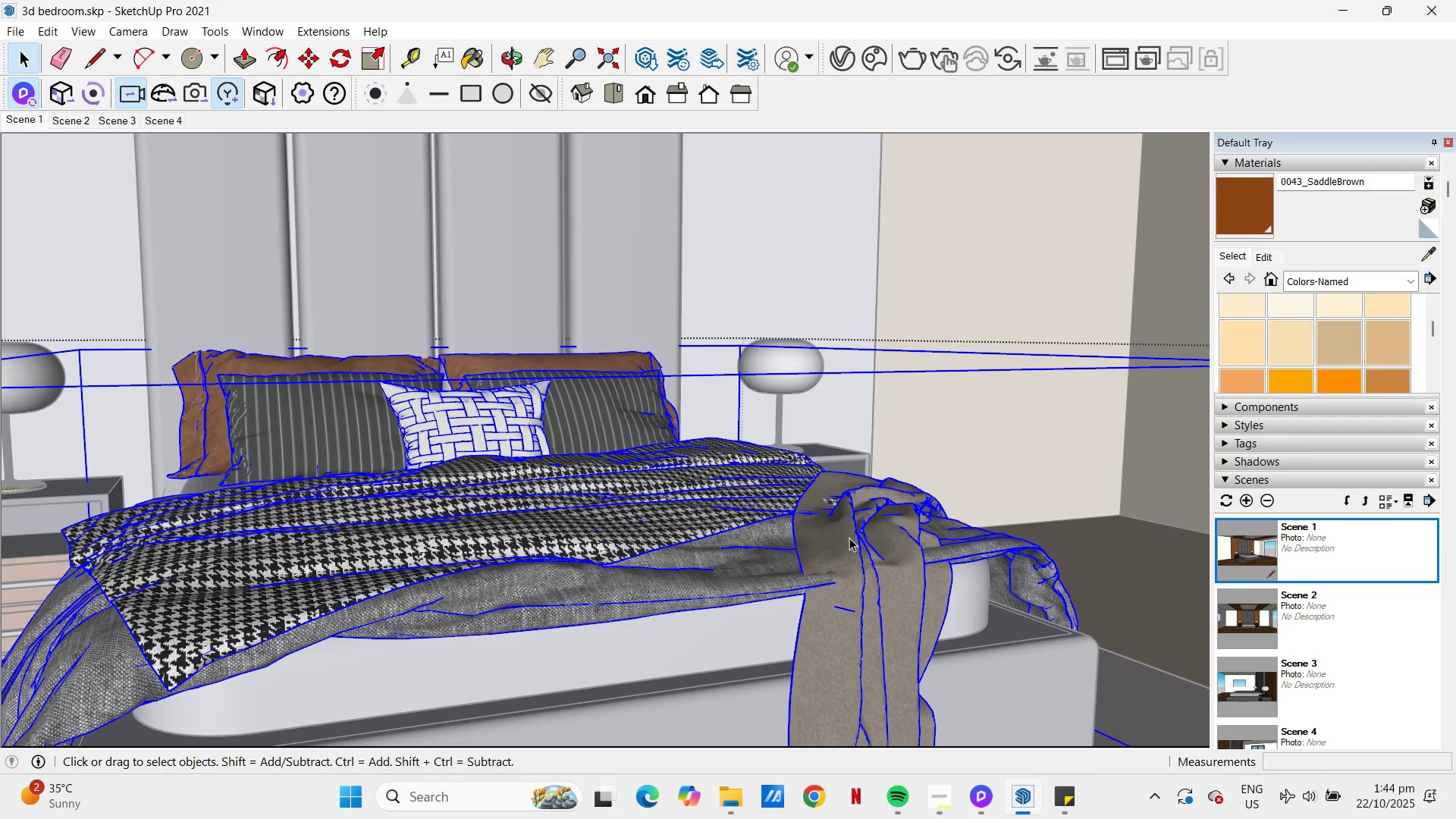 
double_click([849, 538])
 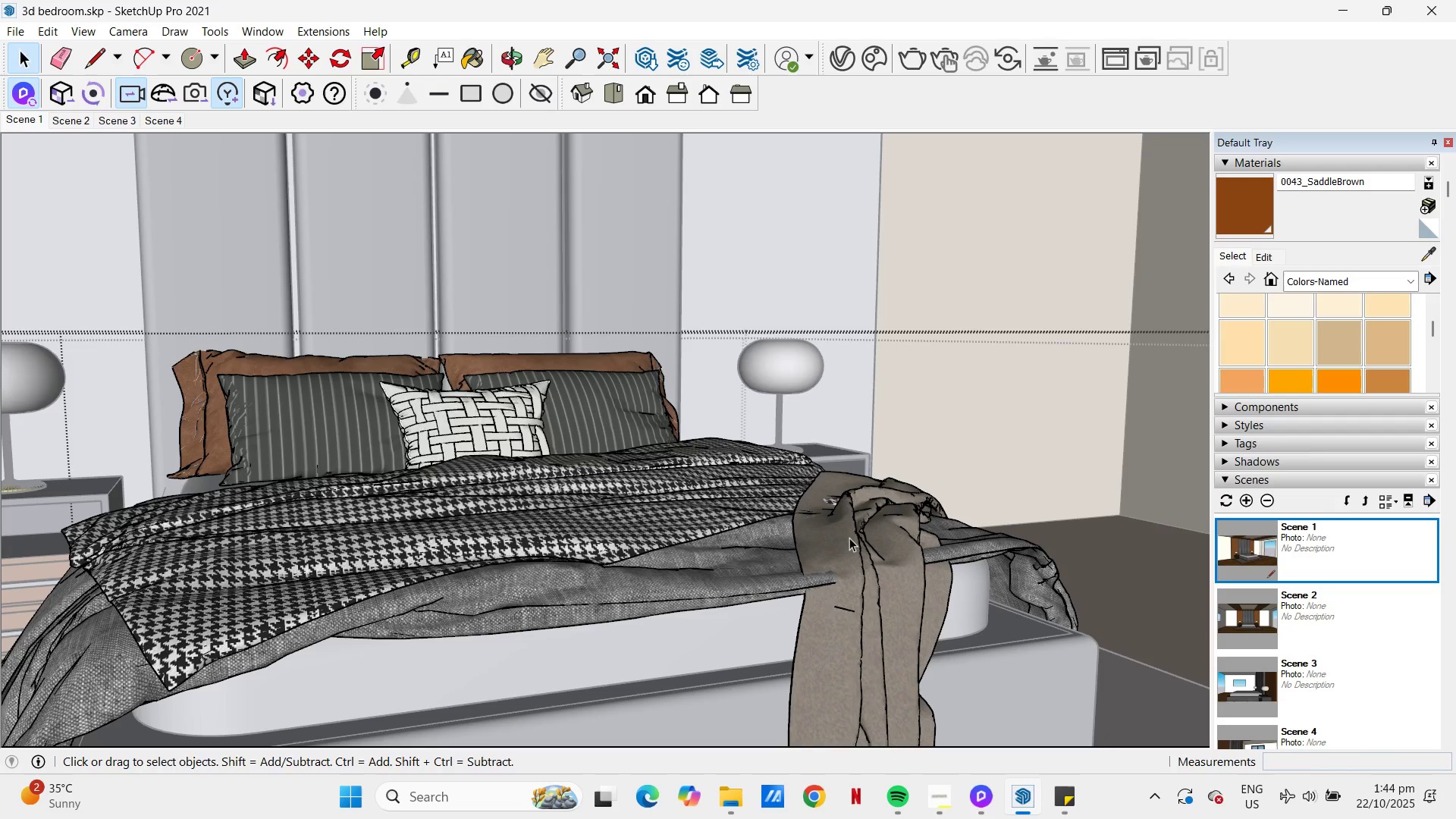 
left_click([849, 538])
 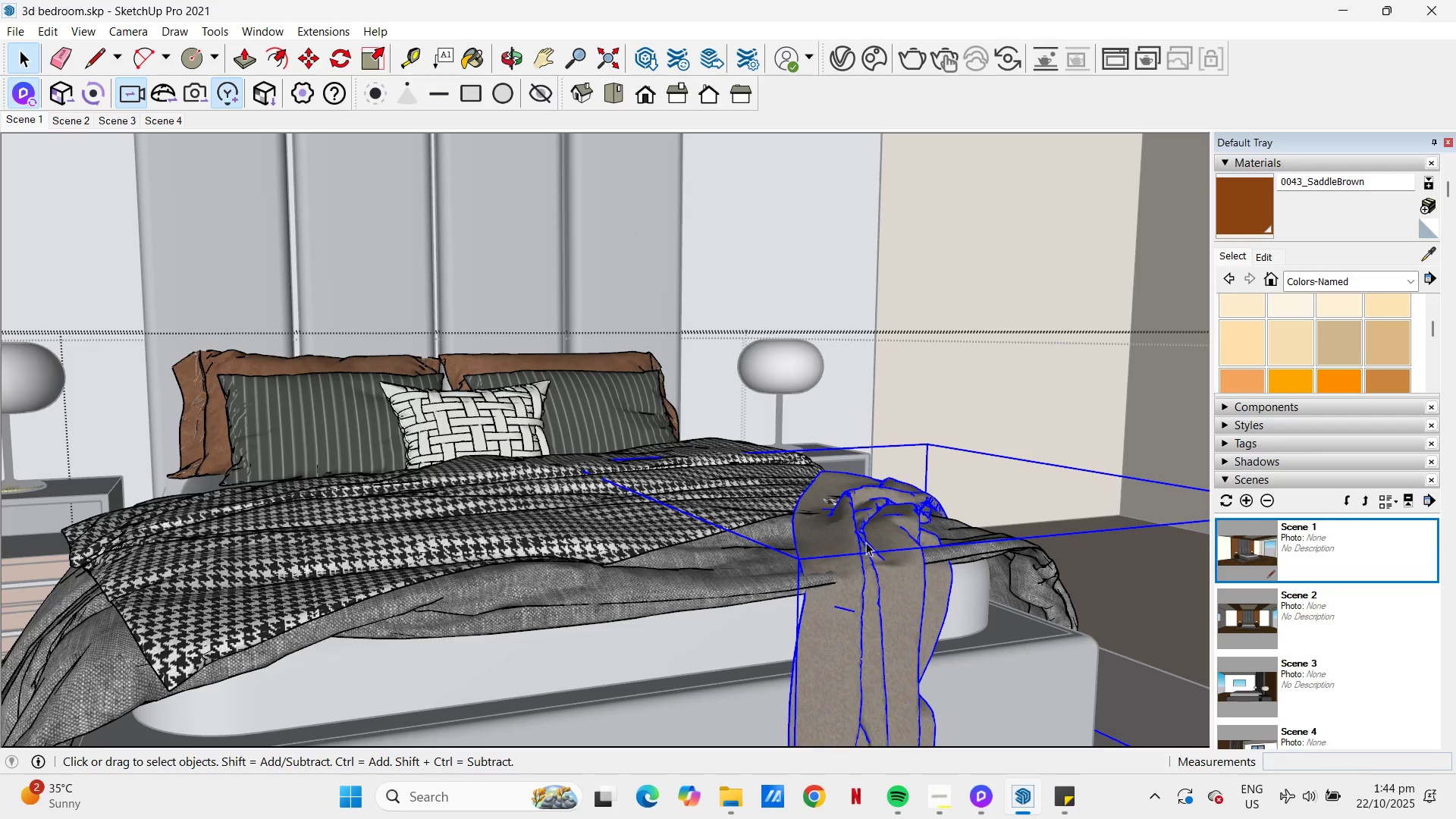 
key(M)
 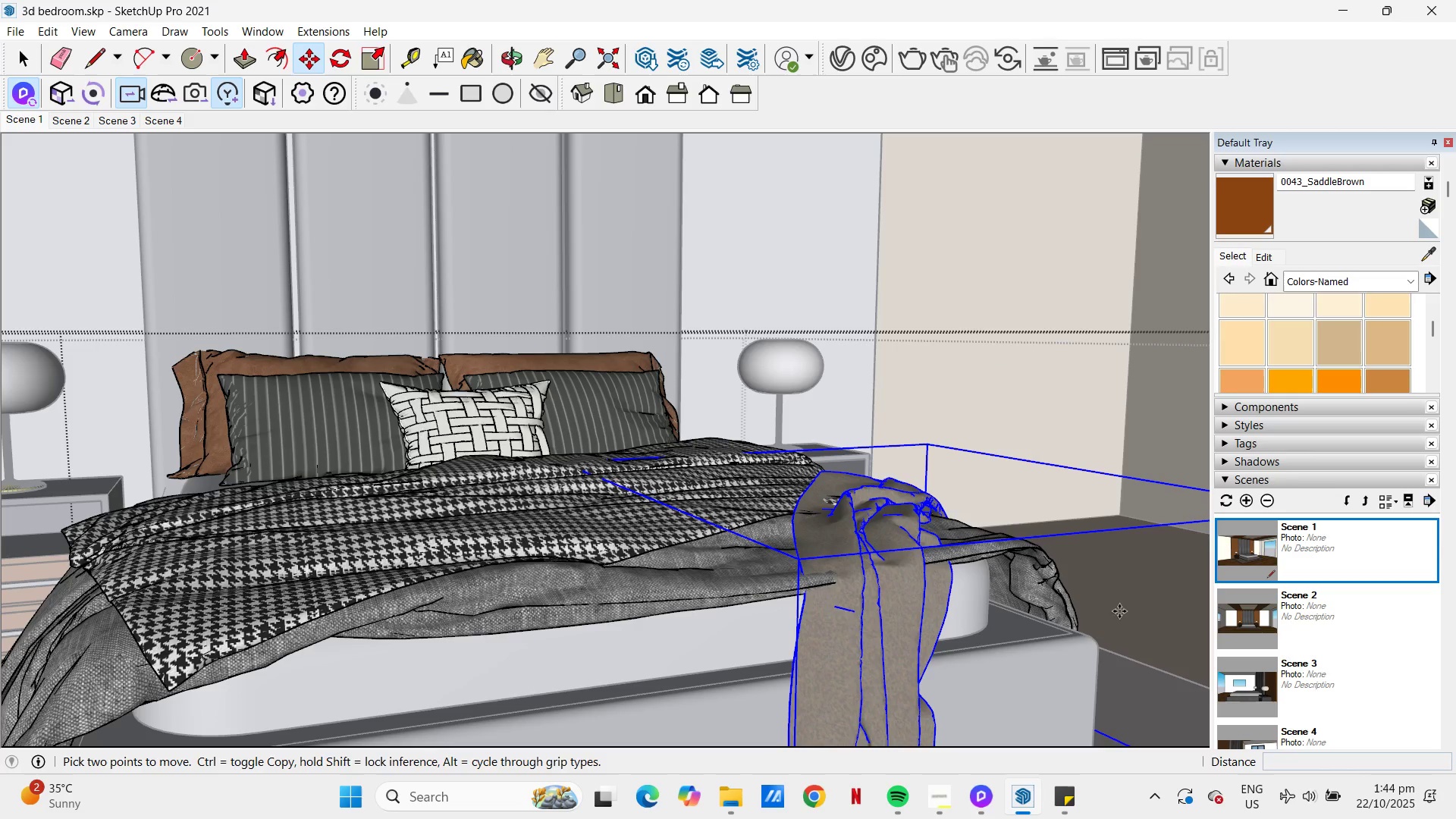 
left_click([1119, 611])
 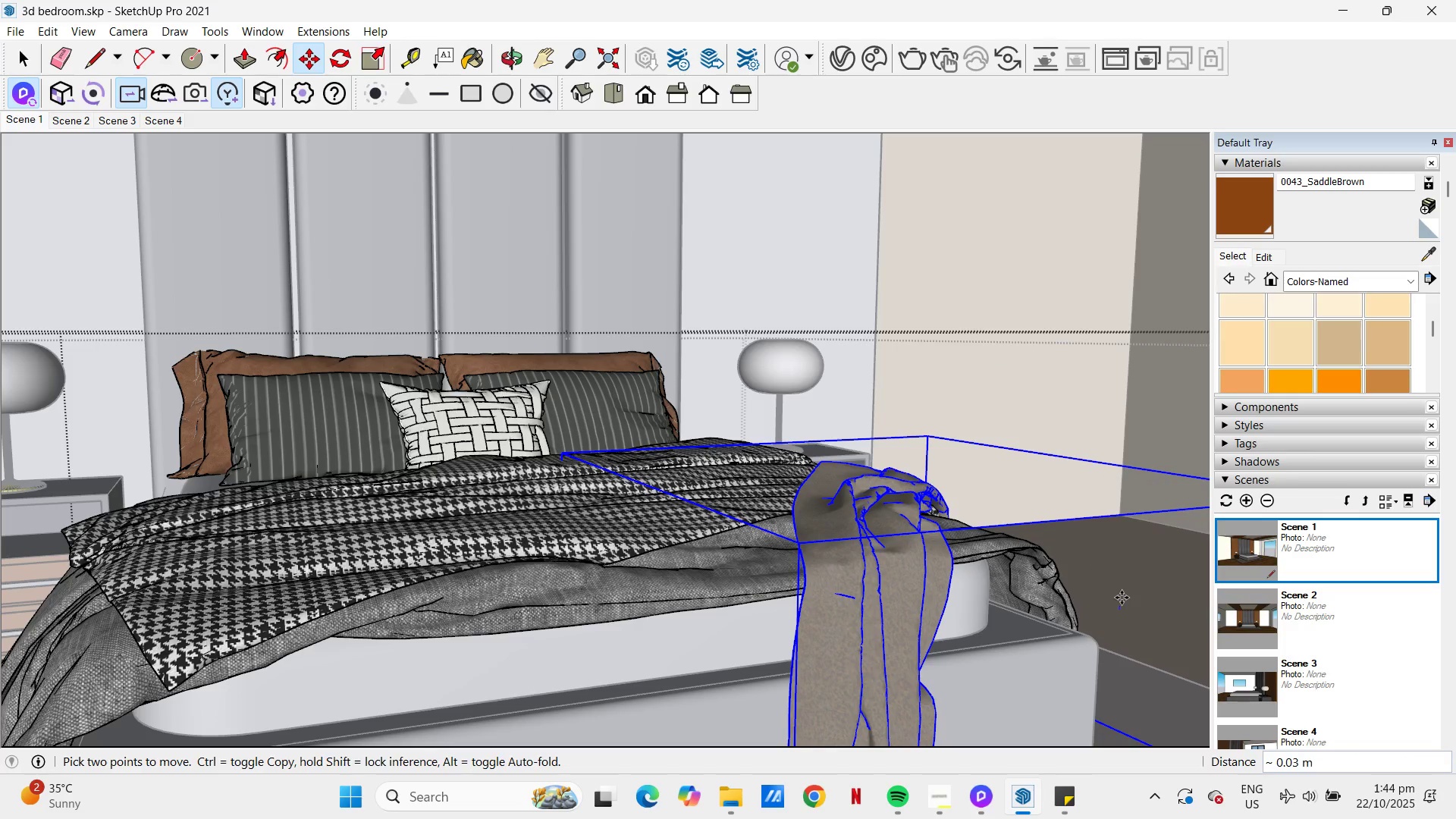 
left_click([1122, 598])
 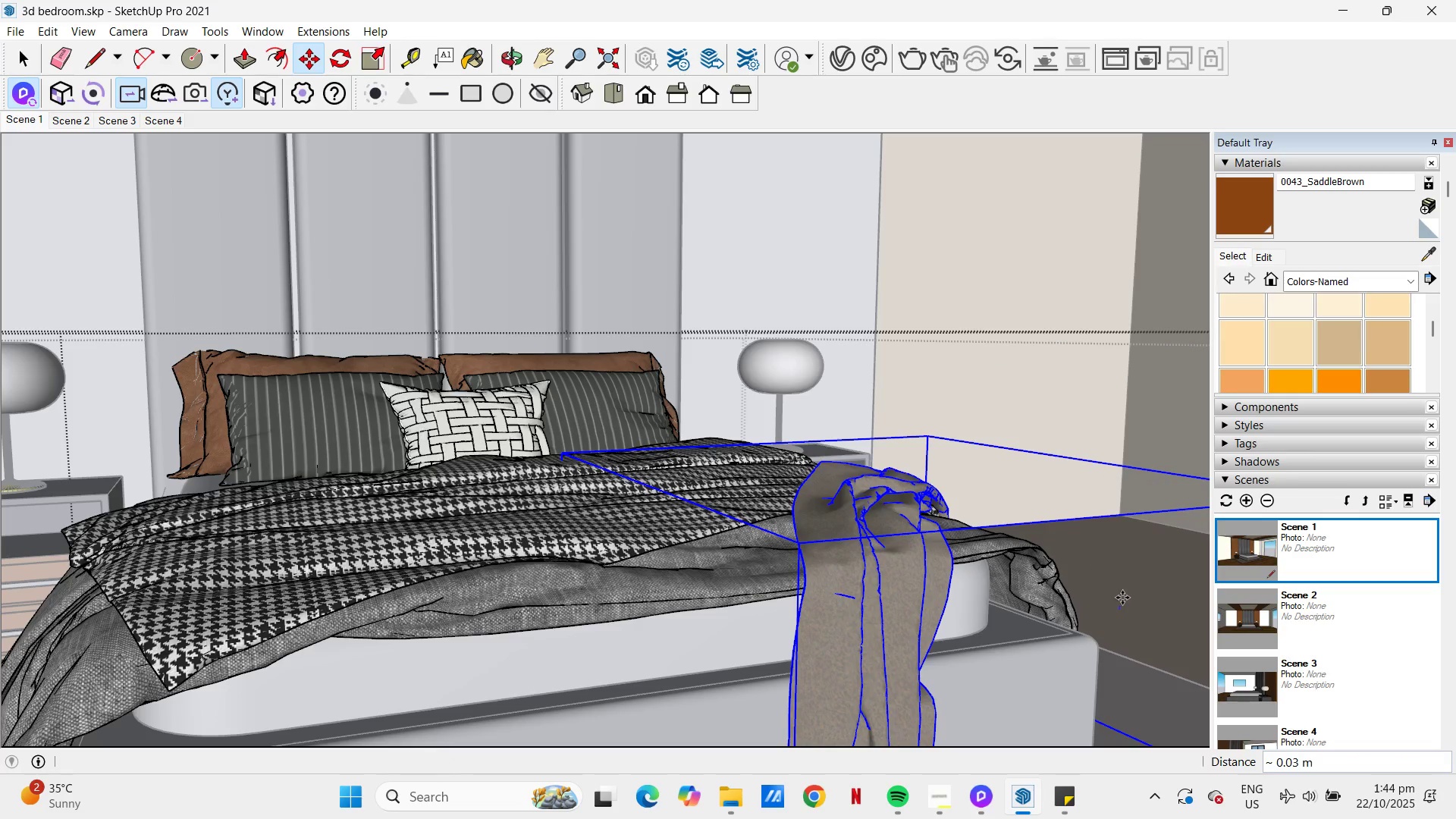 
key(Escape)
 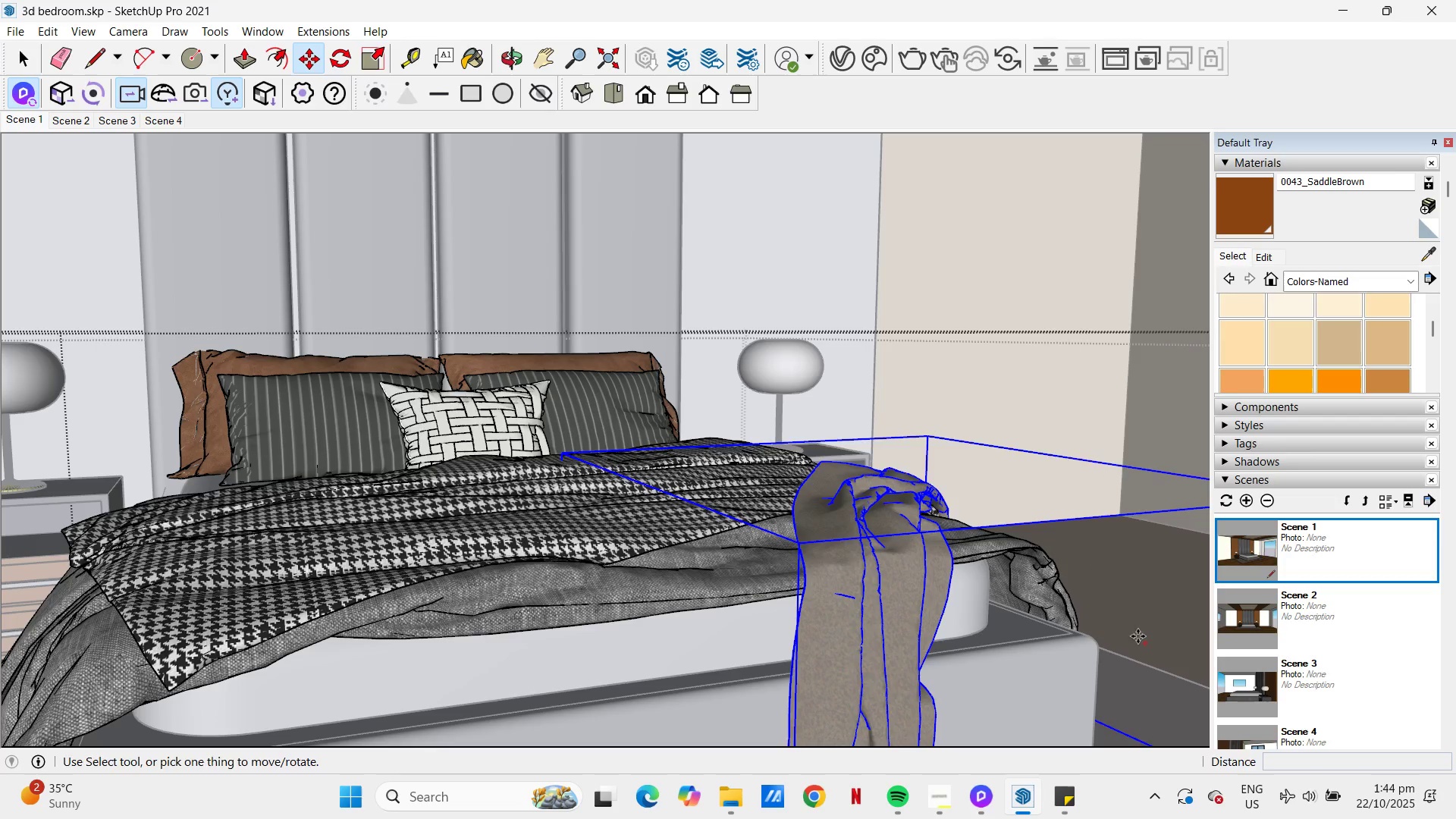 
key(Space)
 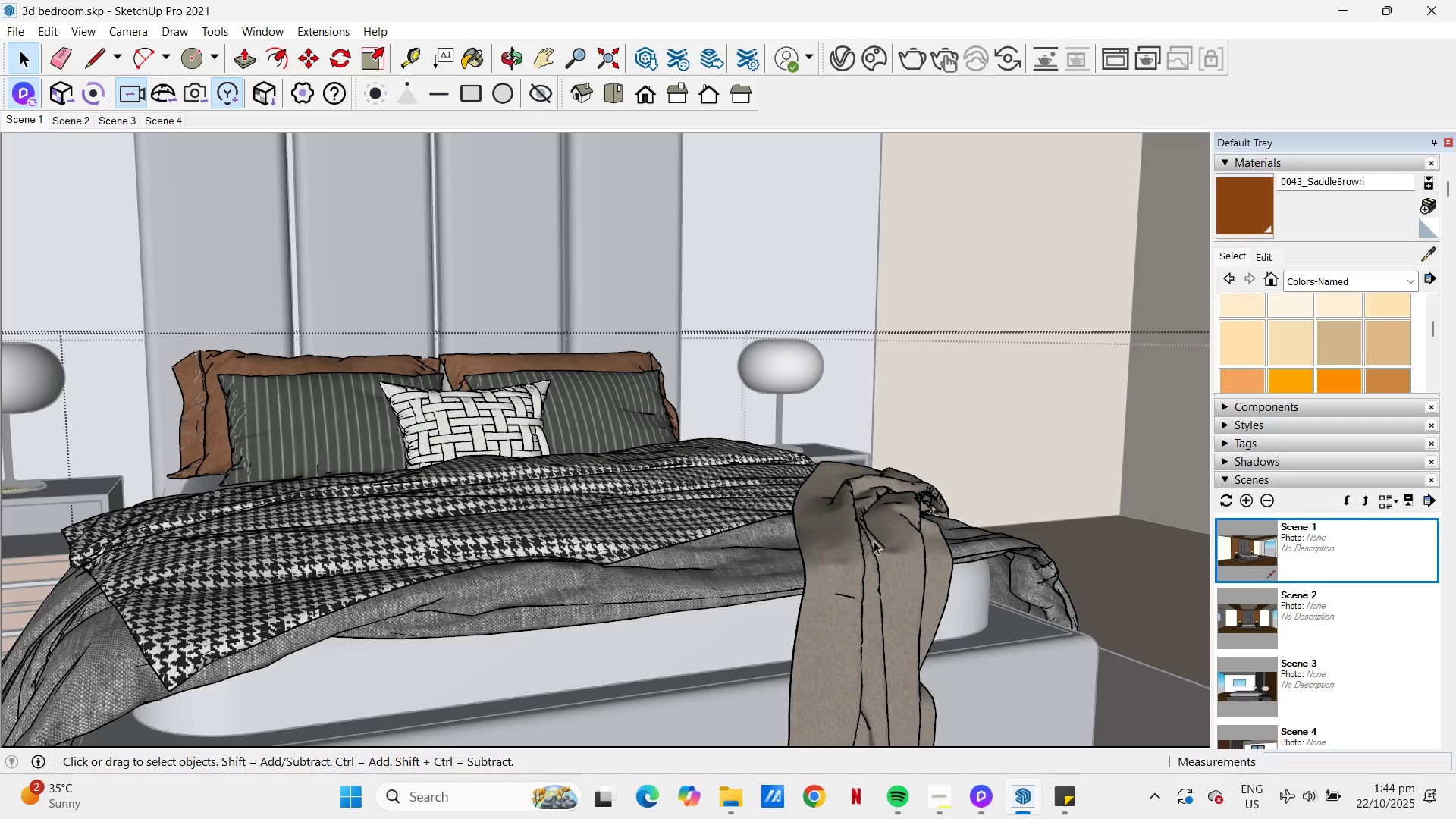 
key(Escape)
 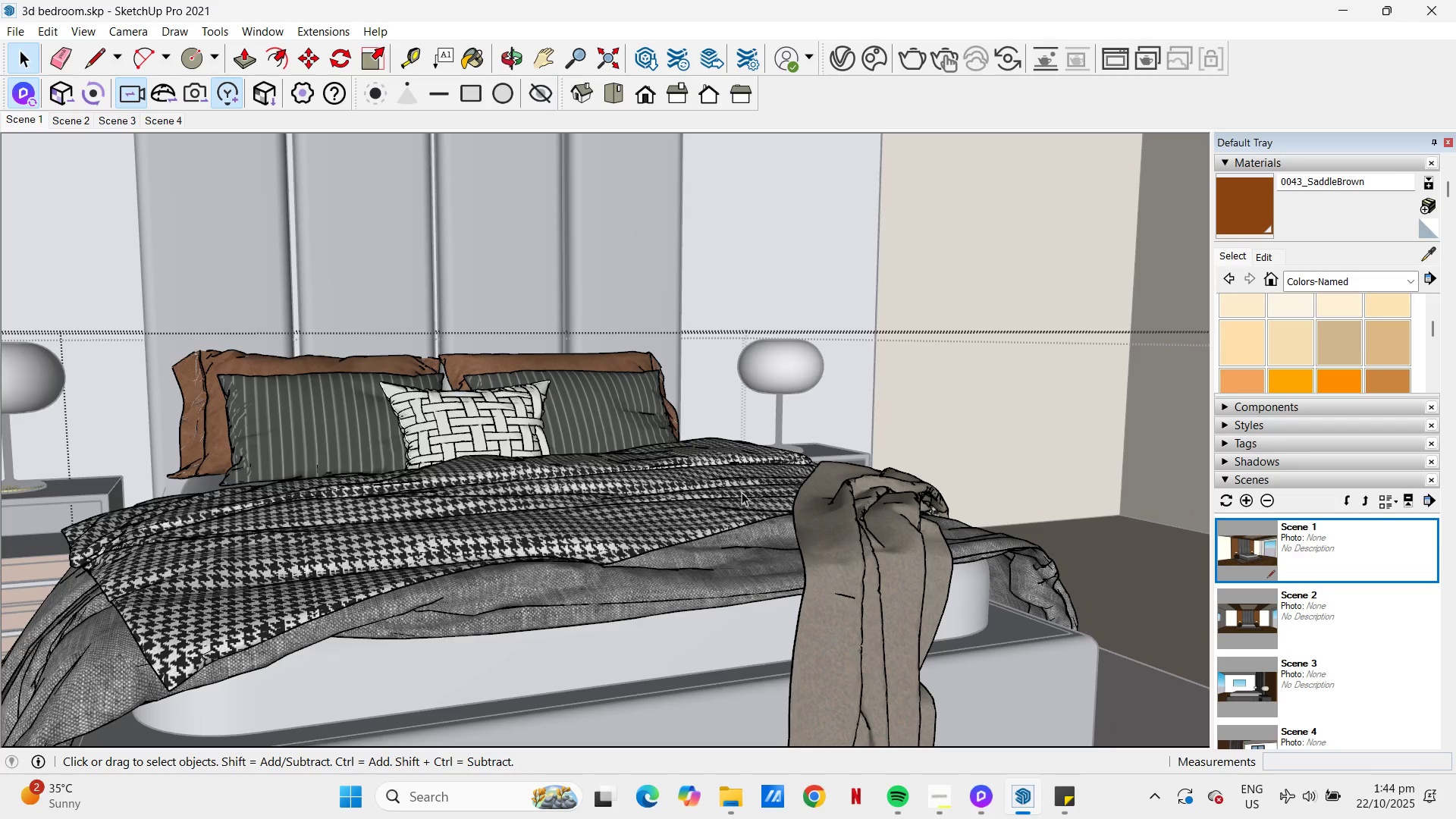 
key(Escape)
 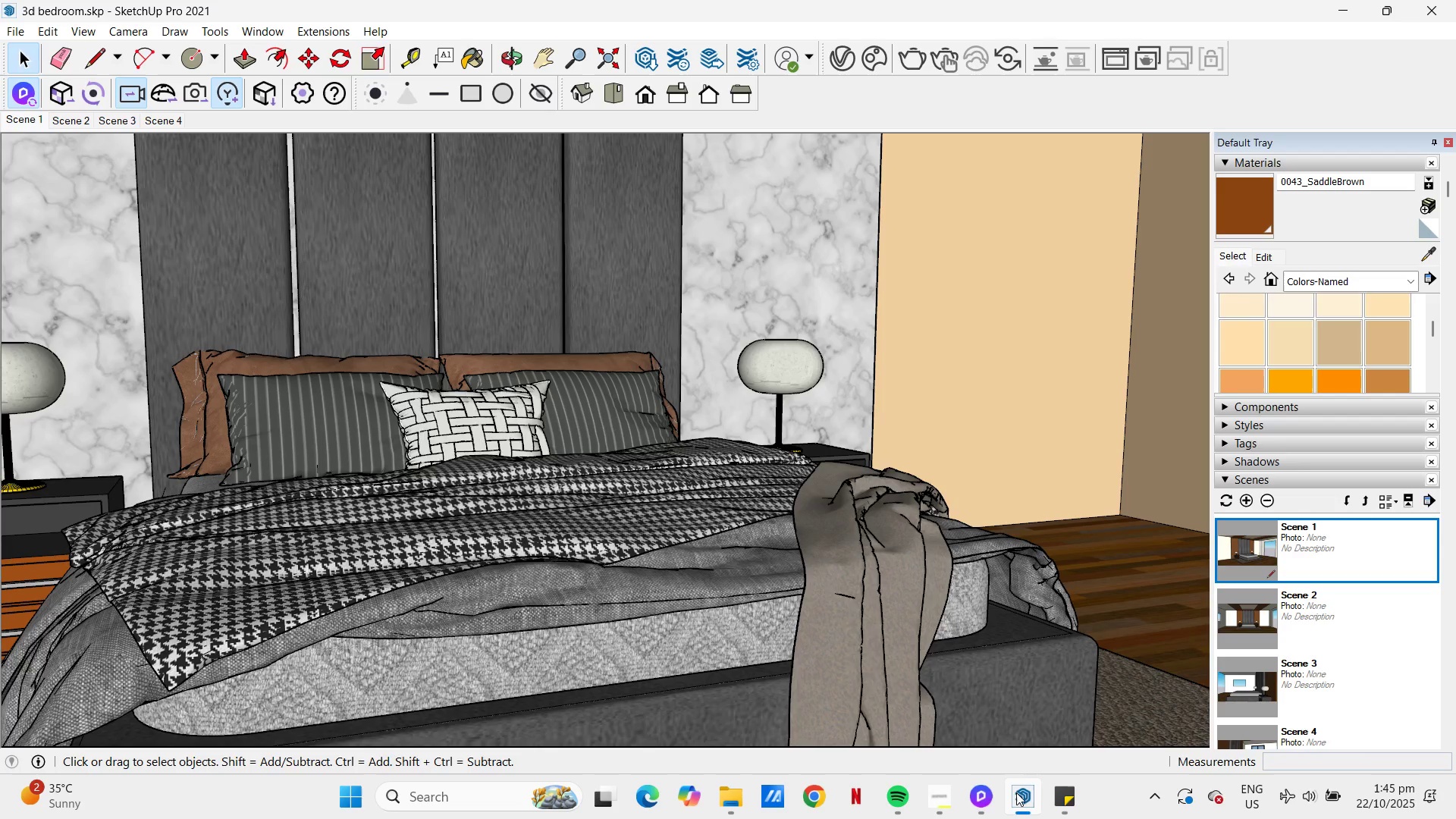 
left_click([982, 792])
 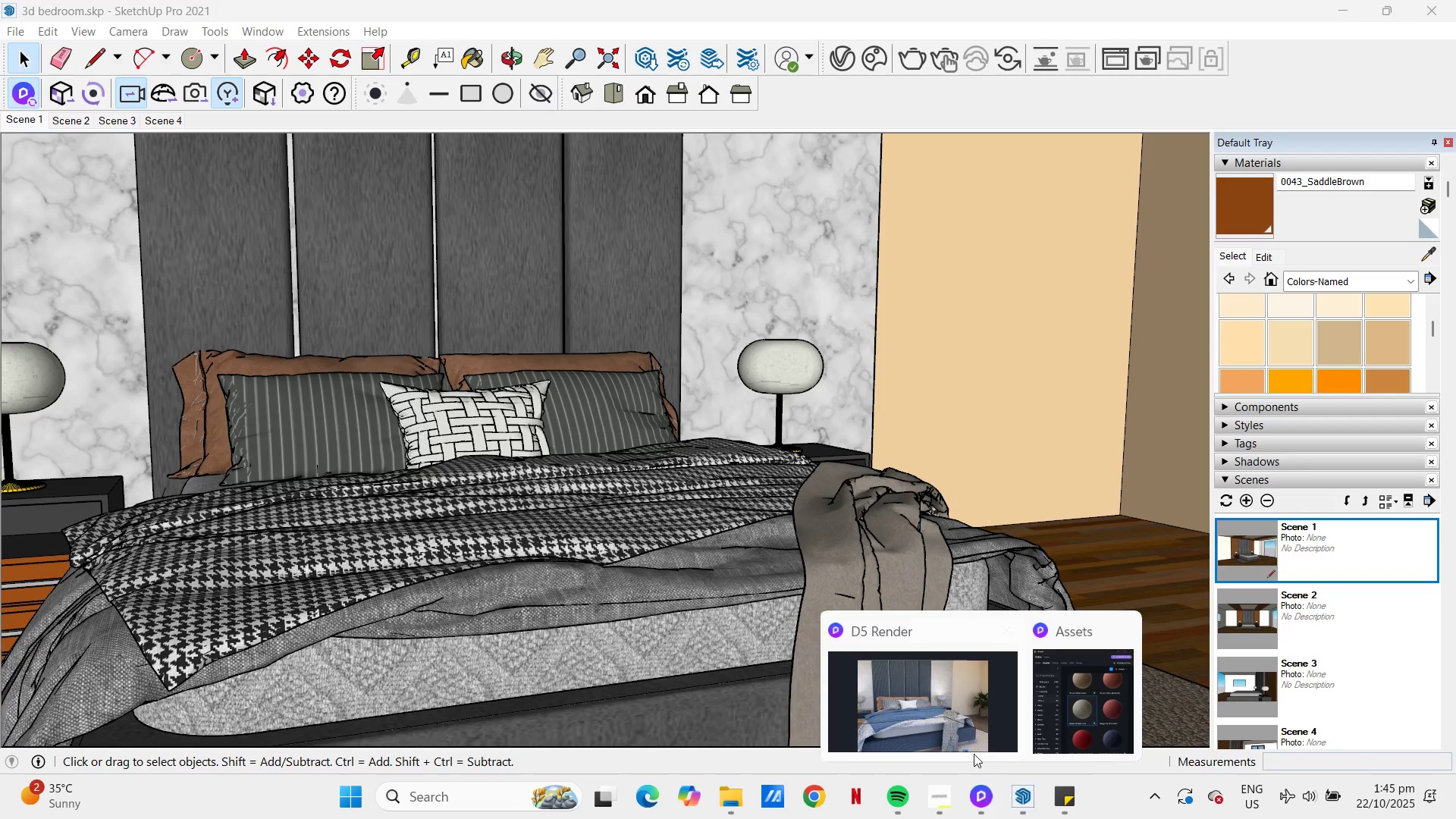 
left_click([930, 699])
 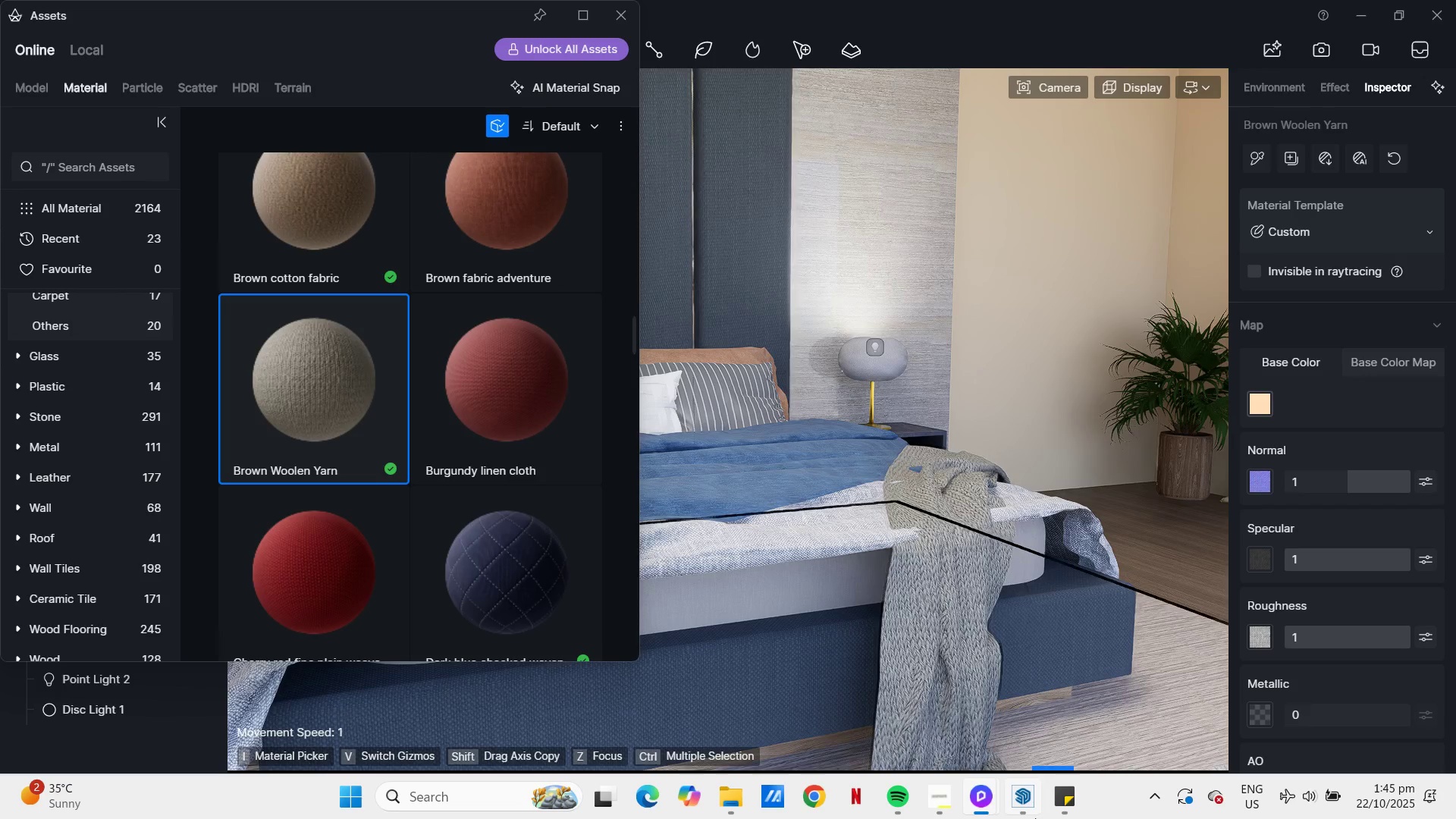 
left_click([1018, 795])
 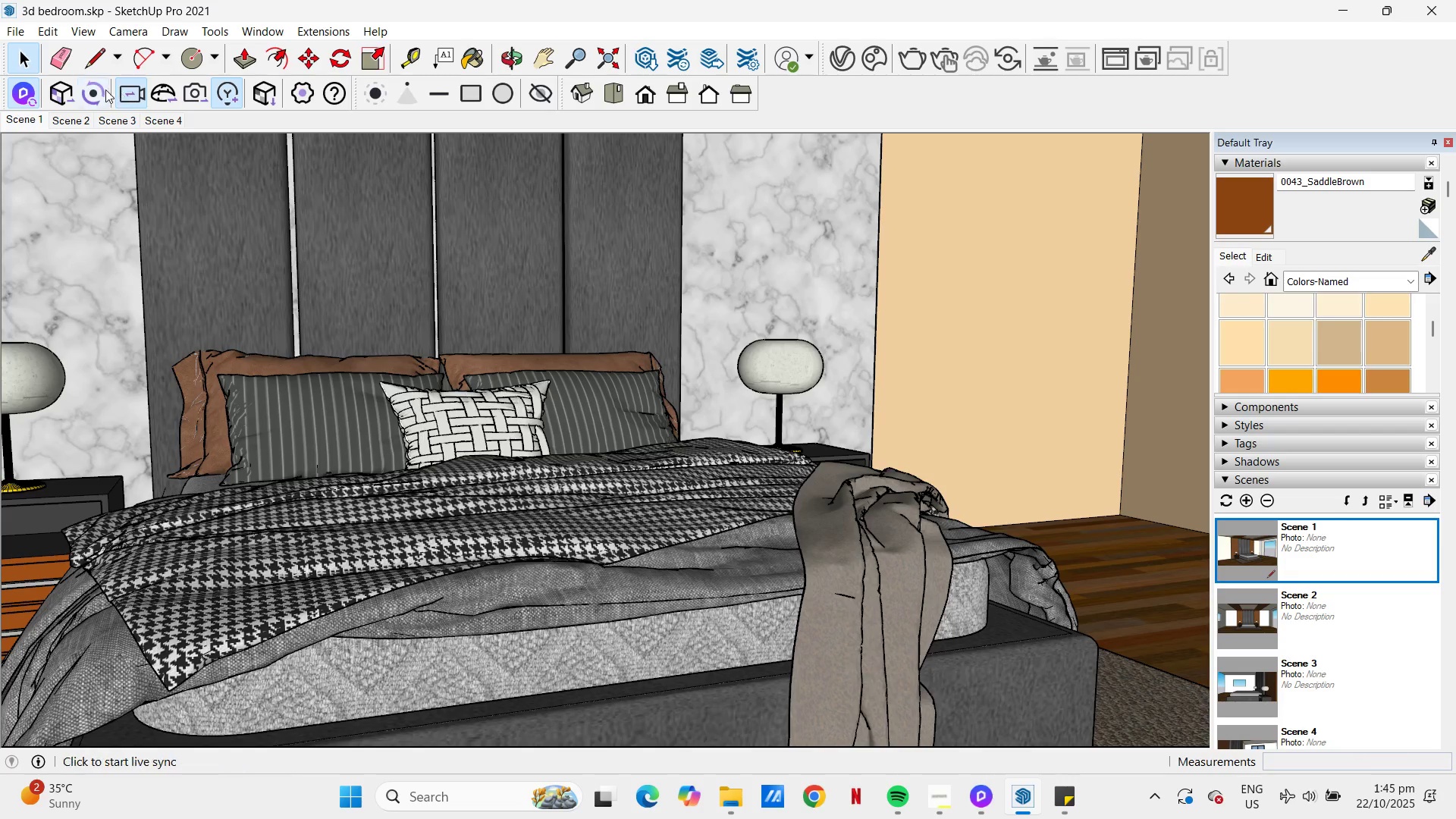 
left_click([66, 91])
 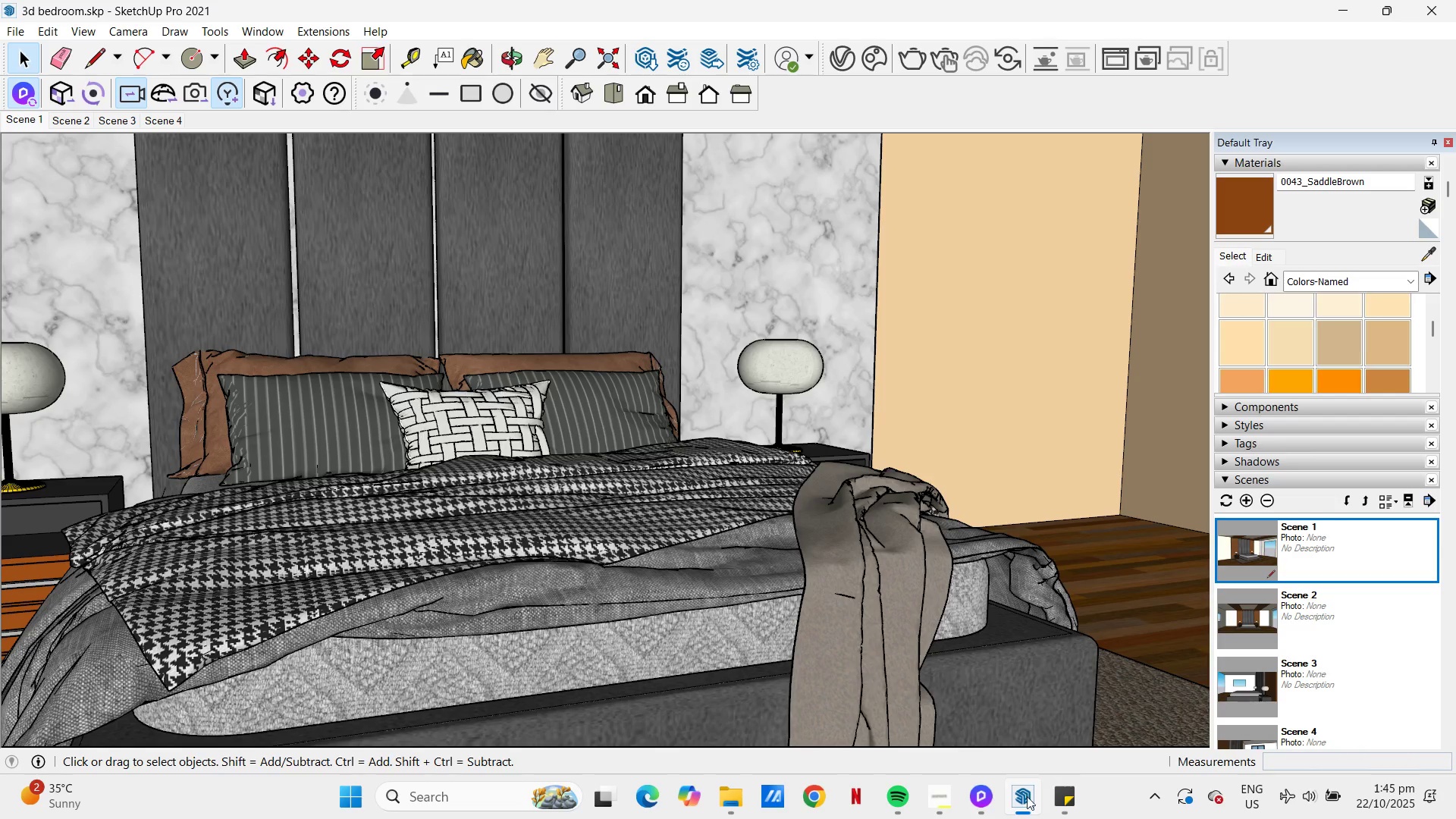 
left_click([979, 793])
 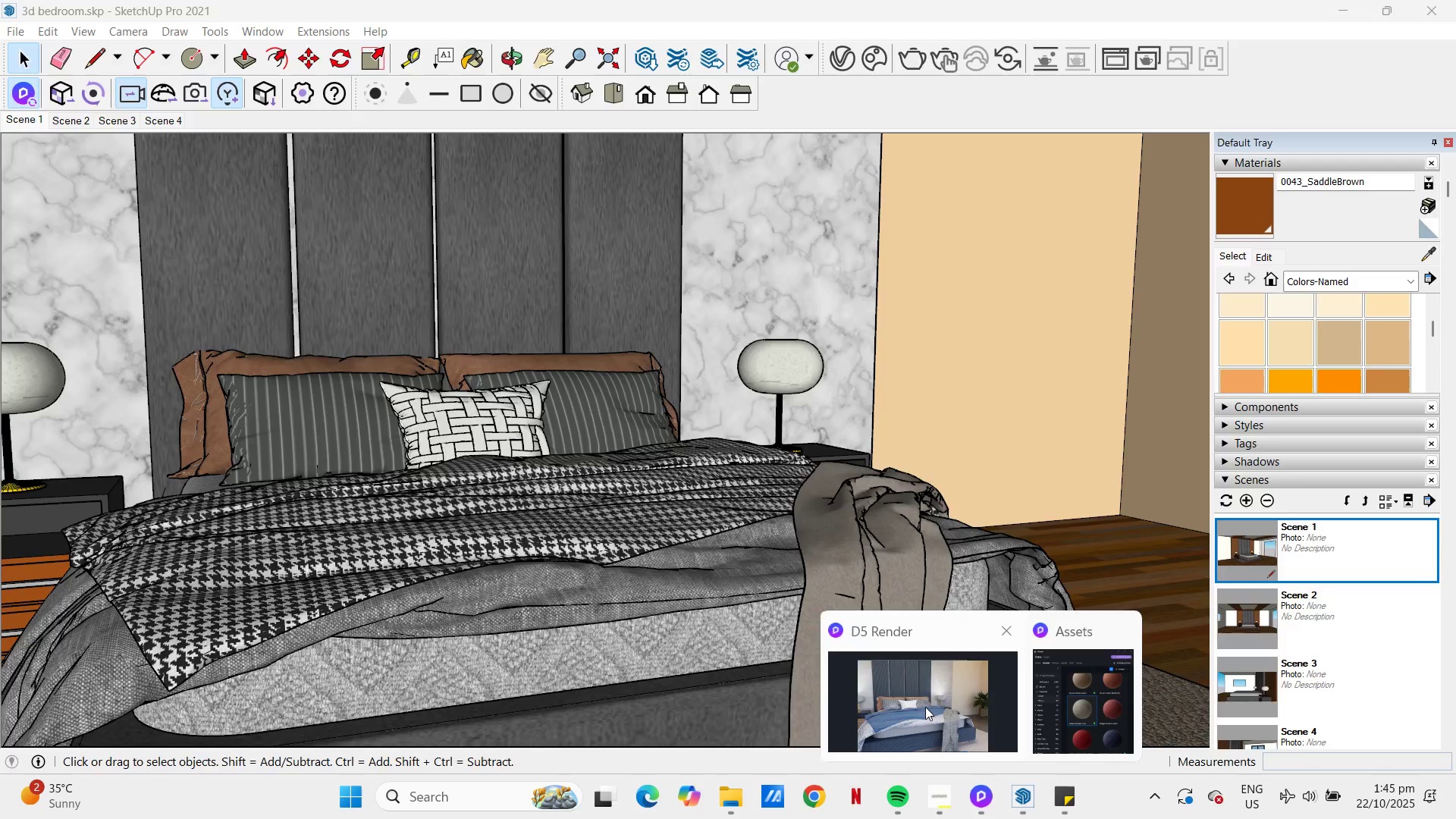 
left_click([906, 692])
 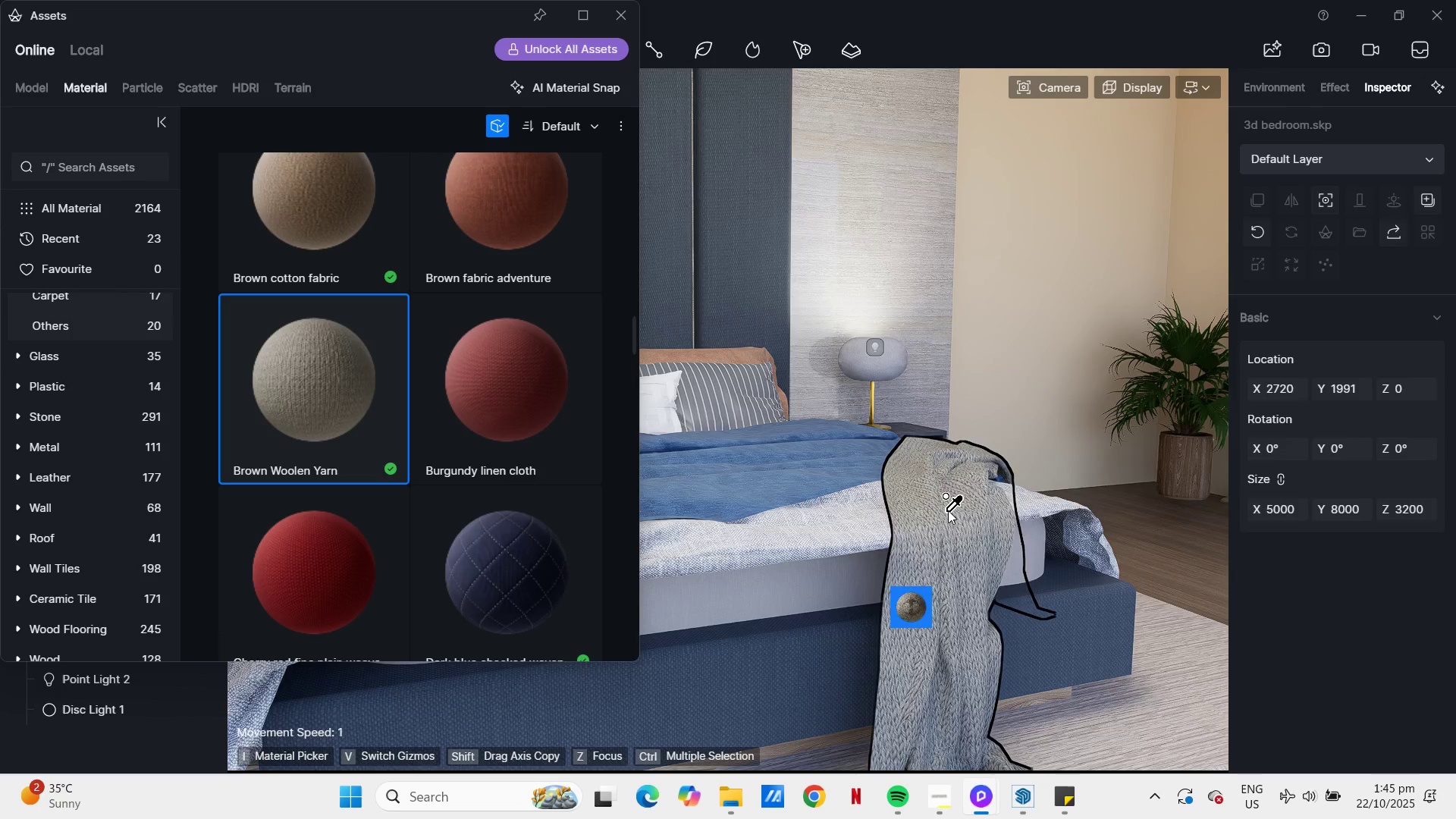 
scroll: coordinate [1058, 453], scroll_direction: down, amount: 35.0
 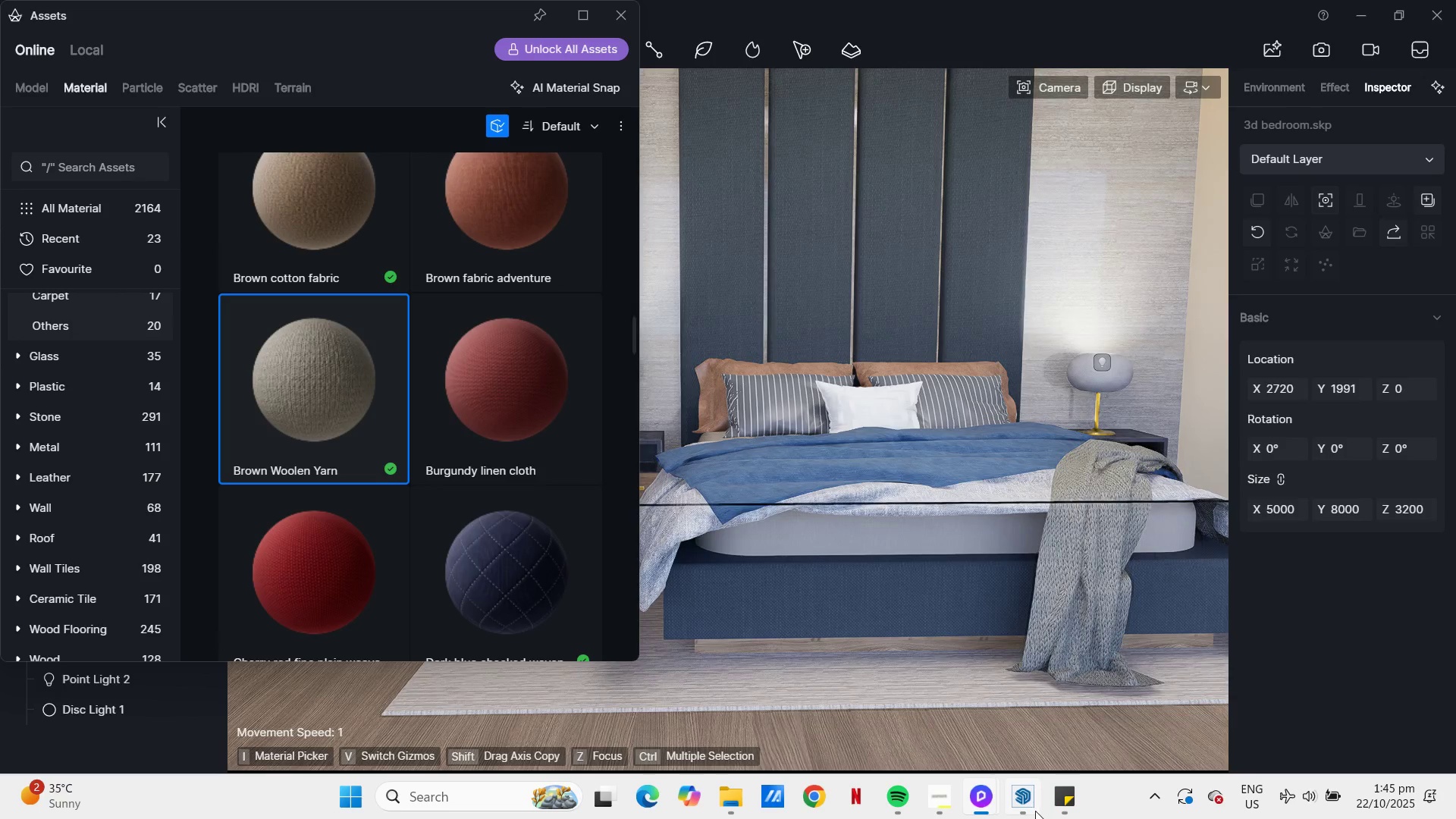 
left_click([1028, 805])
 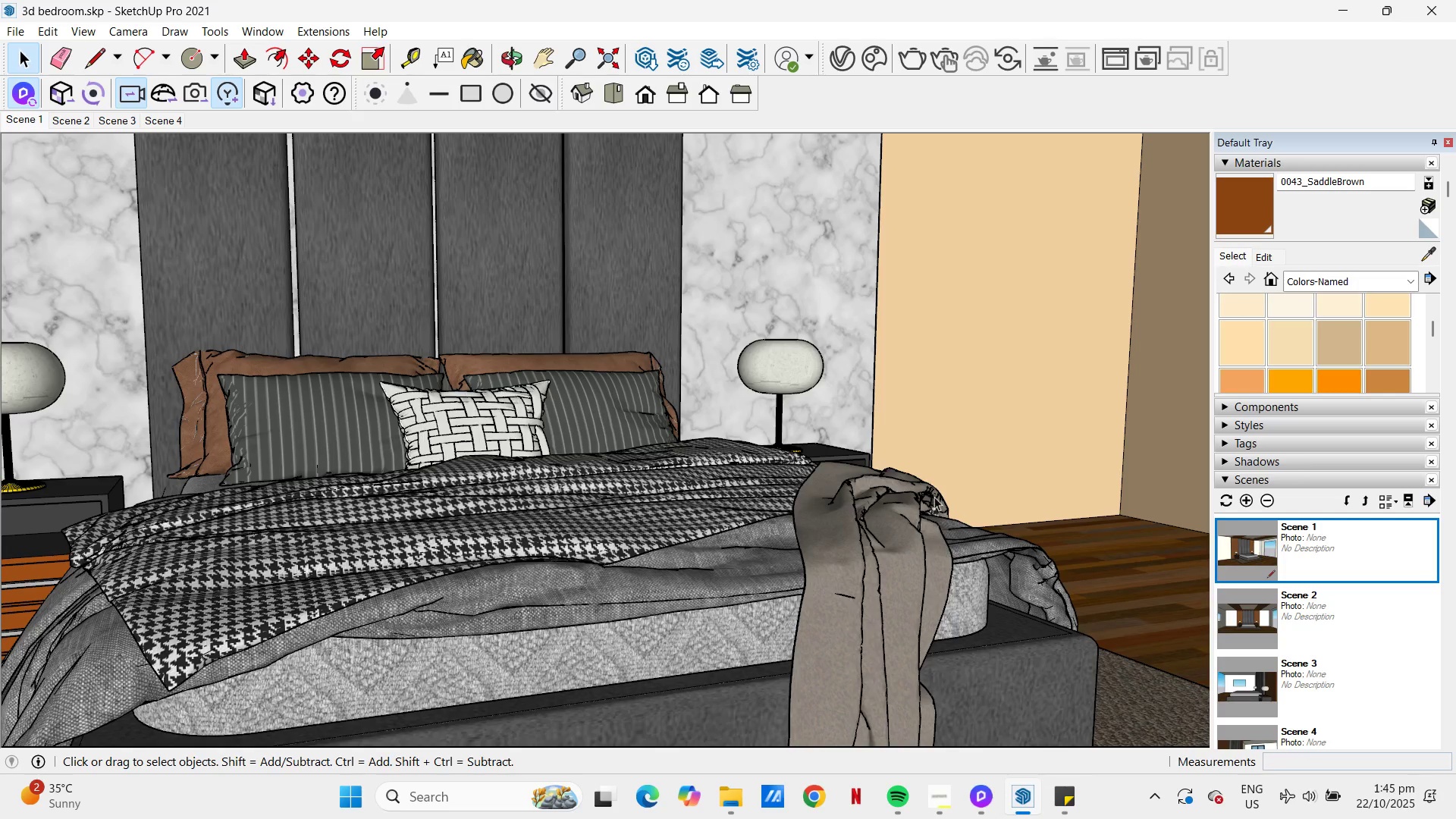 
scroll: coordinate [921, 435], scroll_direction: down, amount: 1.0
 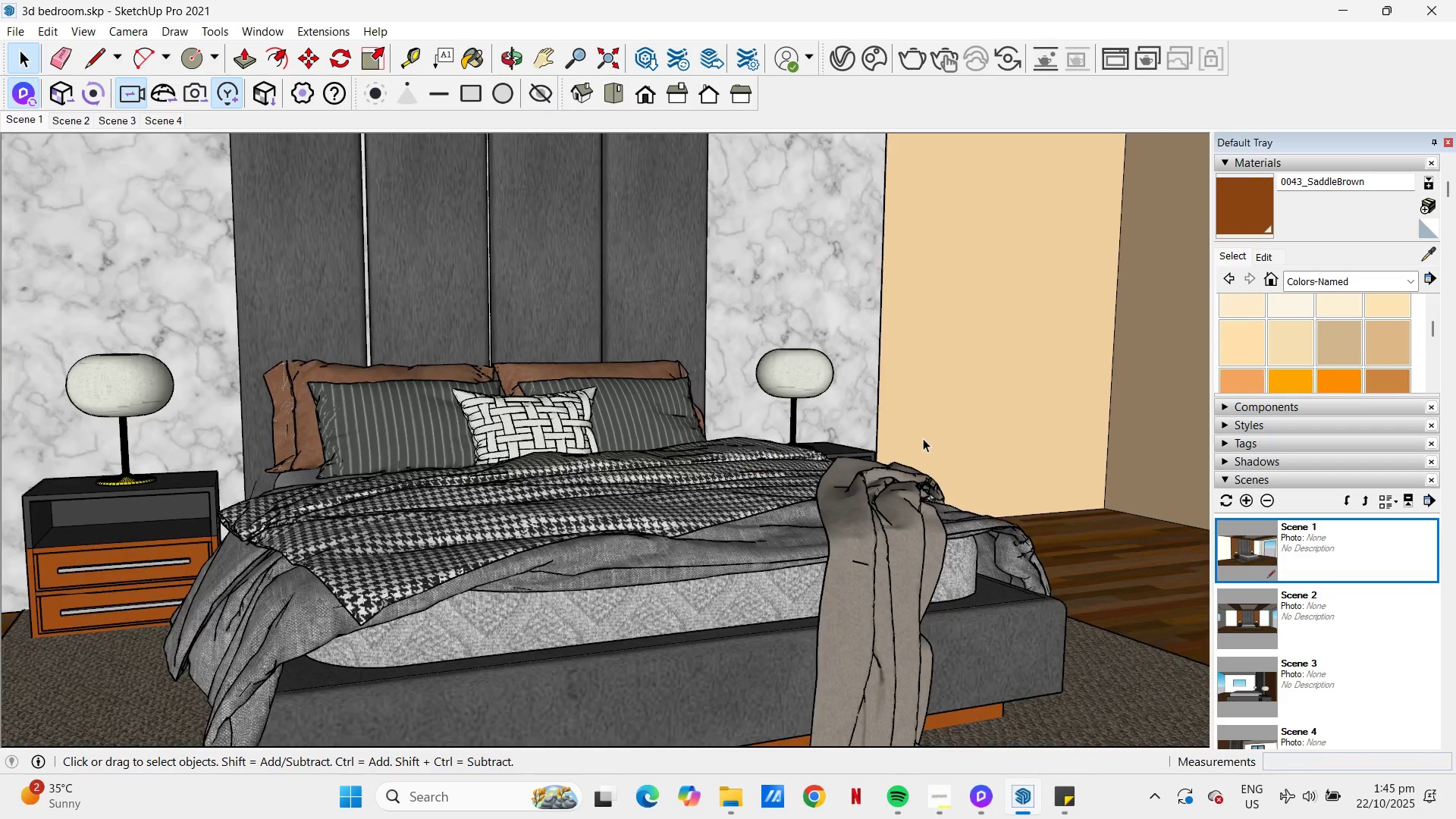 
key(H)
 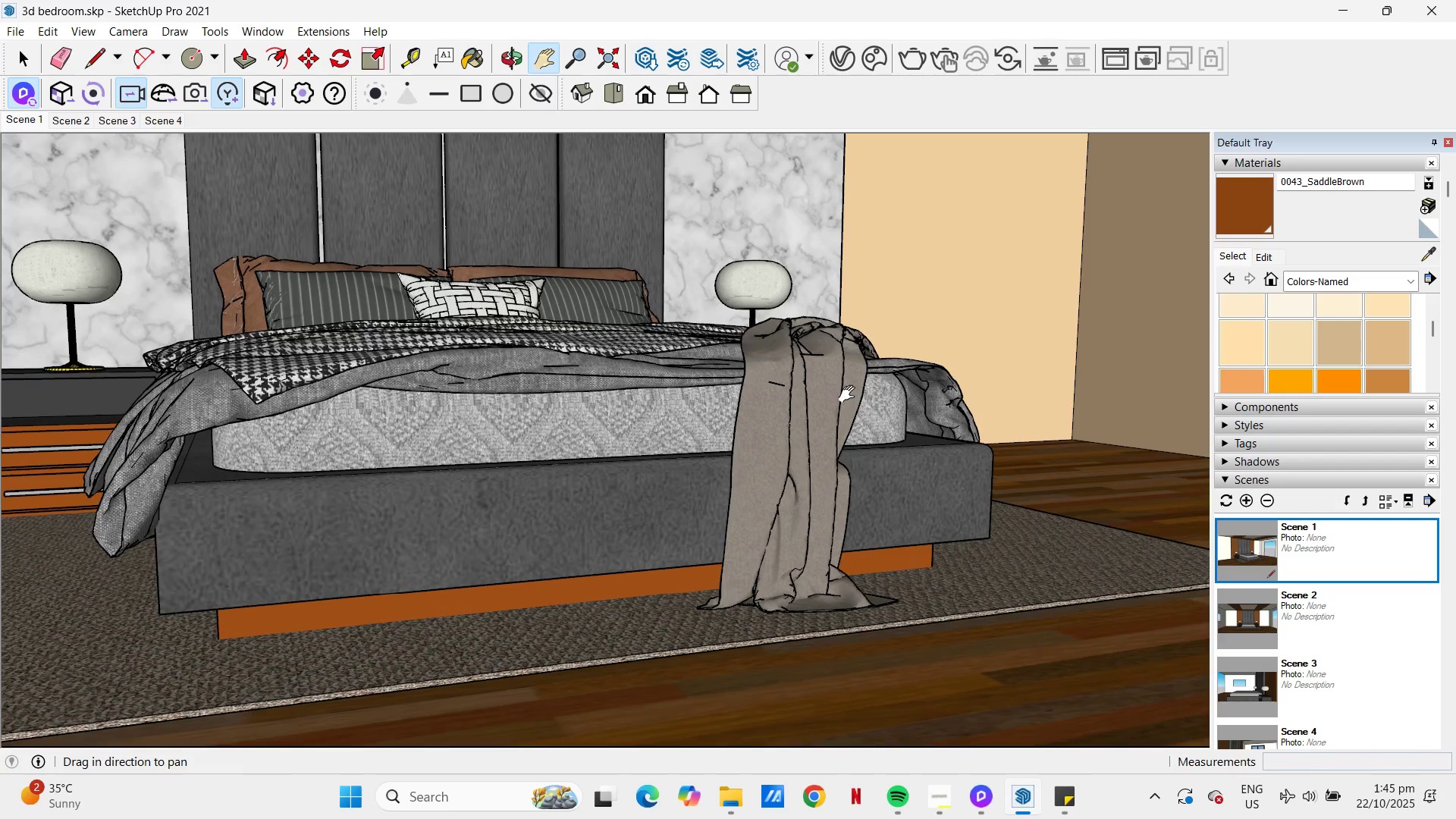 
key(Space)
 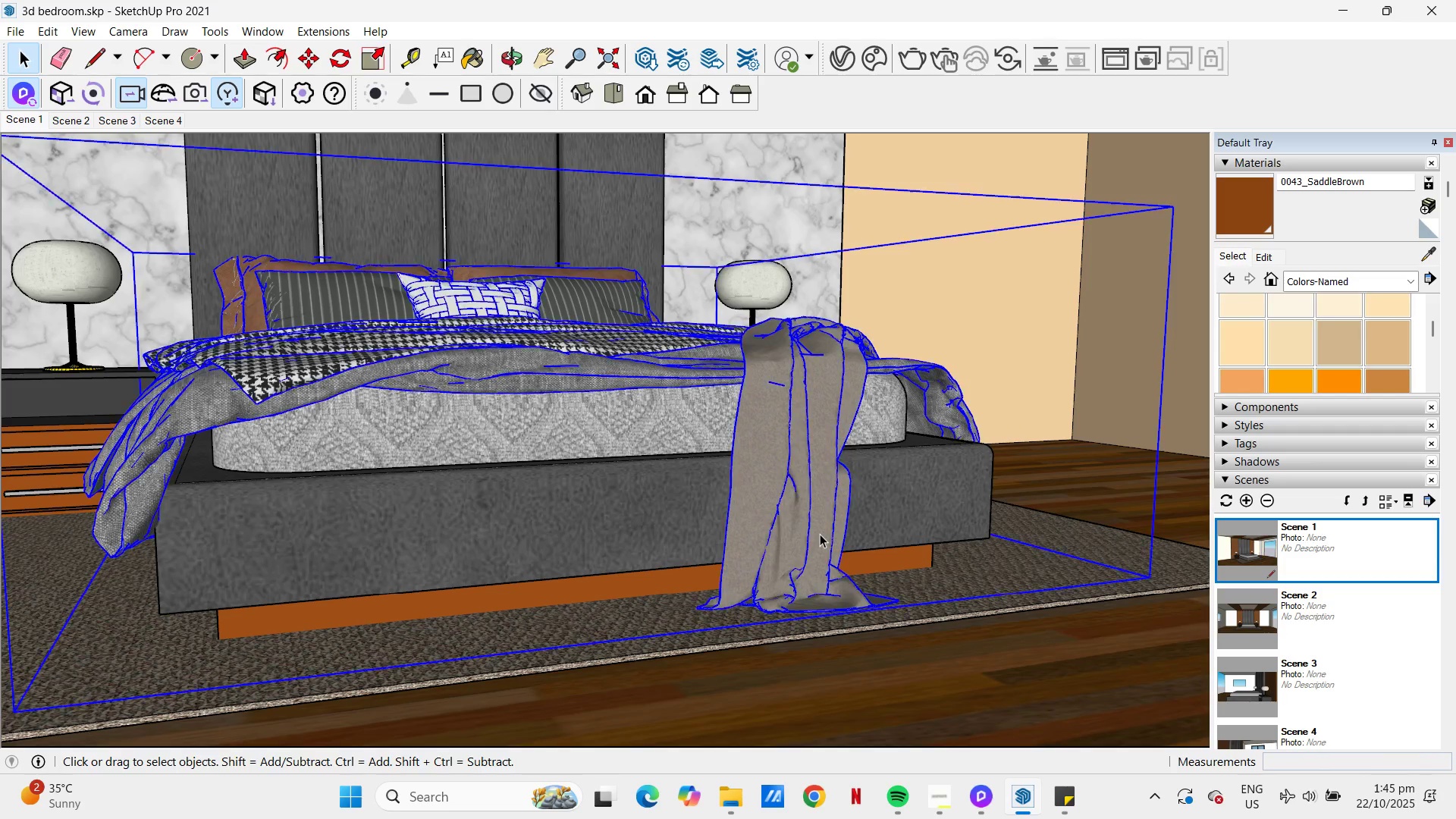 
double_click([820, 534])
 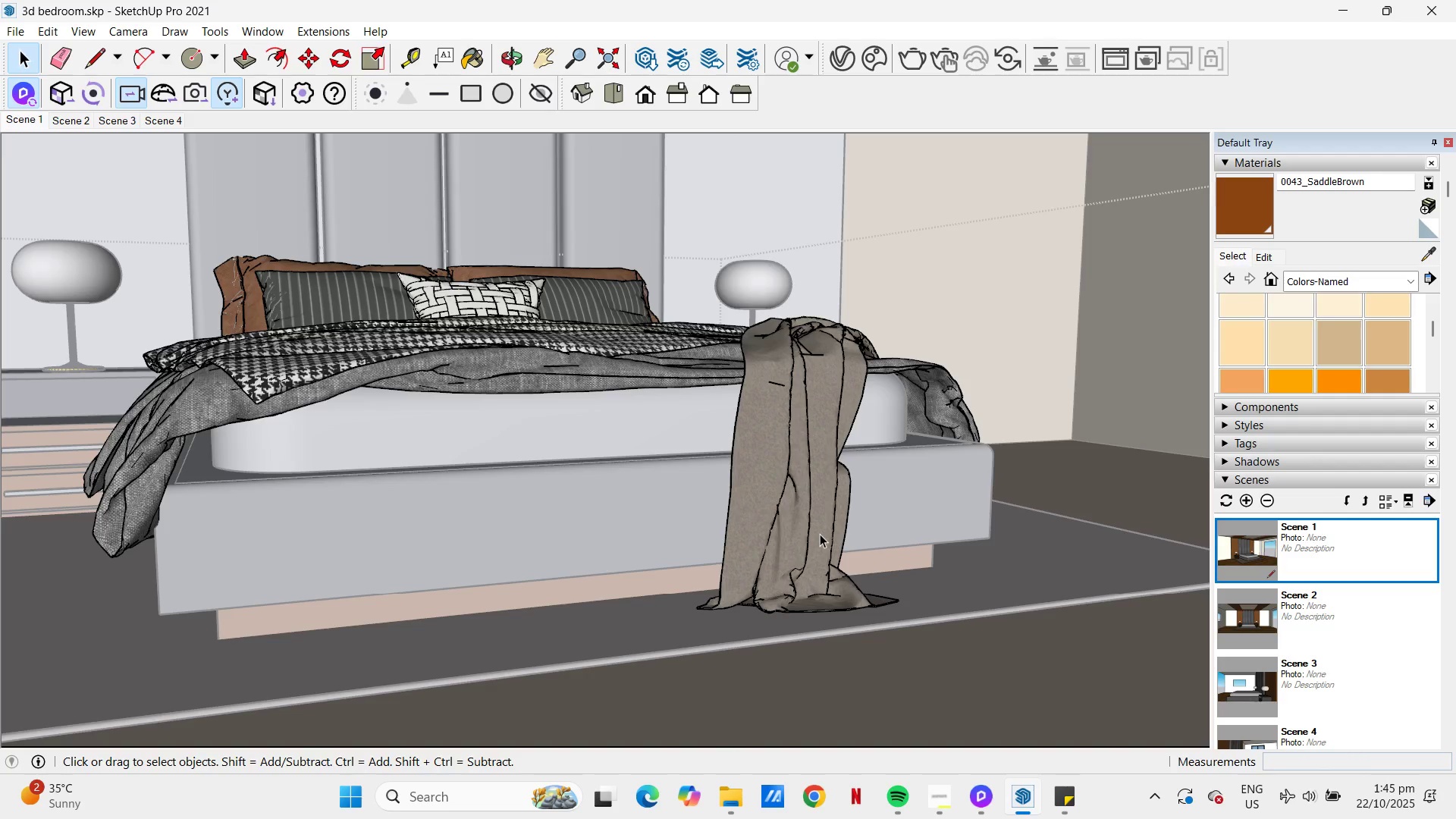 
triple_click([820, 534])
 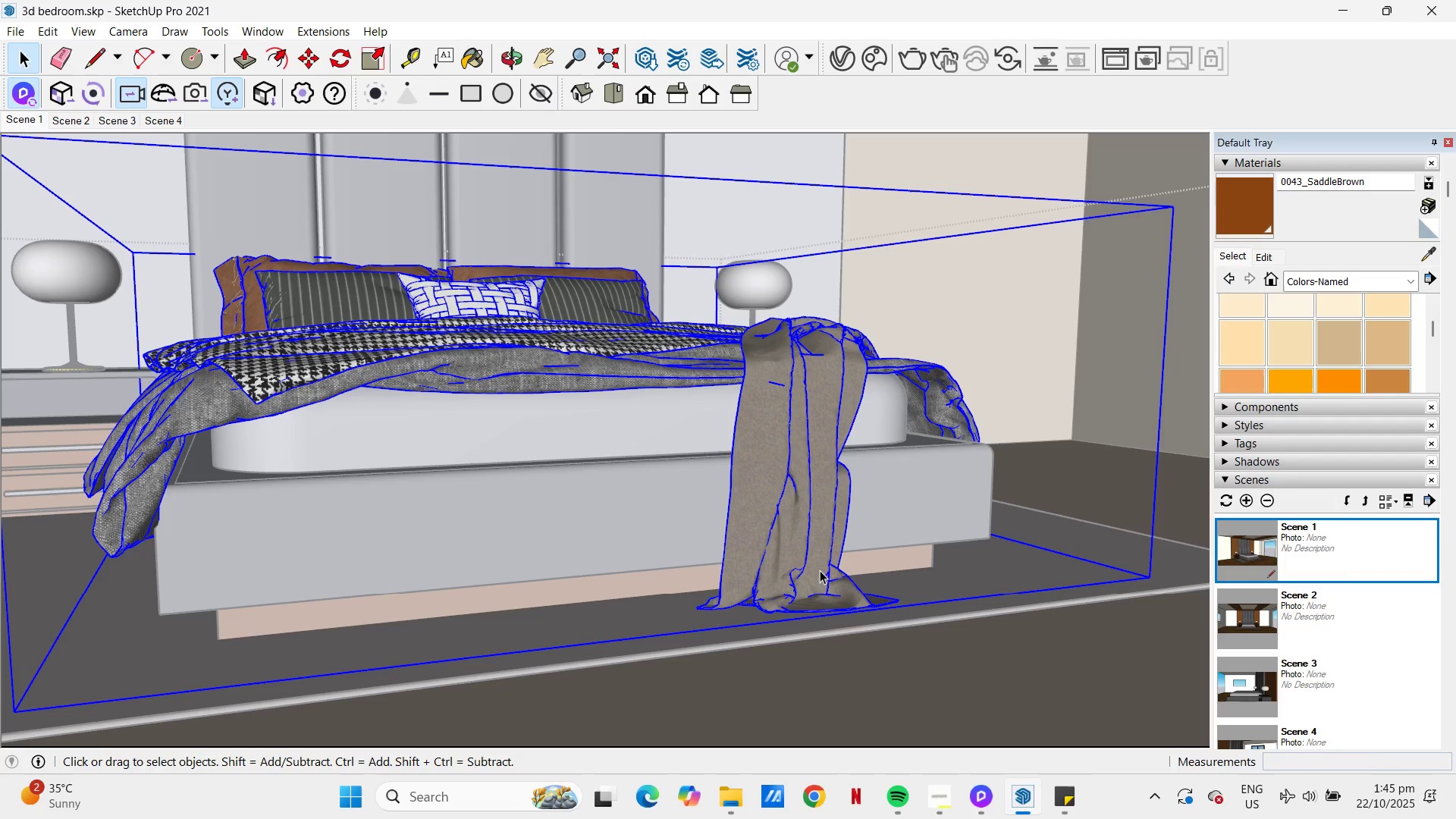 
double_click([820, 570])
 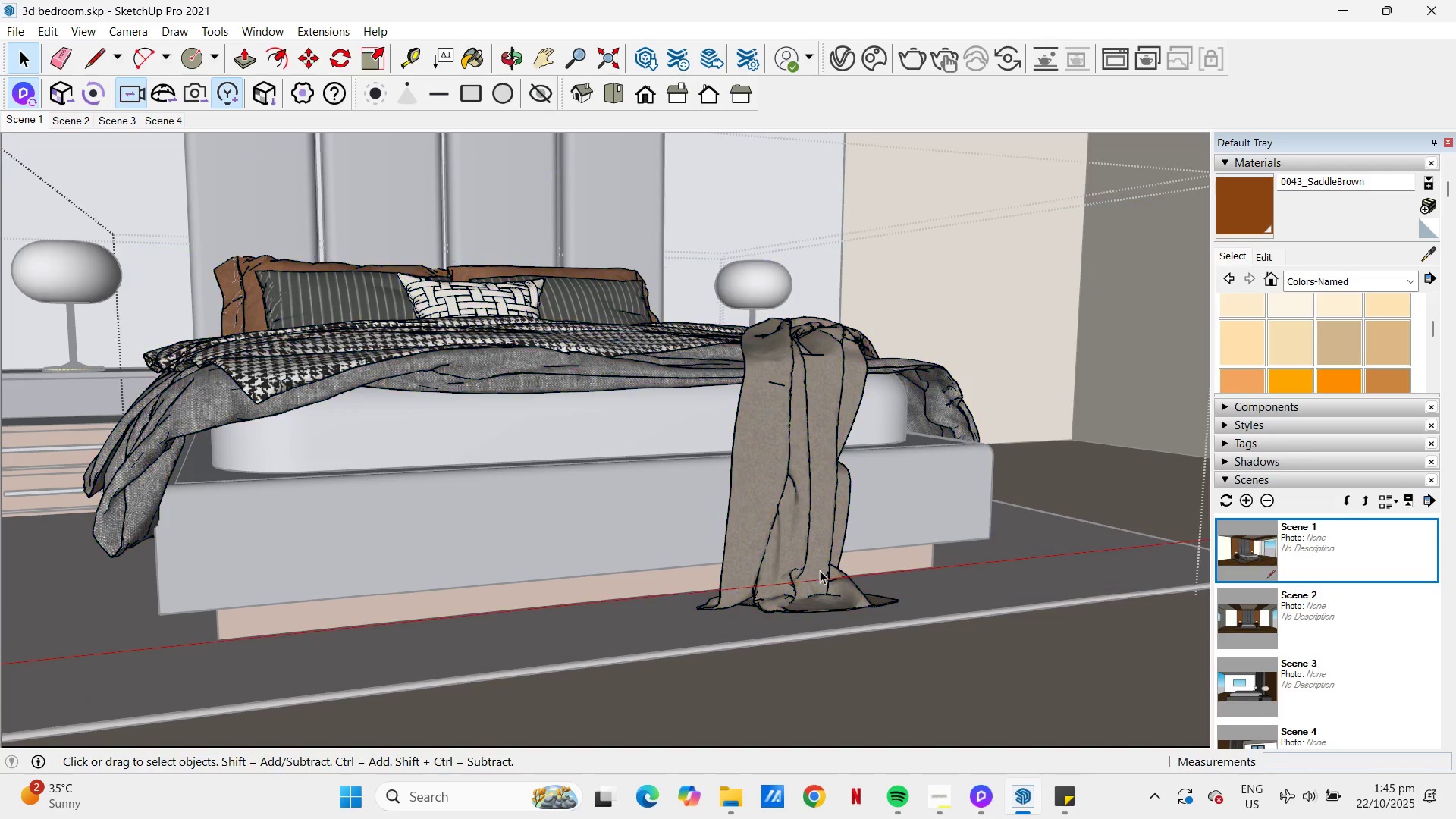 
triple_click([820, 570])
 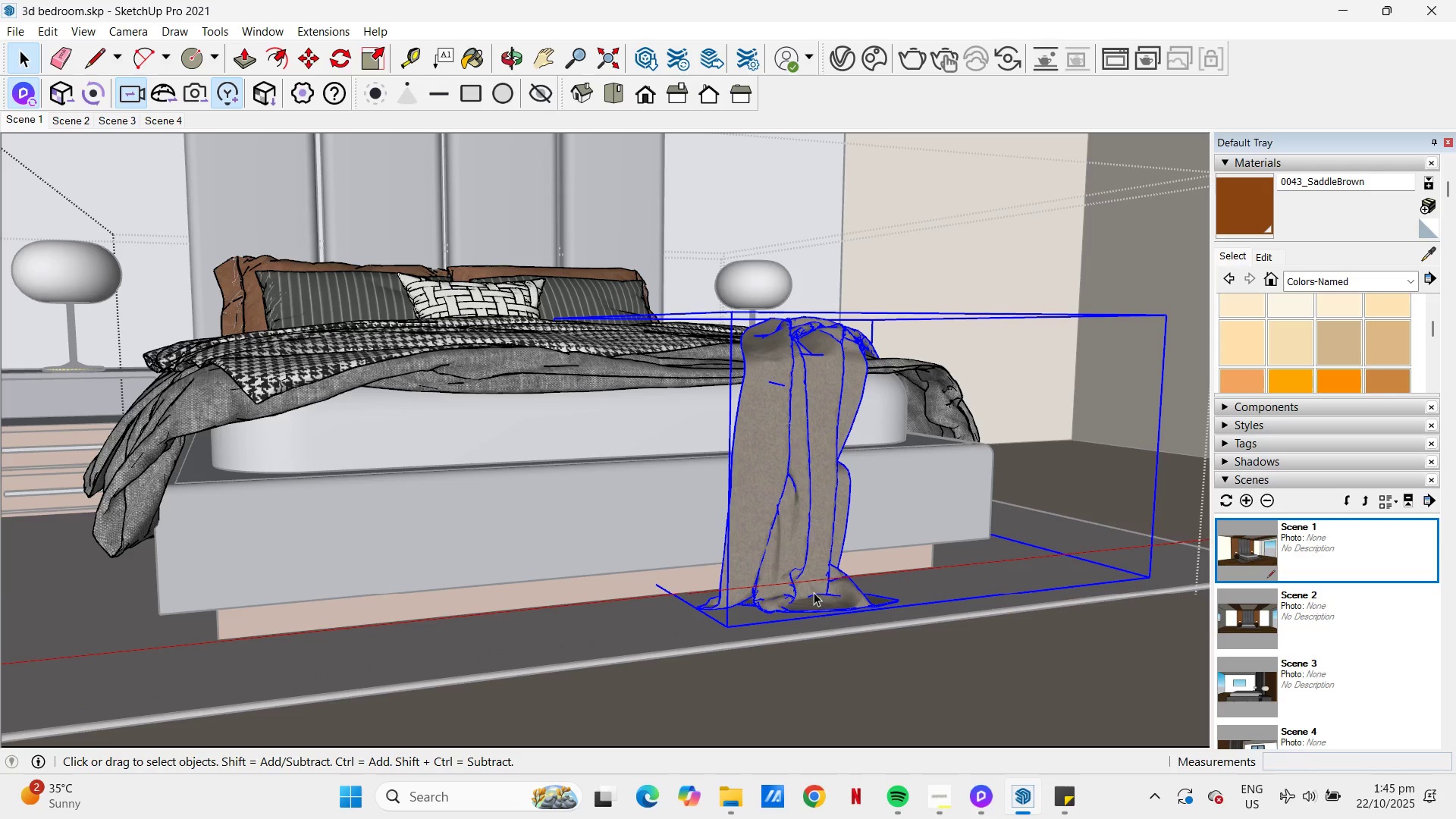 
key(S)
 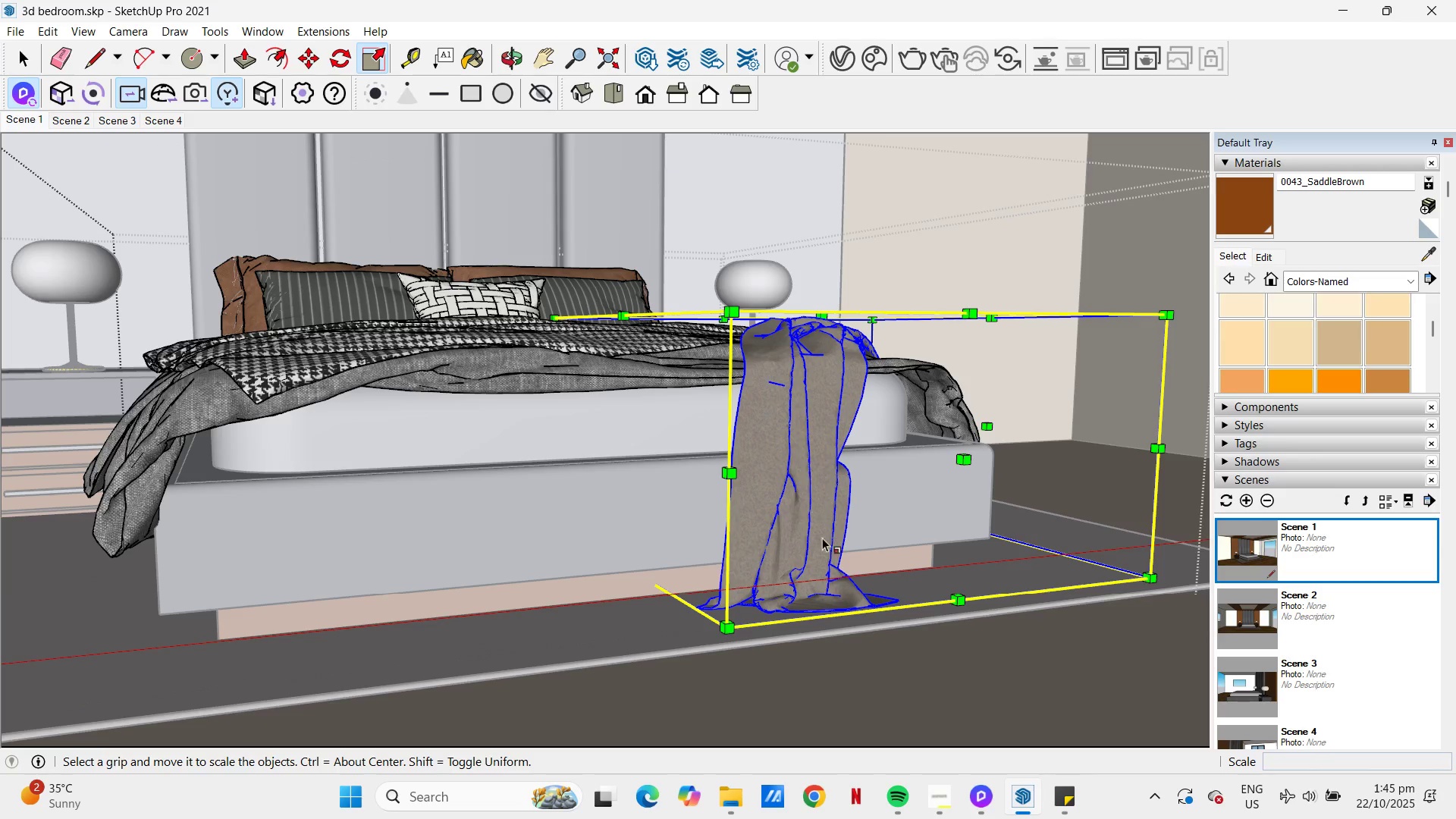 
left_click([818, 546])
 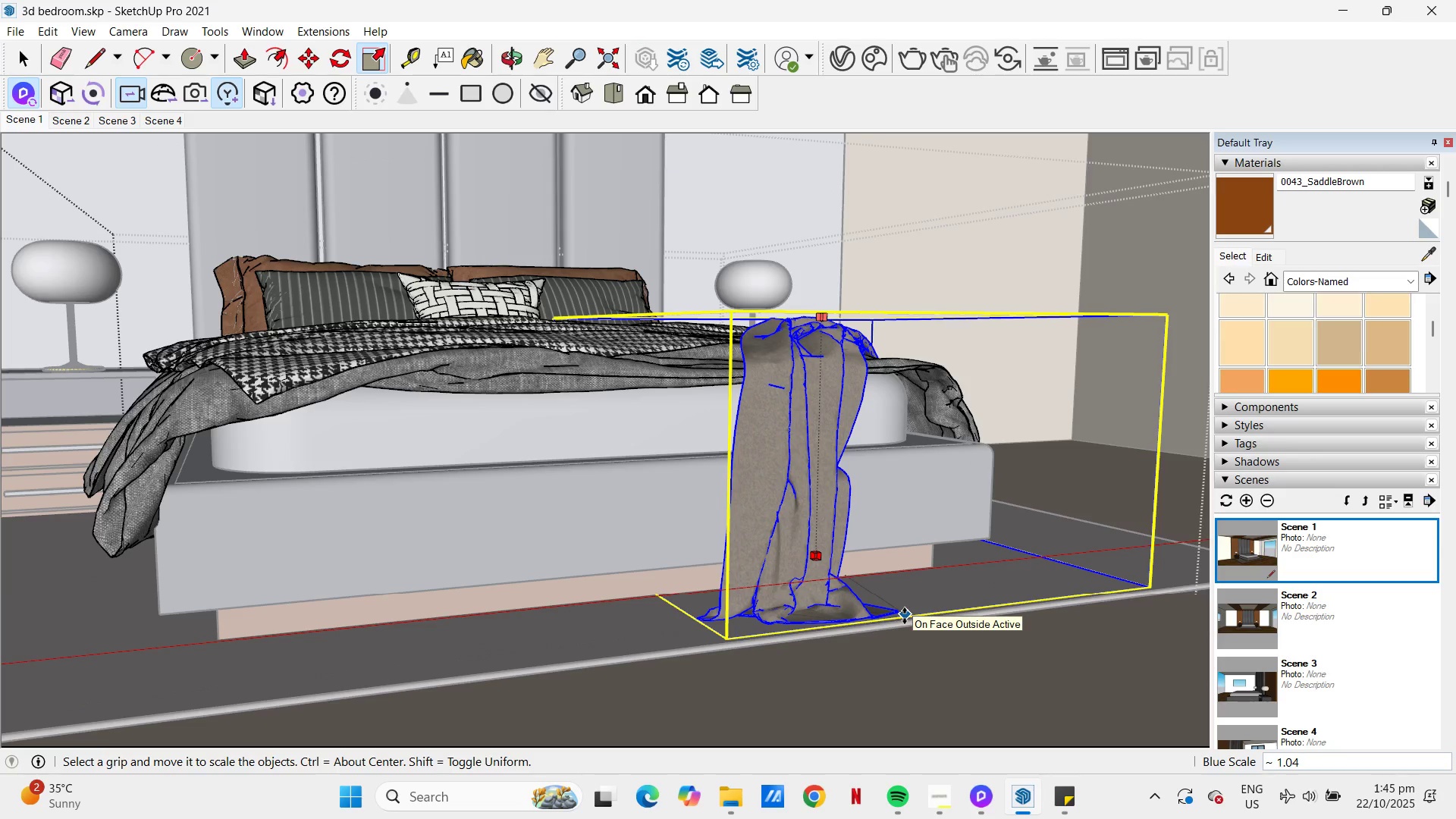 
left_click([905, 616])
 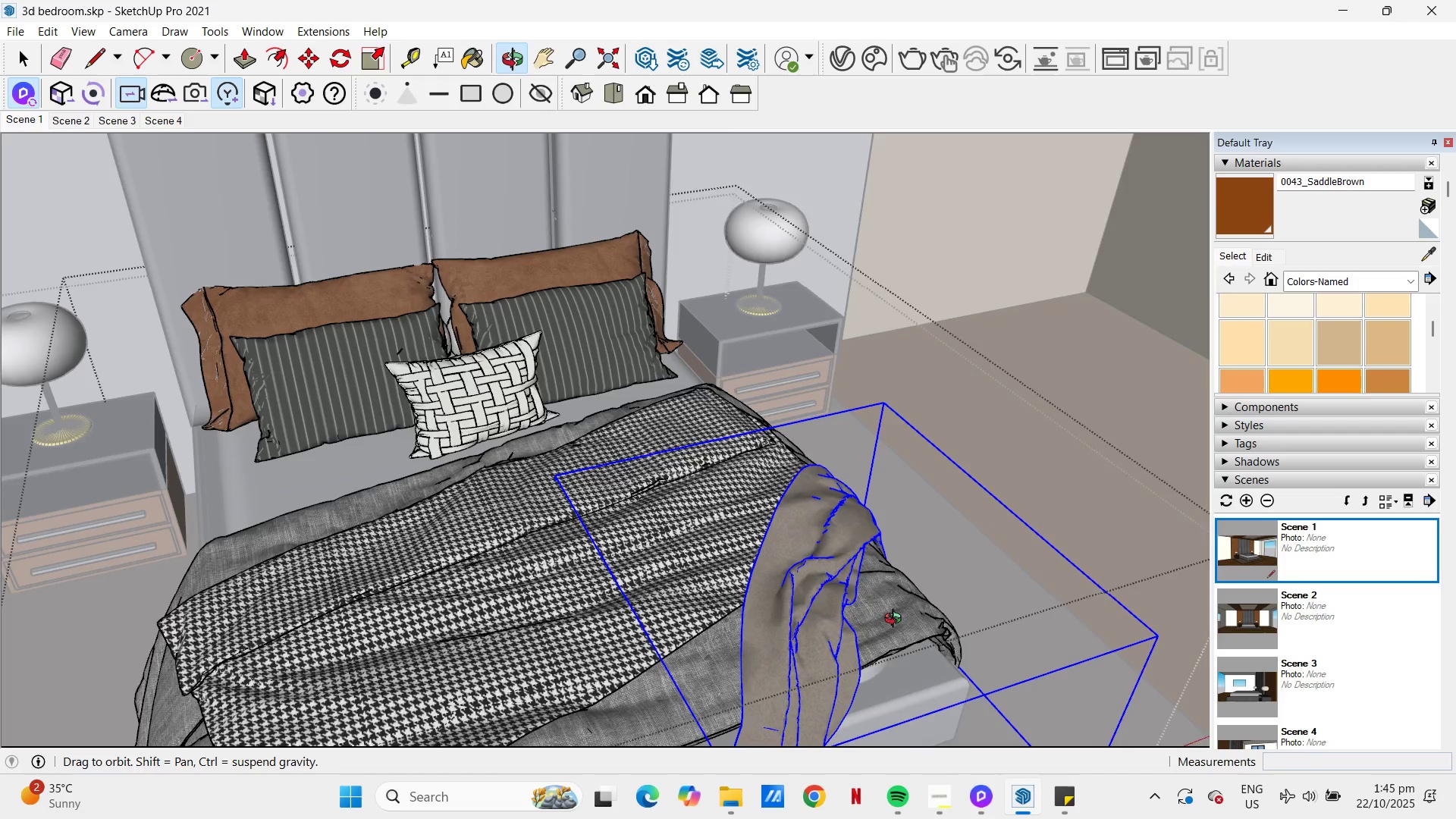 
key(Escape)
 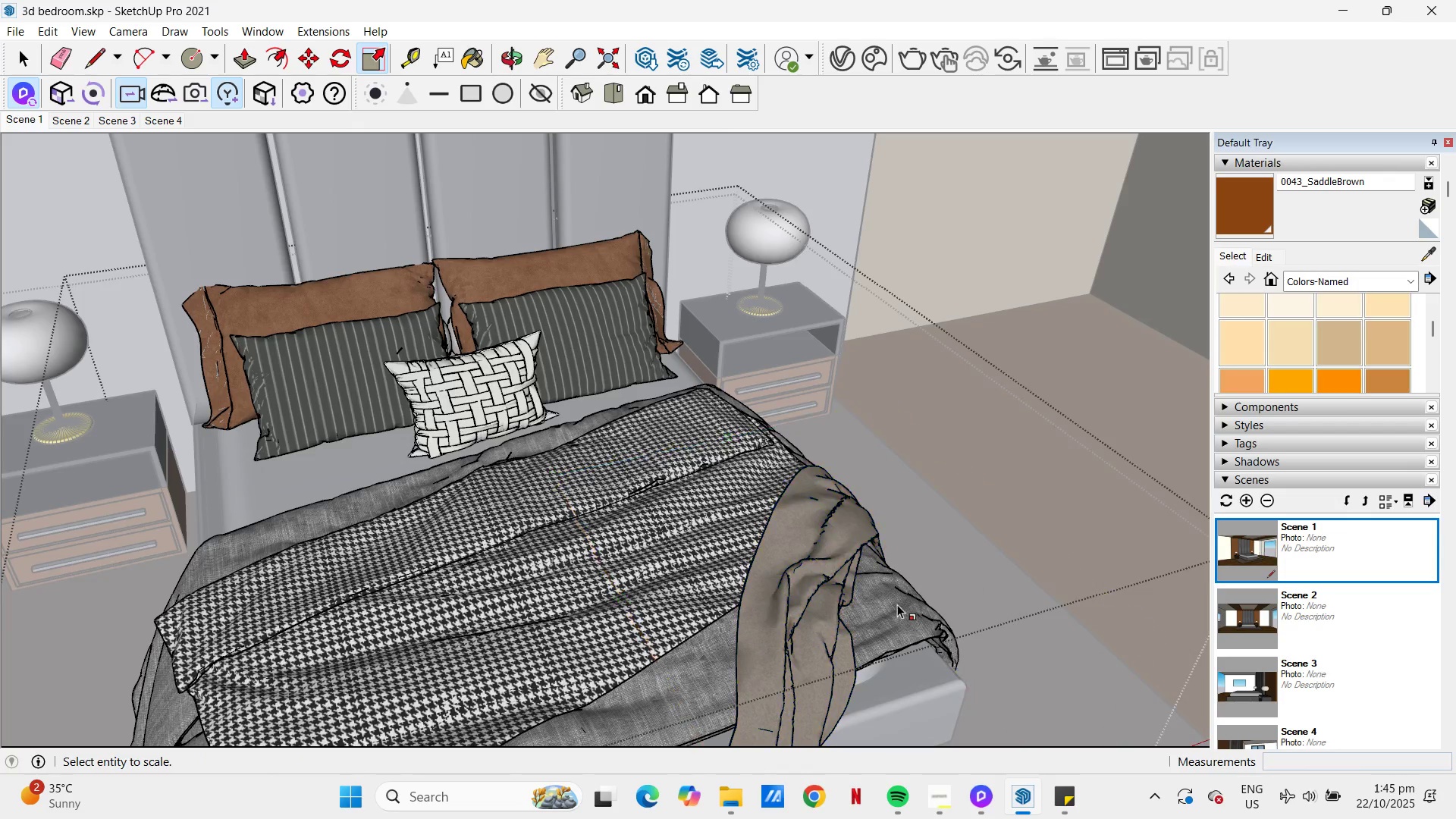 
key(Space)
 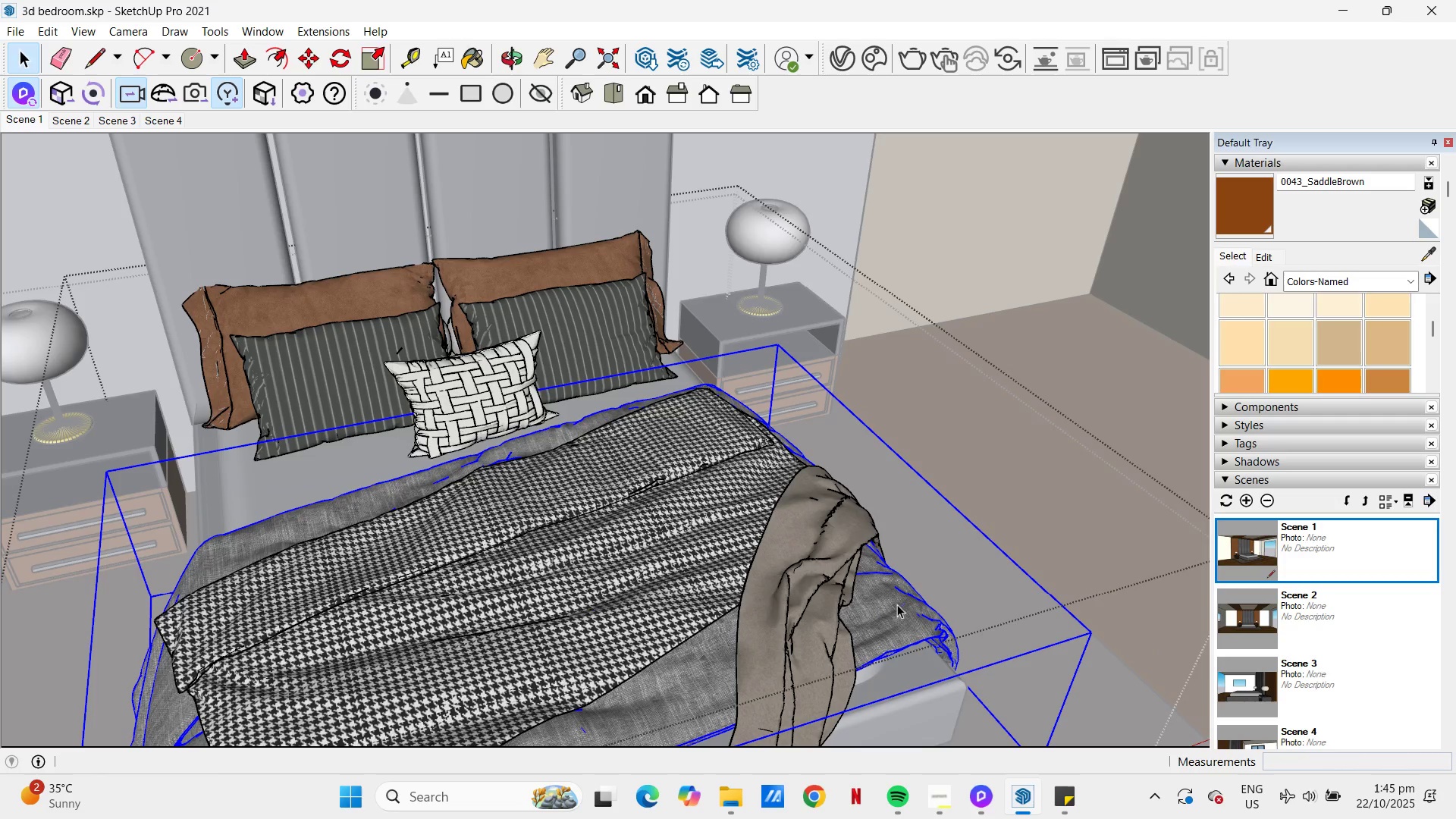 
key(Escape)
 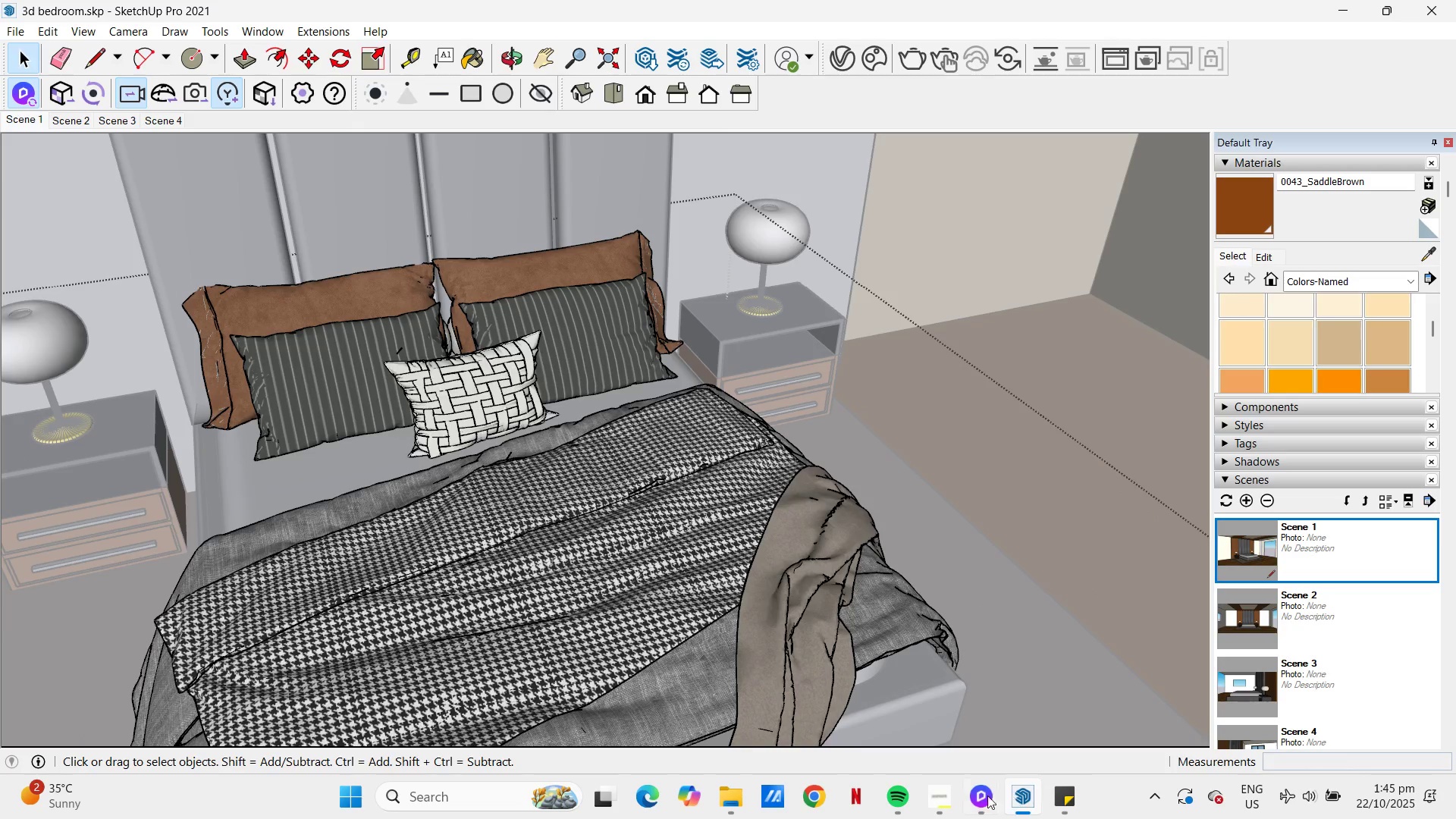 
left_click([981, 795])
 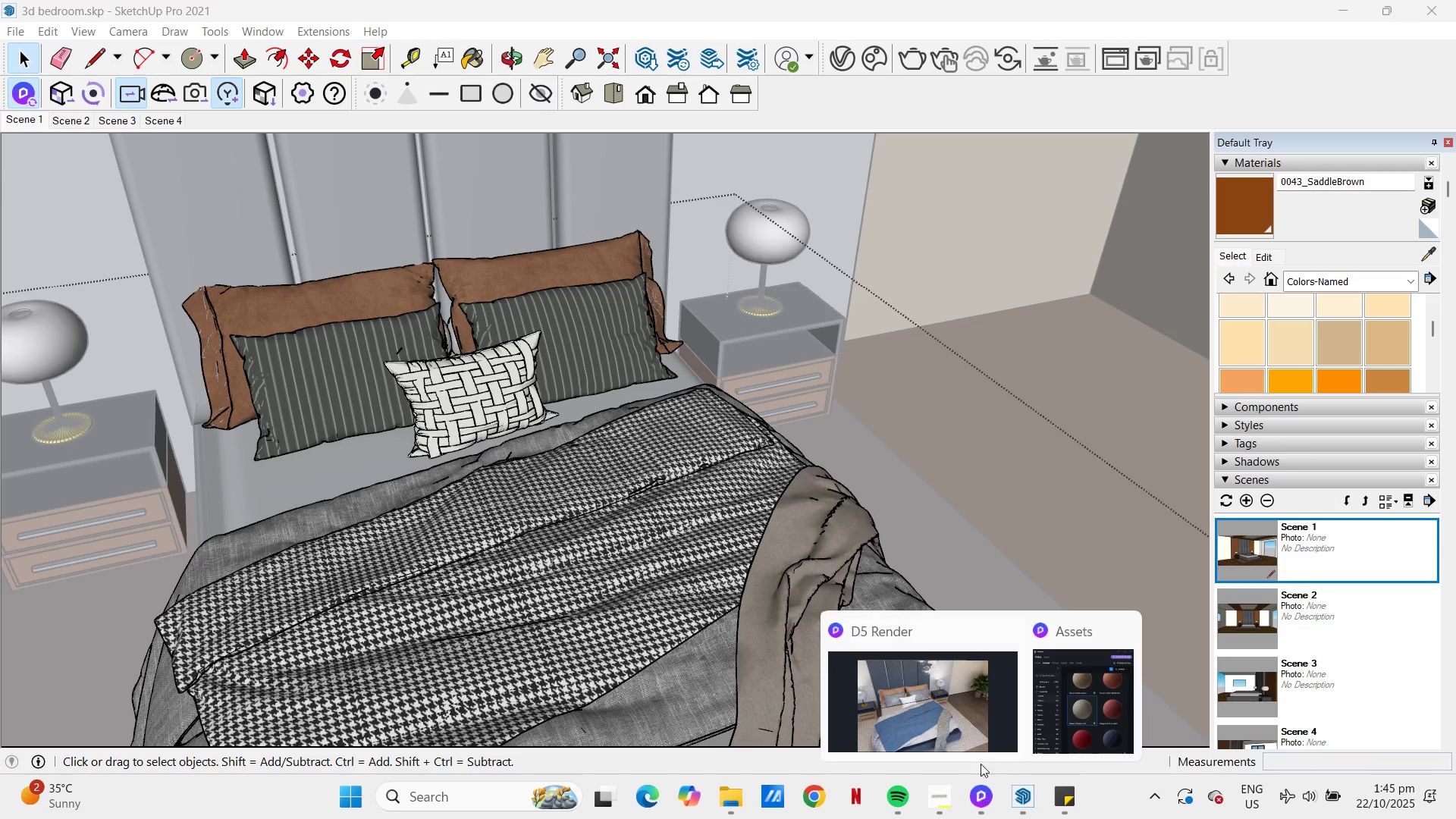 
left_click([972, 696])
 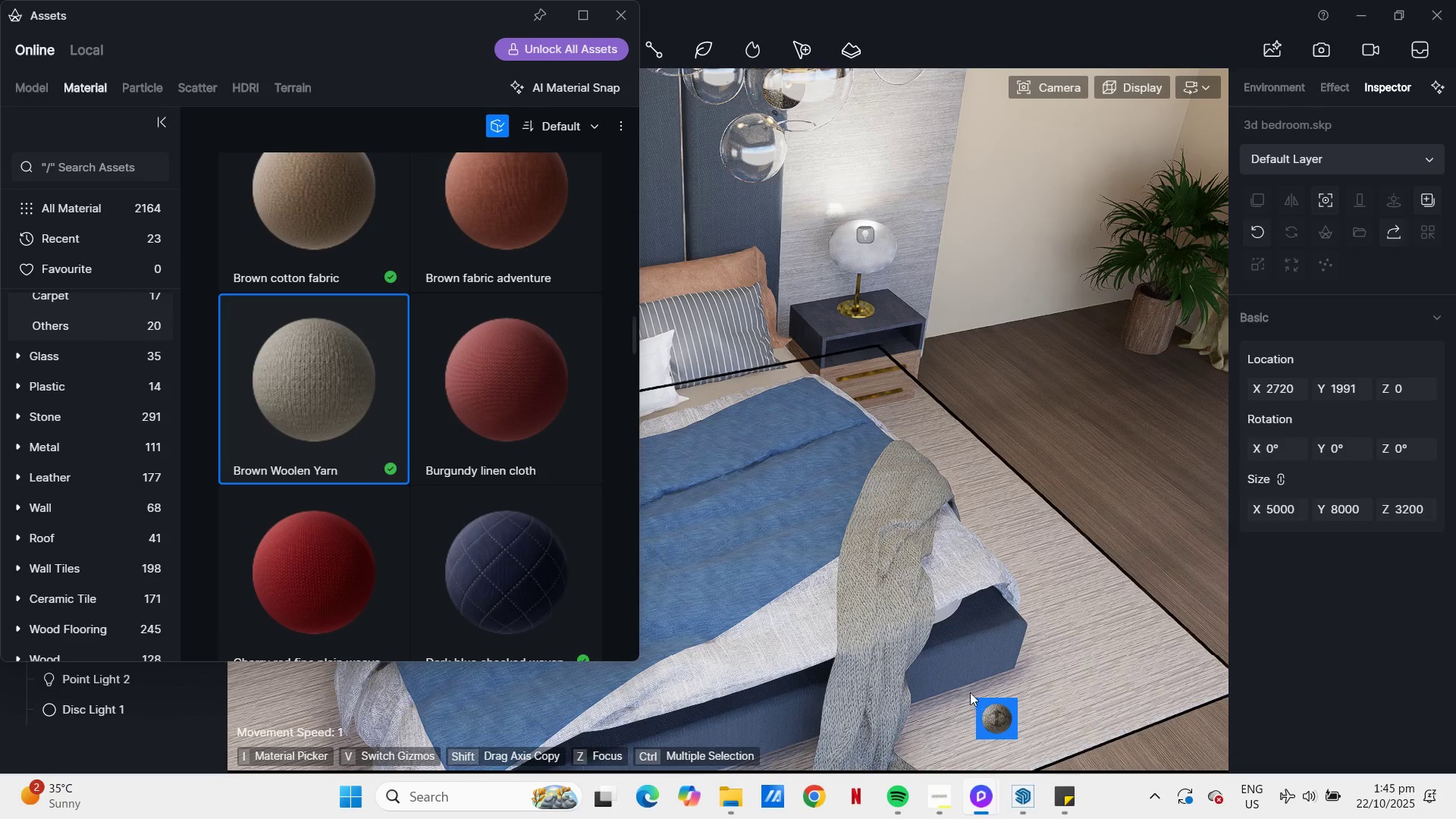 
key(Space)
 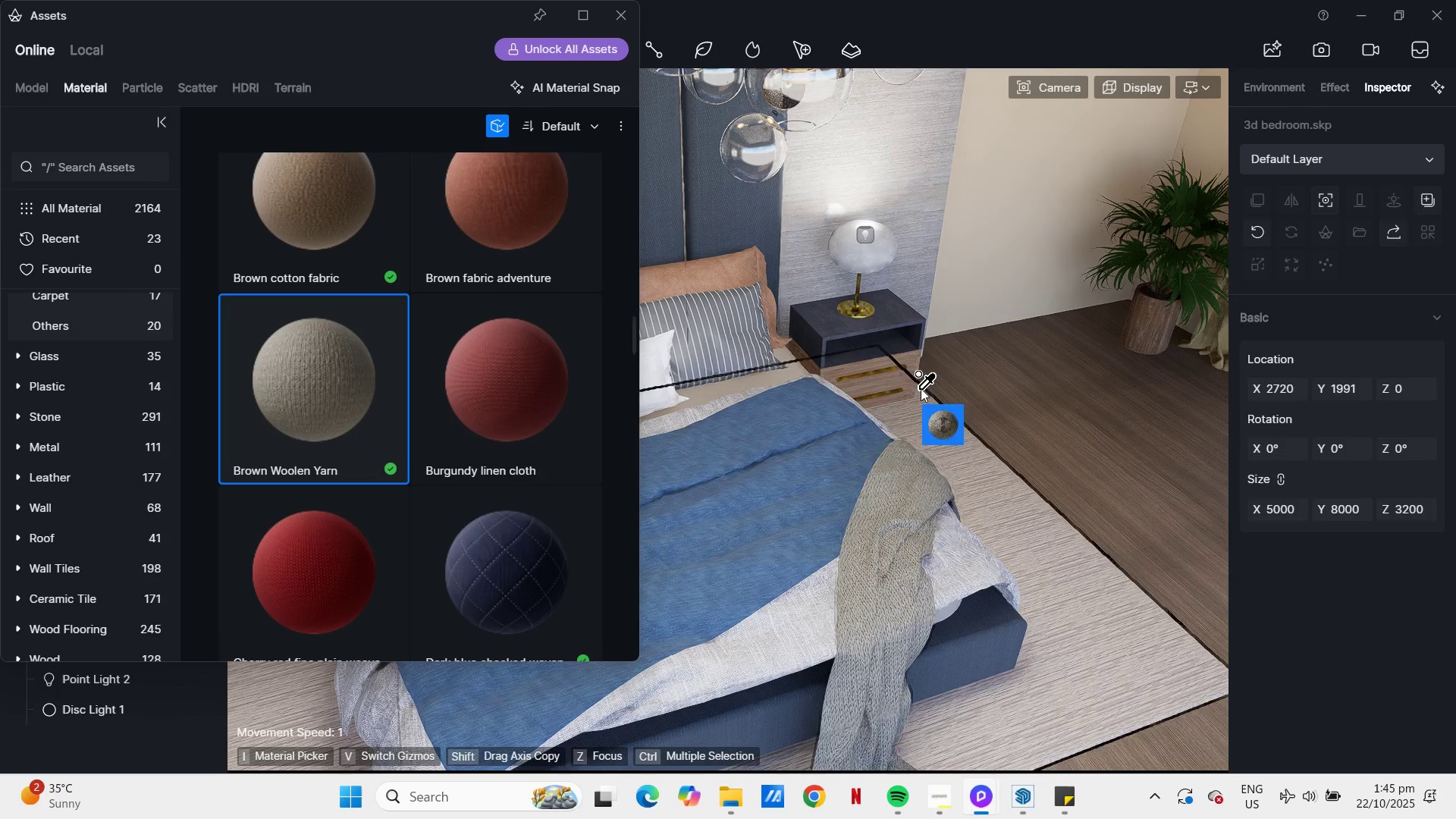 
key(Escape)
 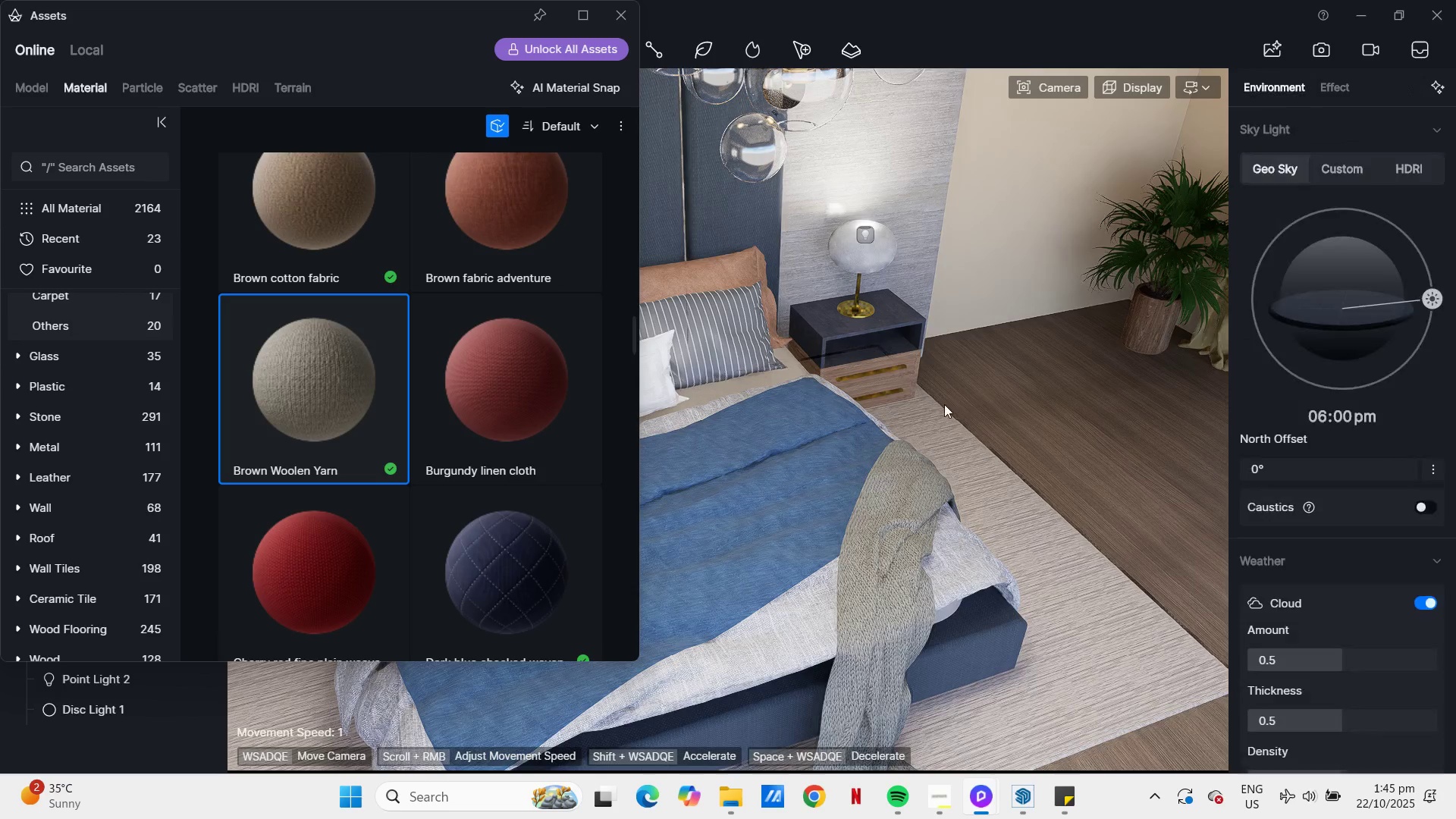 
scroll: coordinate [943, 443], scroll_direction: down, amount: 9.0
 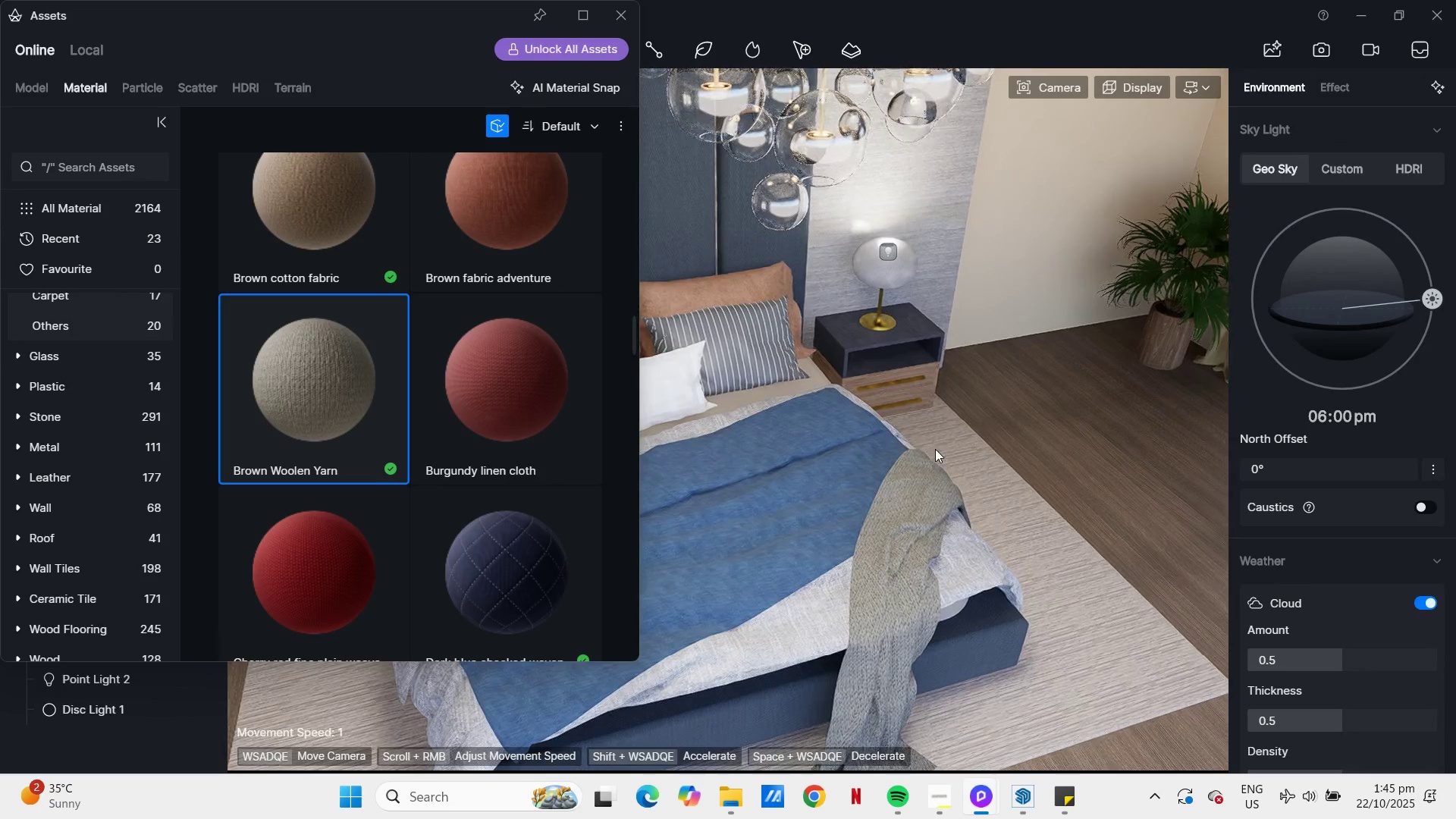 
hold_key(key=E, duration=1.31)
 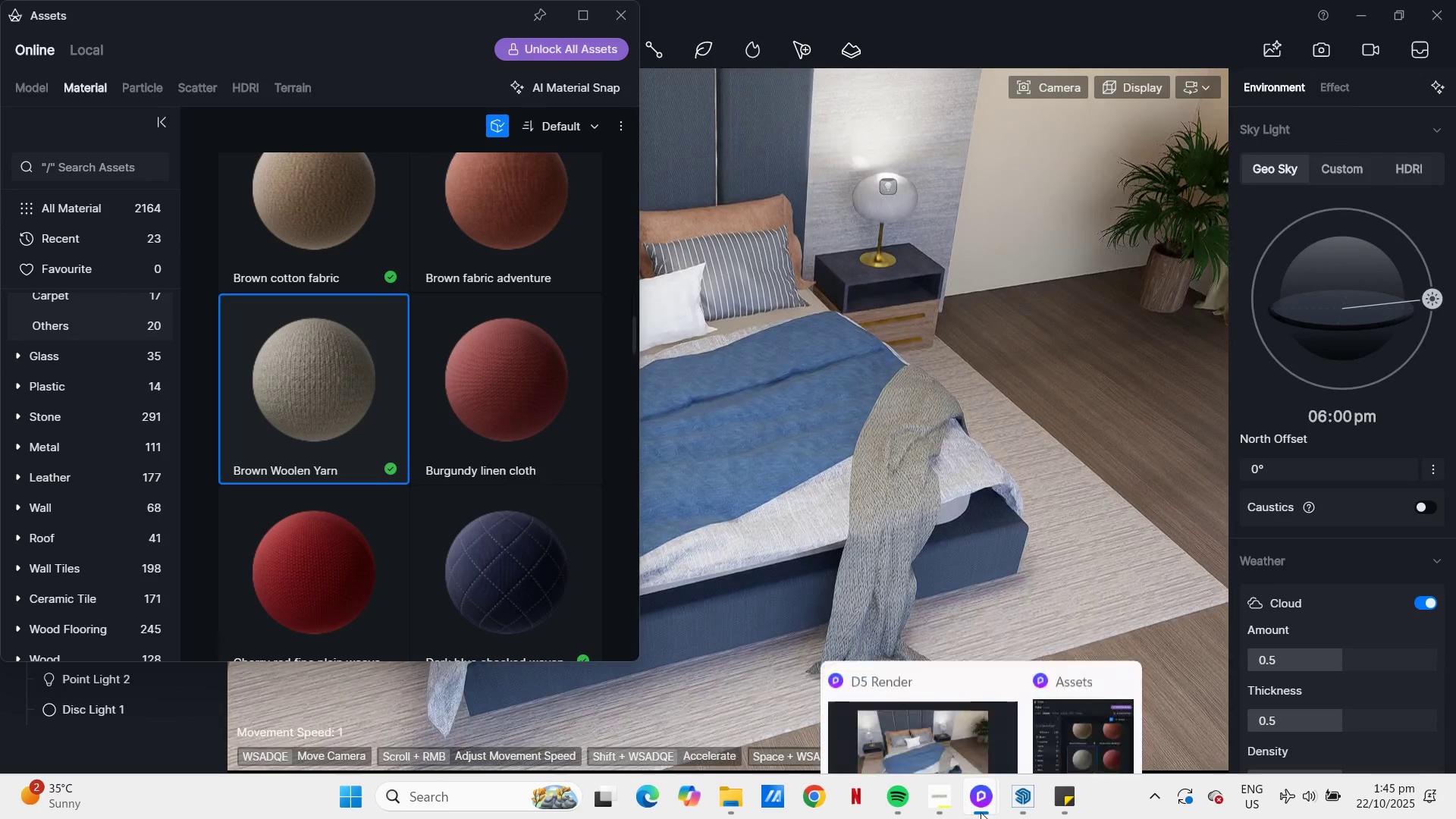 
left_click([981, 812])
 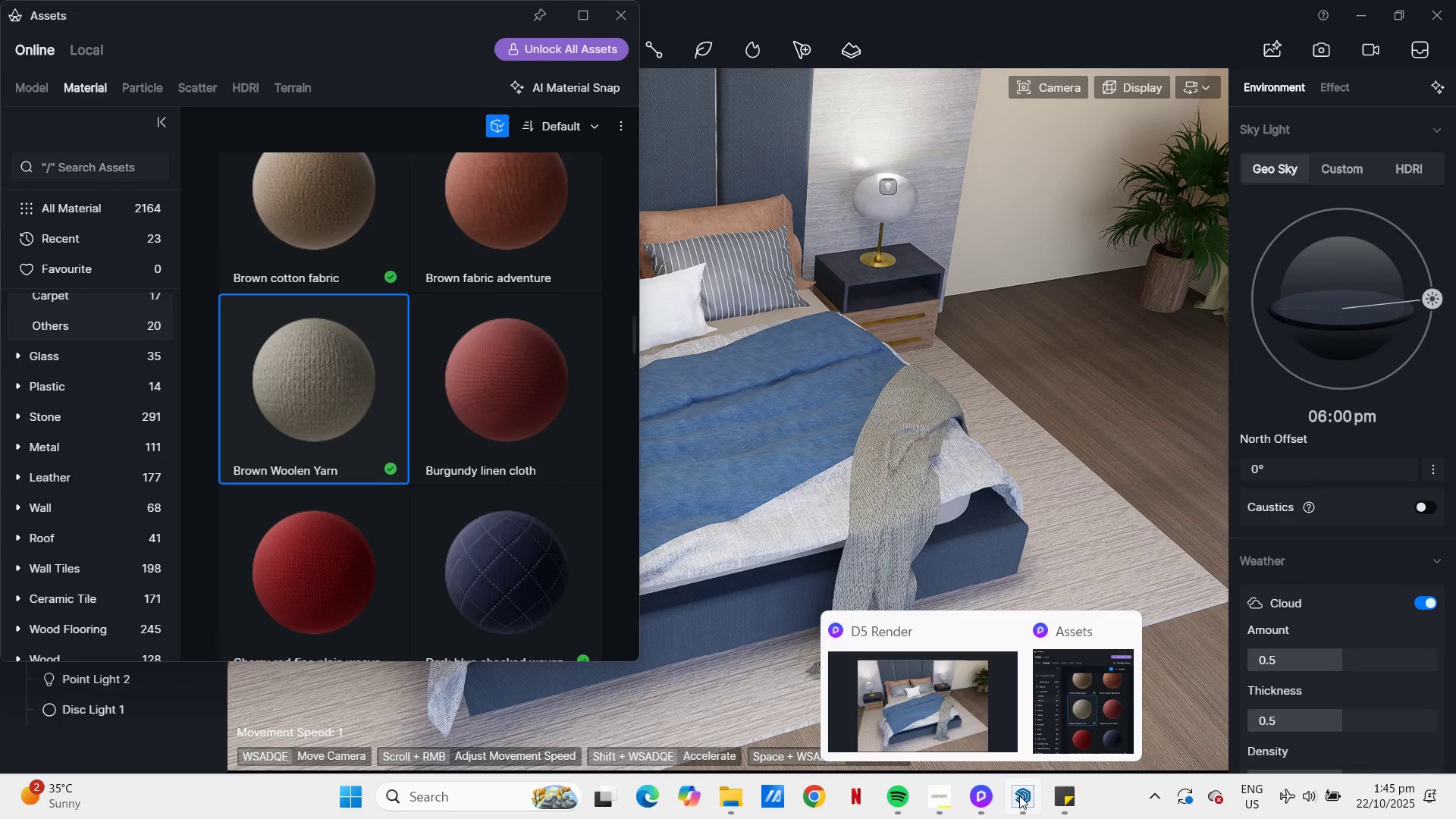 
left_click([1024, 796])
 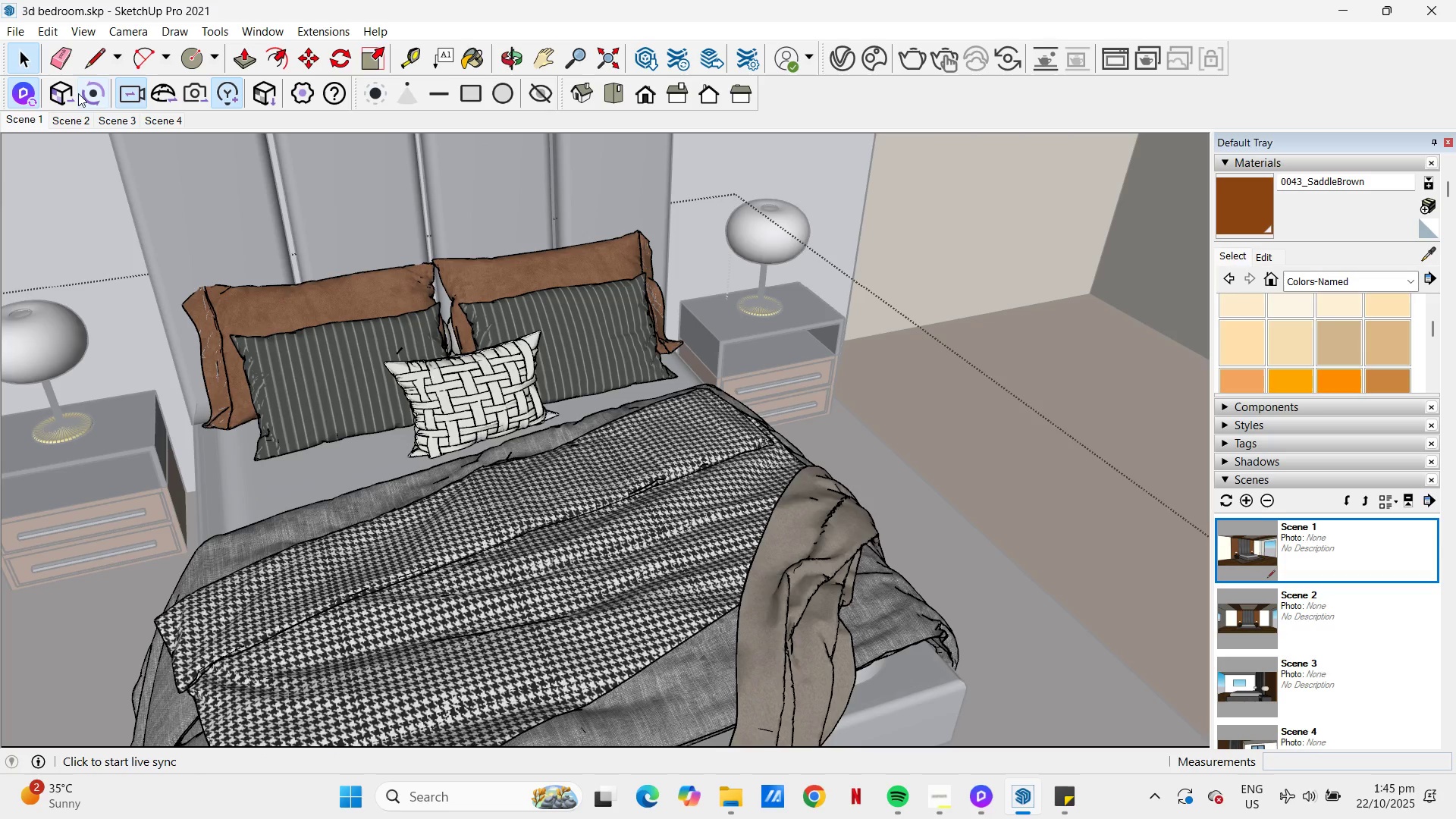 
left_click([78, 93])
 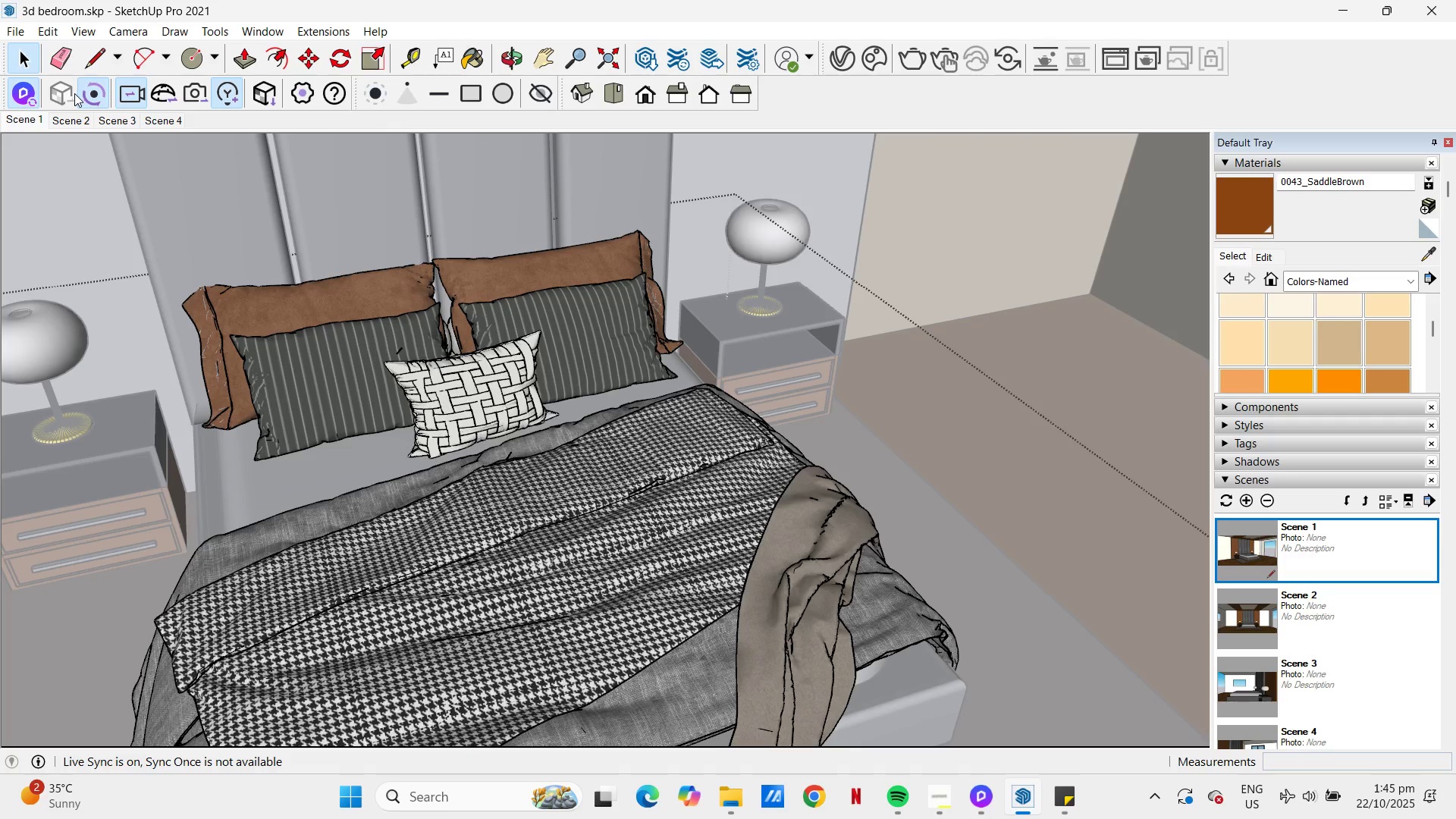 
left_click([54, 93])
 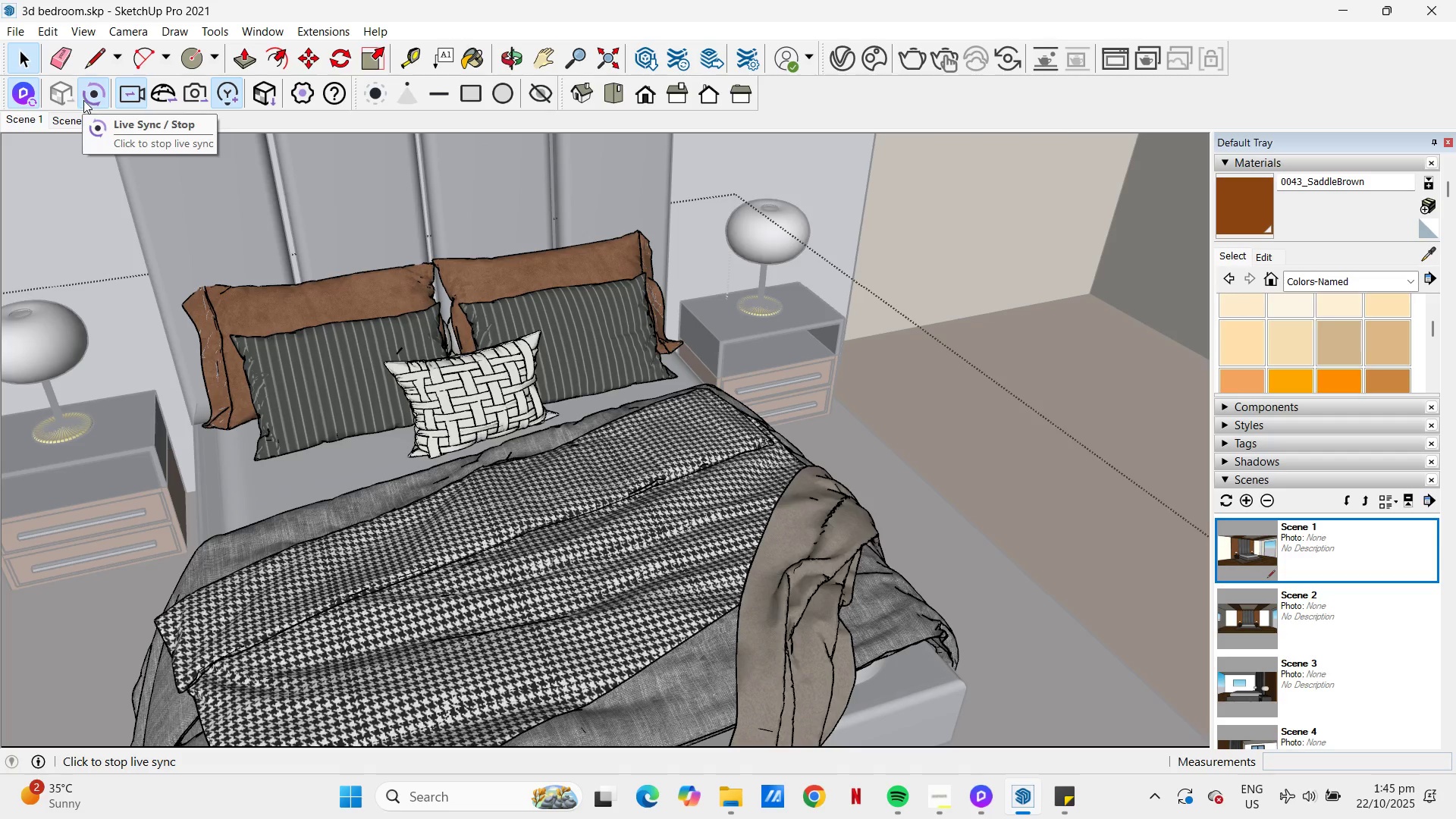 
left_click([90, 96])
 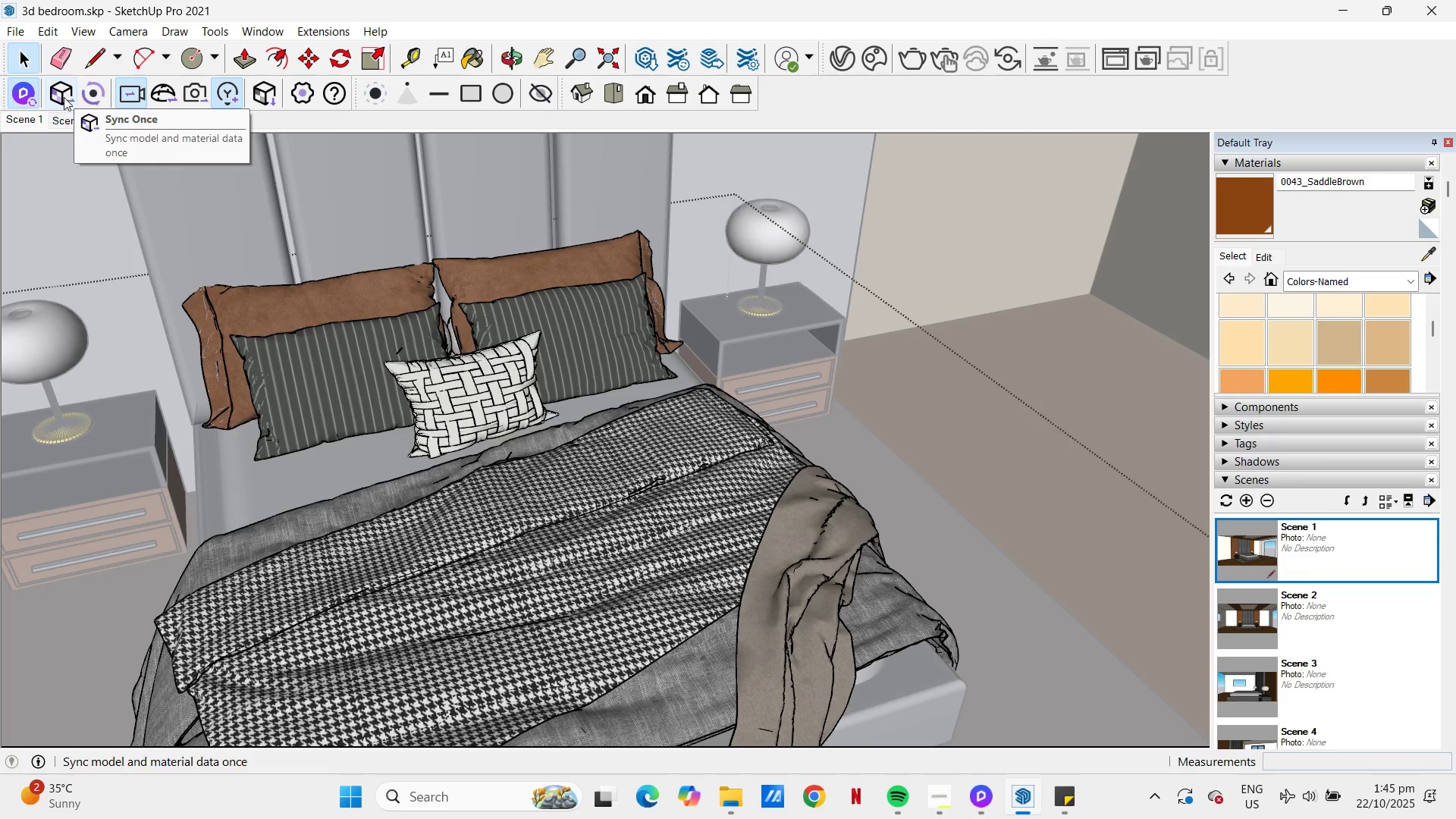 
left_click([64, 97])
 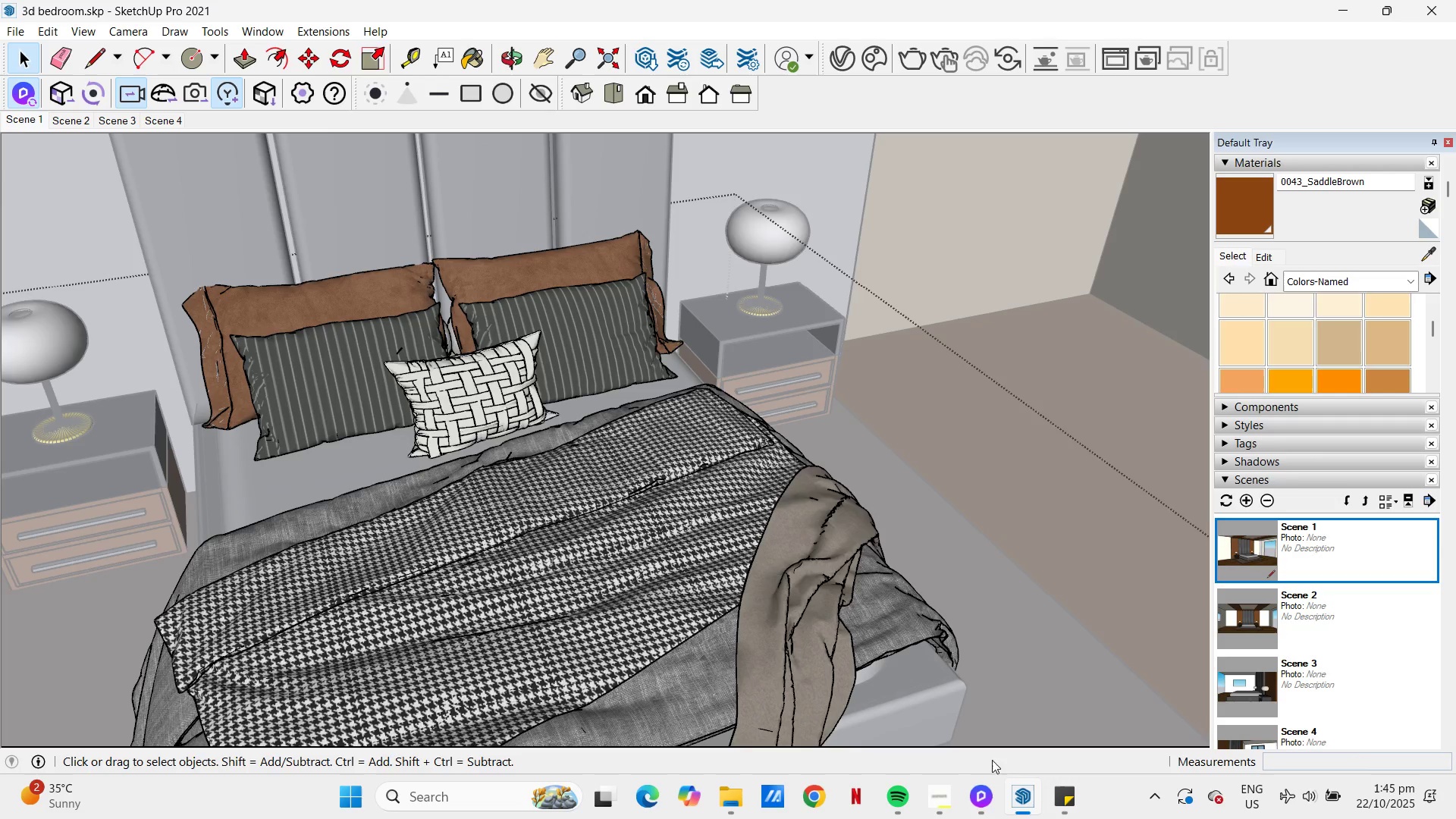 
left_click([999, 801])
 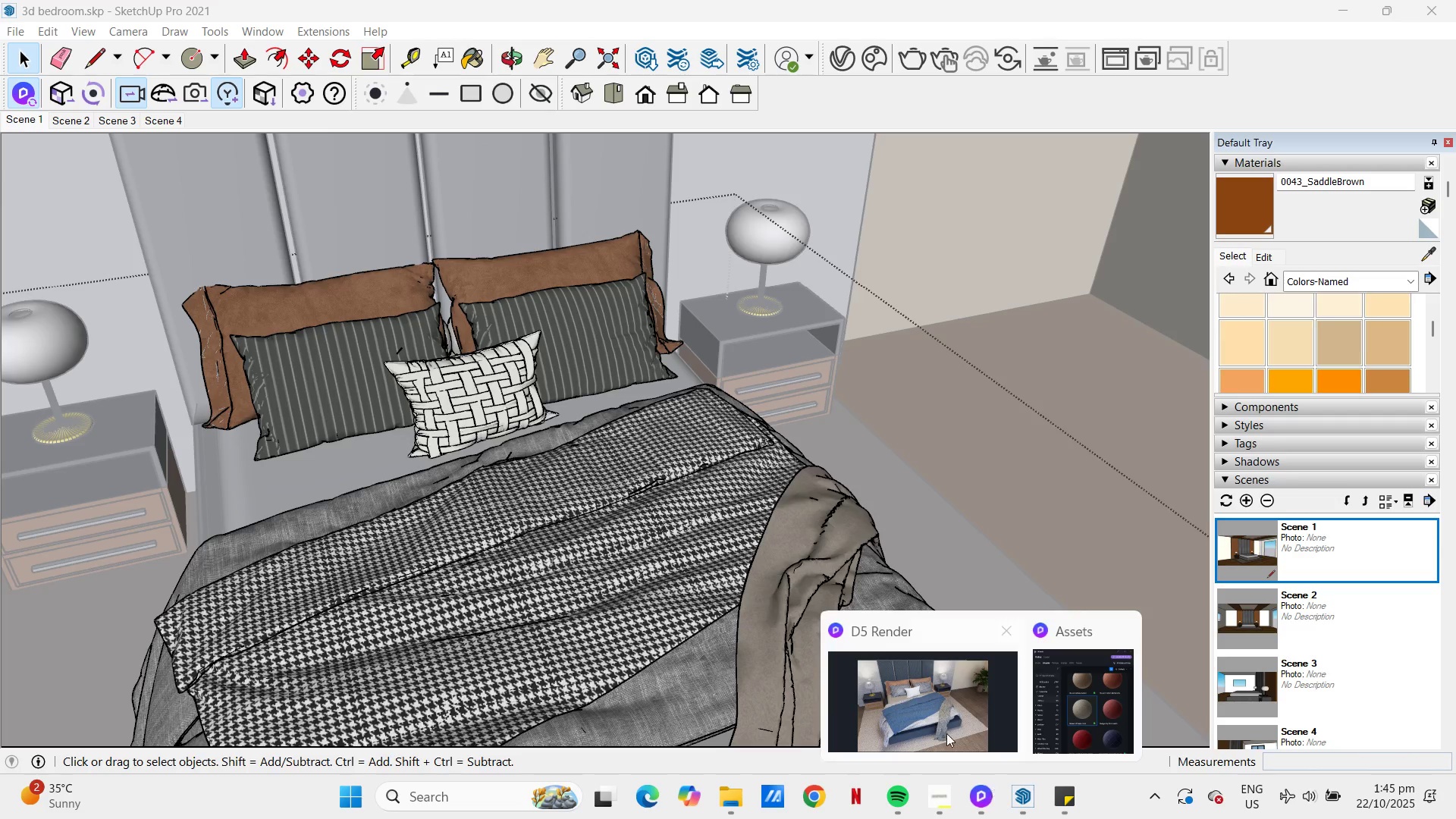 
left_click([931, 720])
 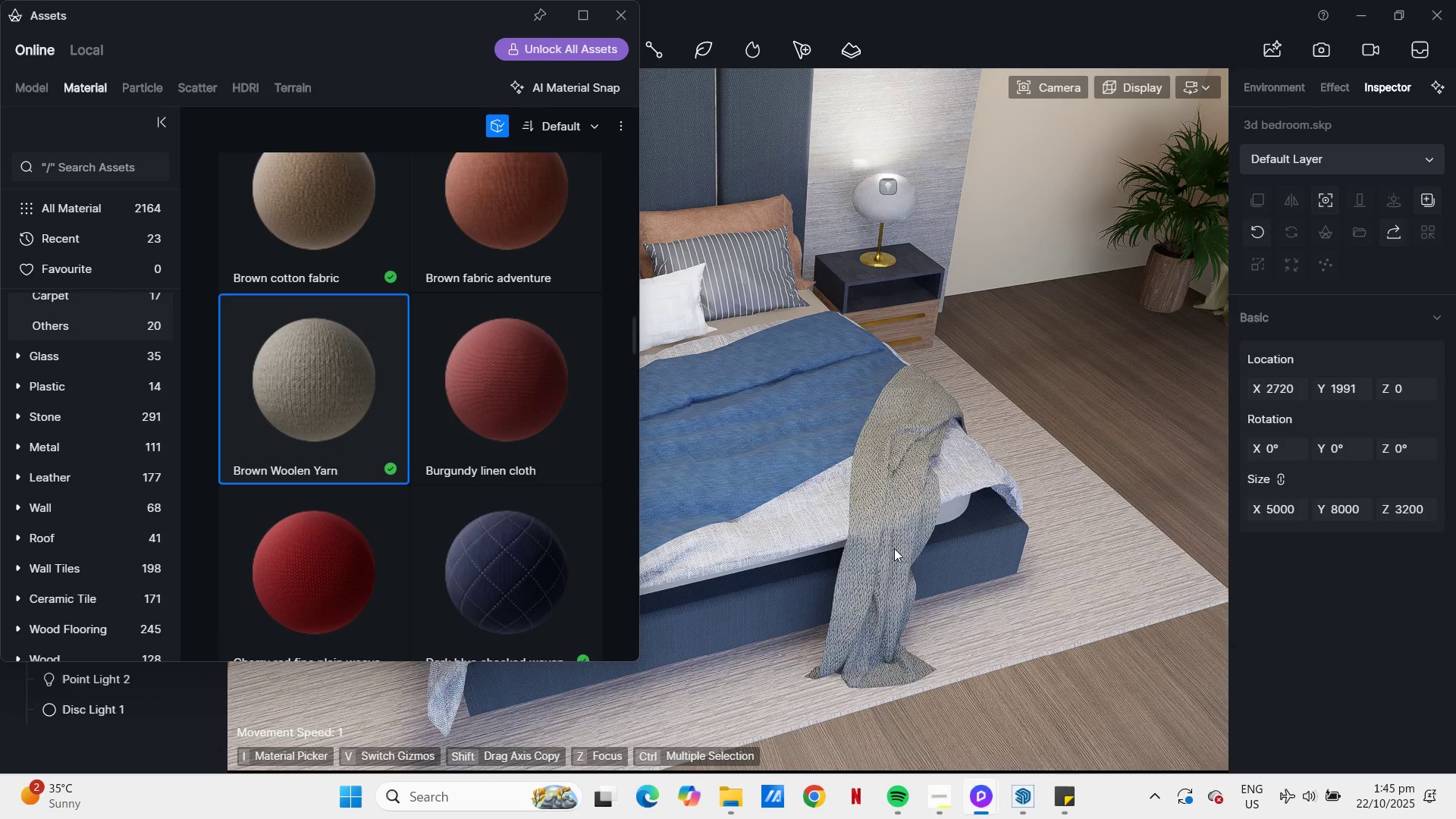 
scroll: coordinate [1030, 549], scroll_direction: down, amount: 11.0
 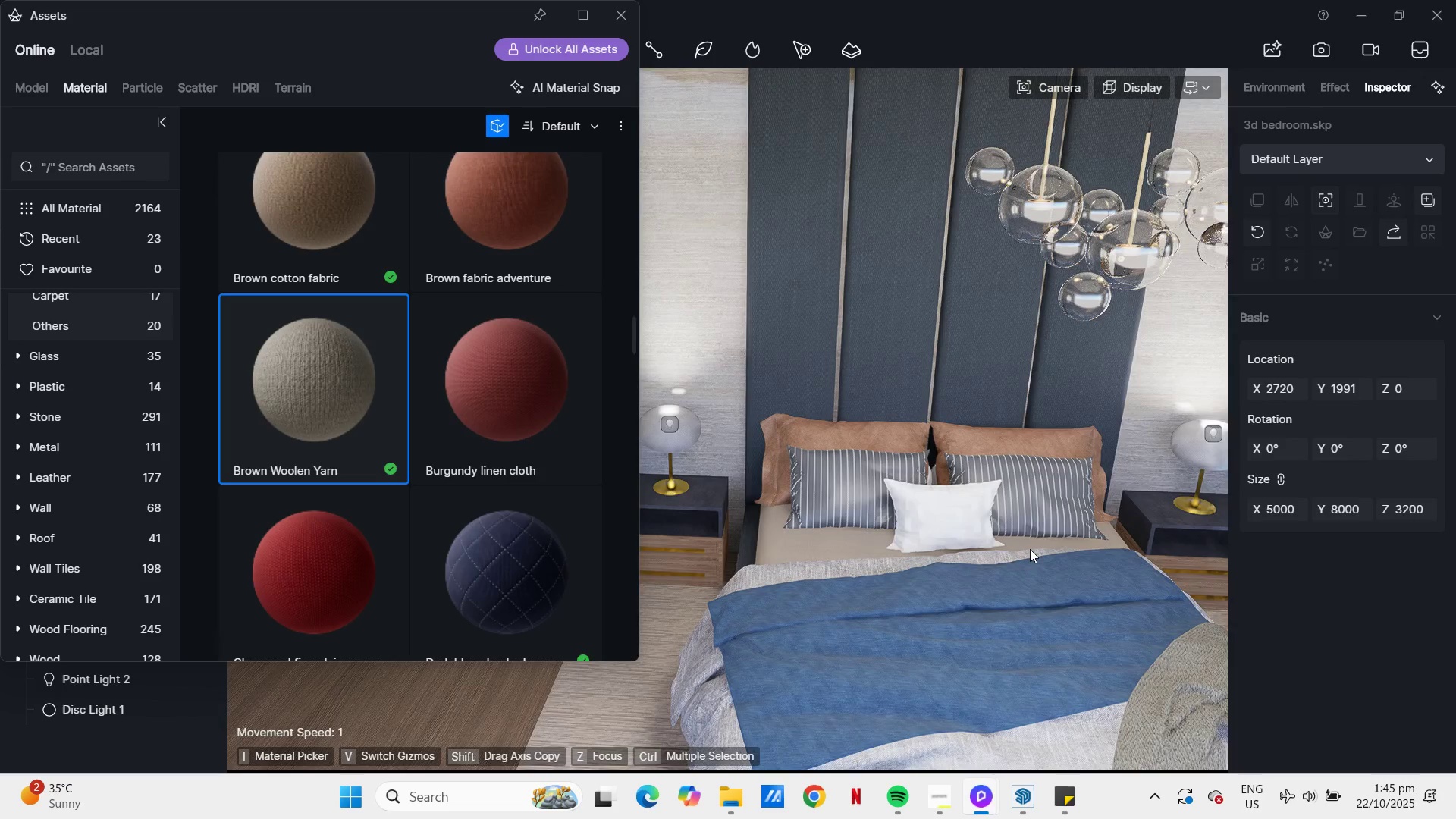 
hold_key(key=ShiftLeft, duration=1.21)
 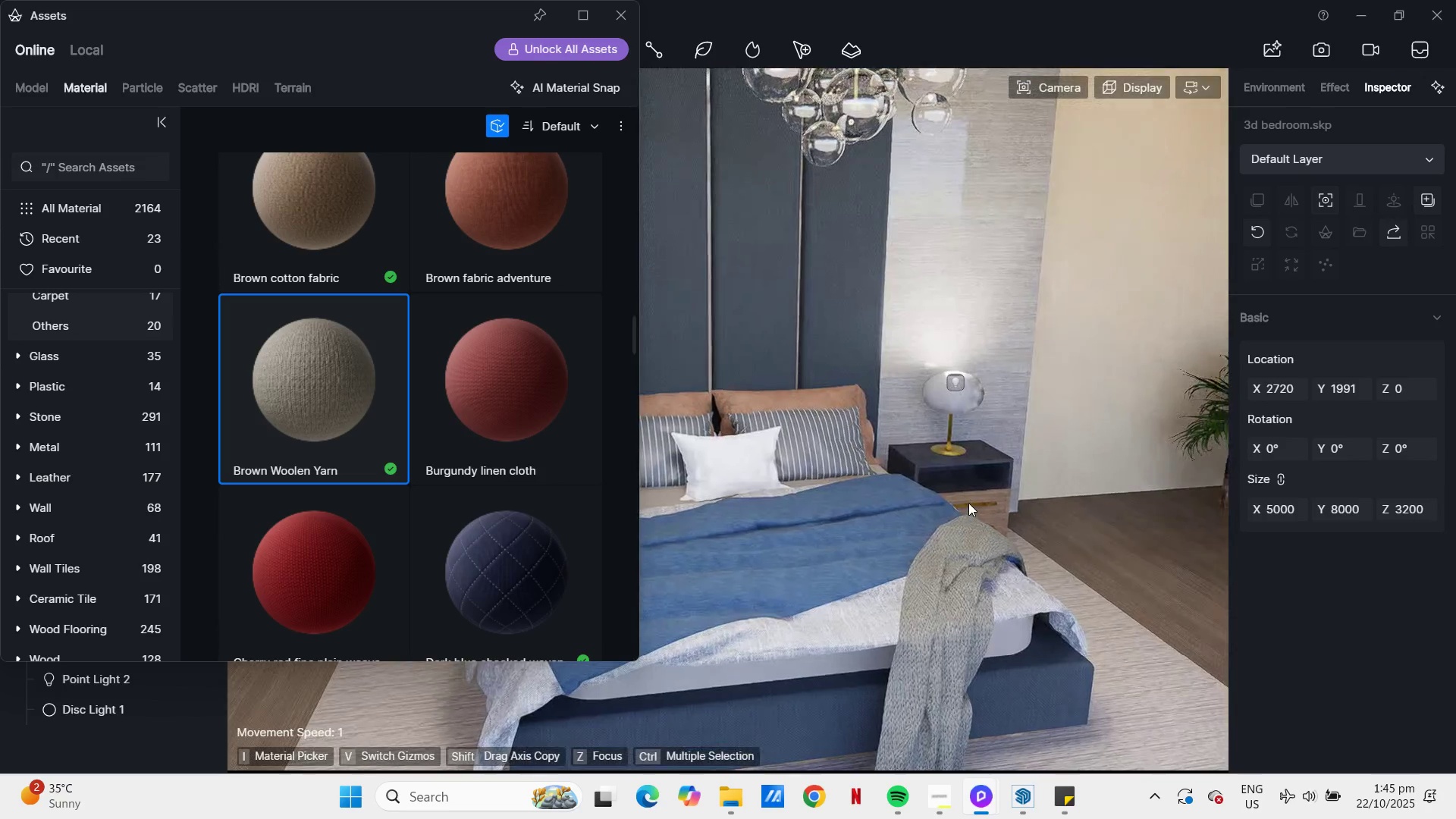 
hold_key(key=E, duration=0.61)
 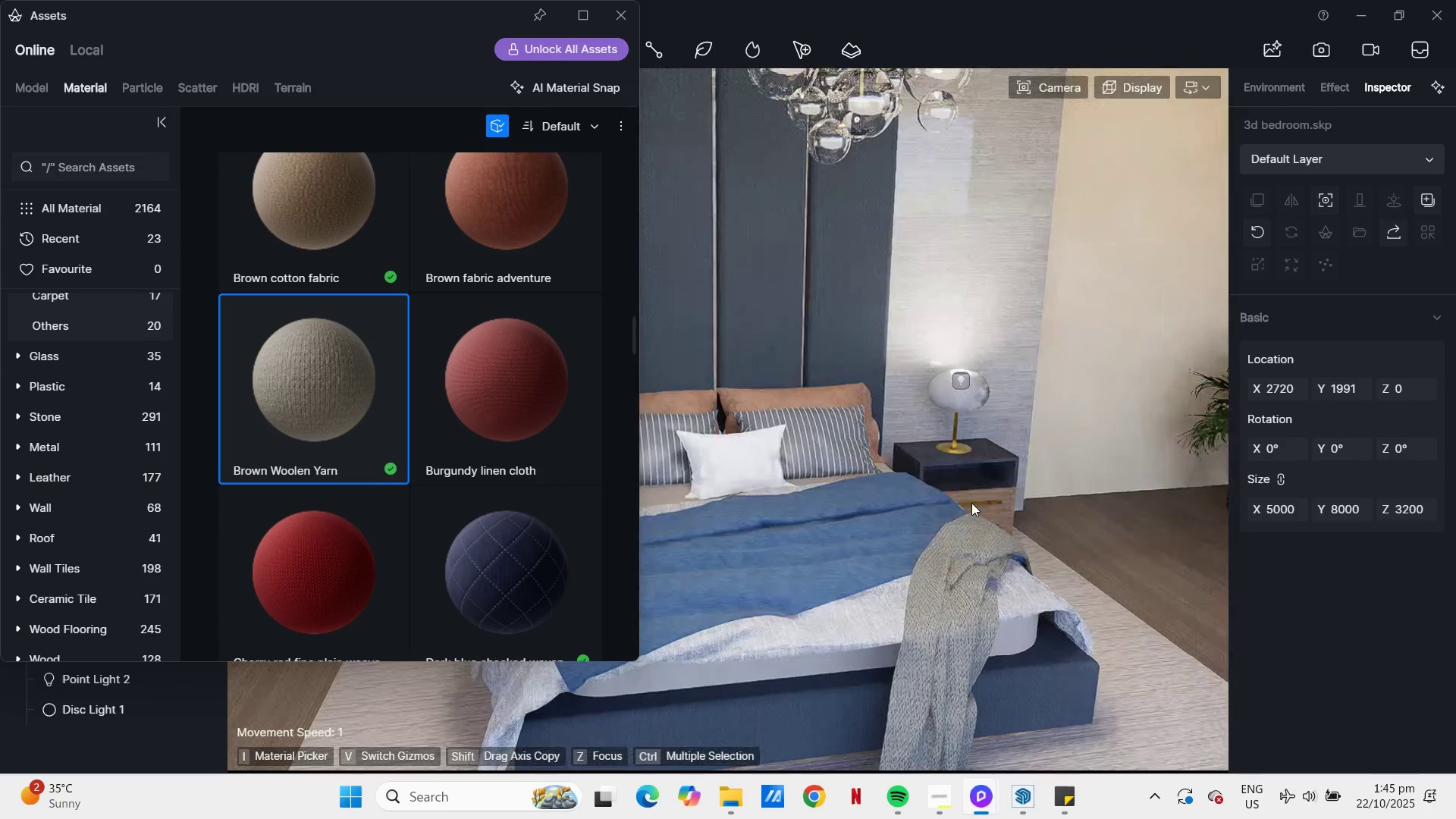 
hold_key(key=ShiftLeft, duration=0.9)
 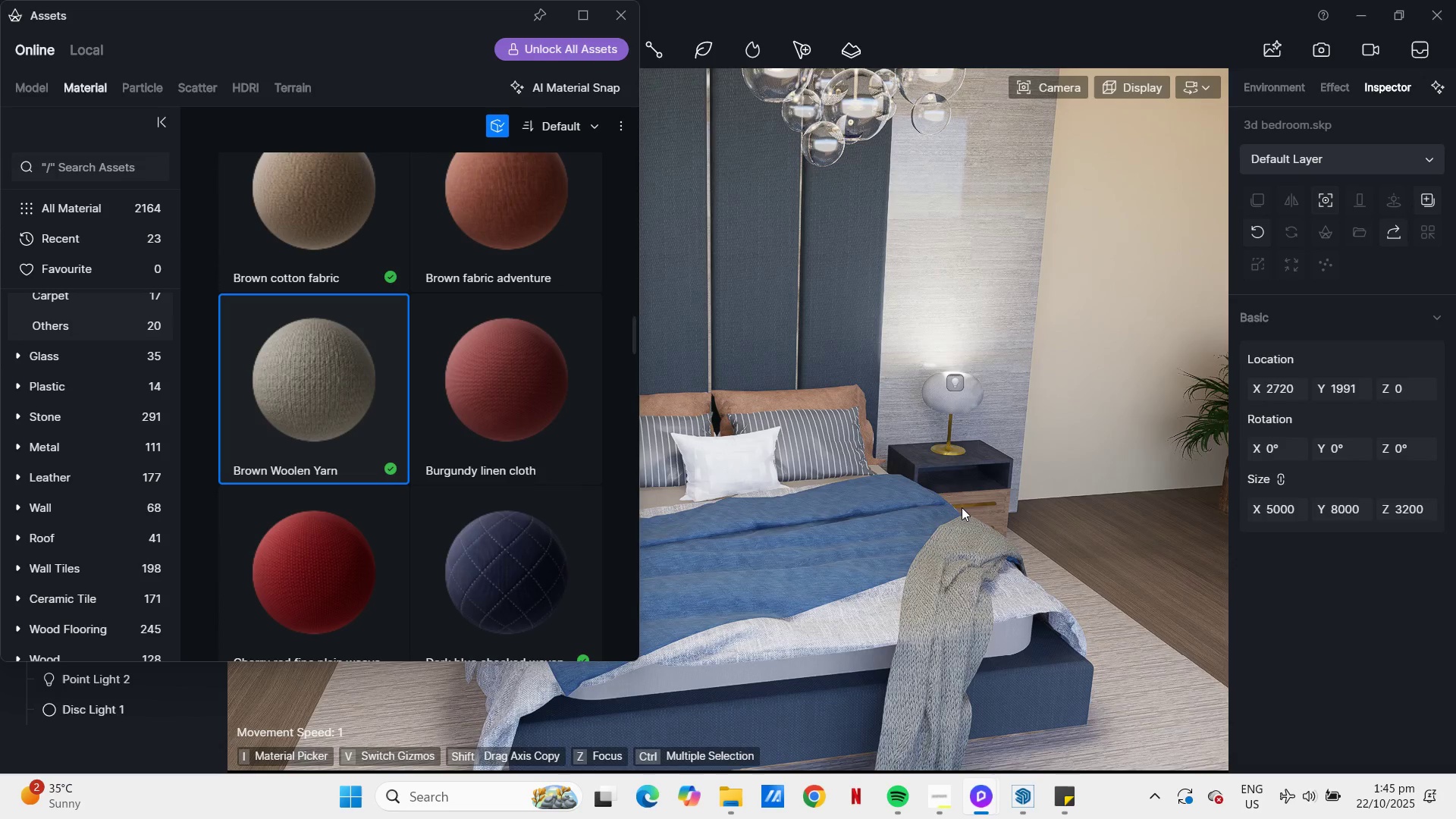 
hold_key(key=ShiftLeft, duration=0.61)
 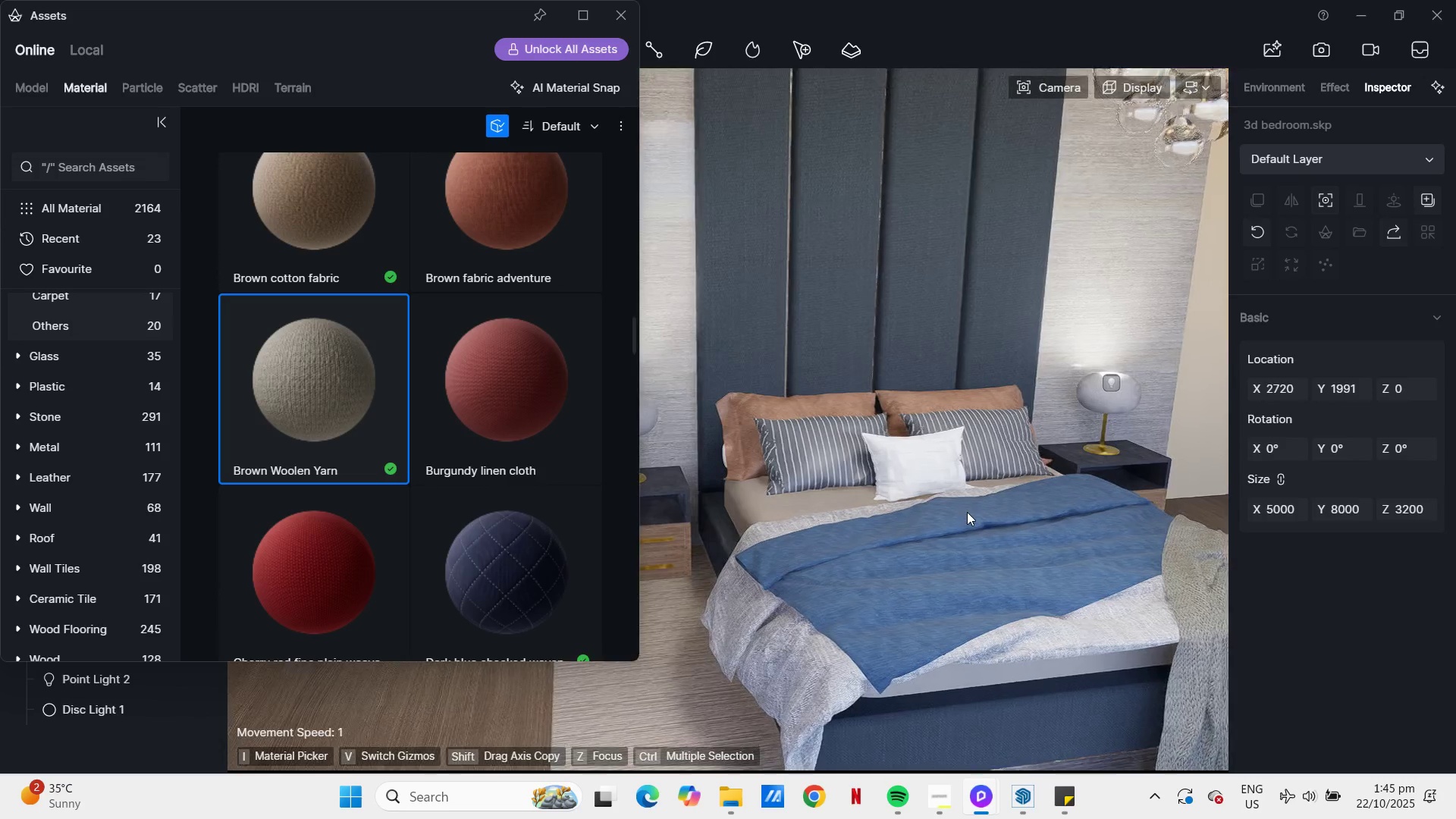 
hold_key(key=A, duration=0.43)
 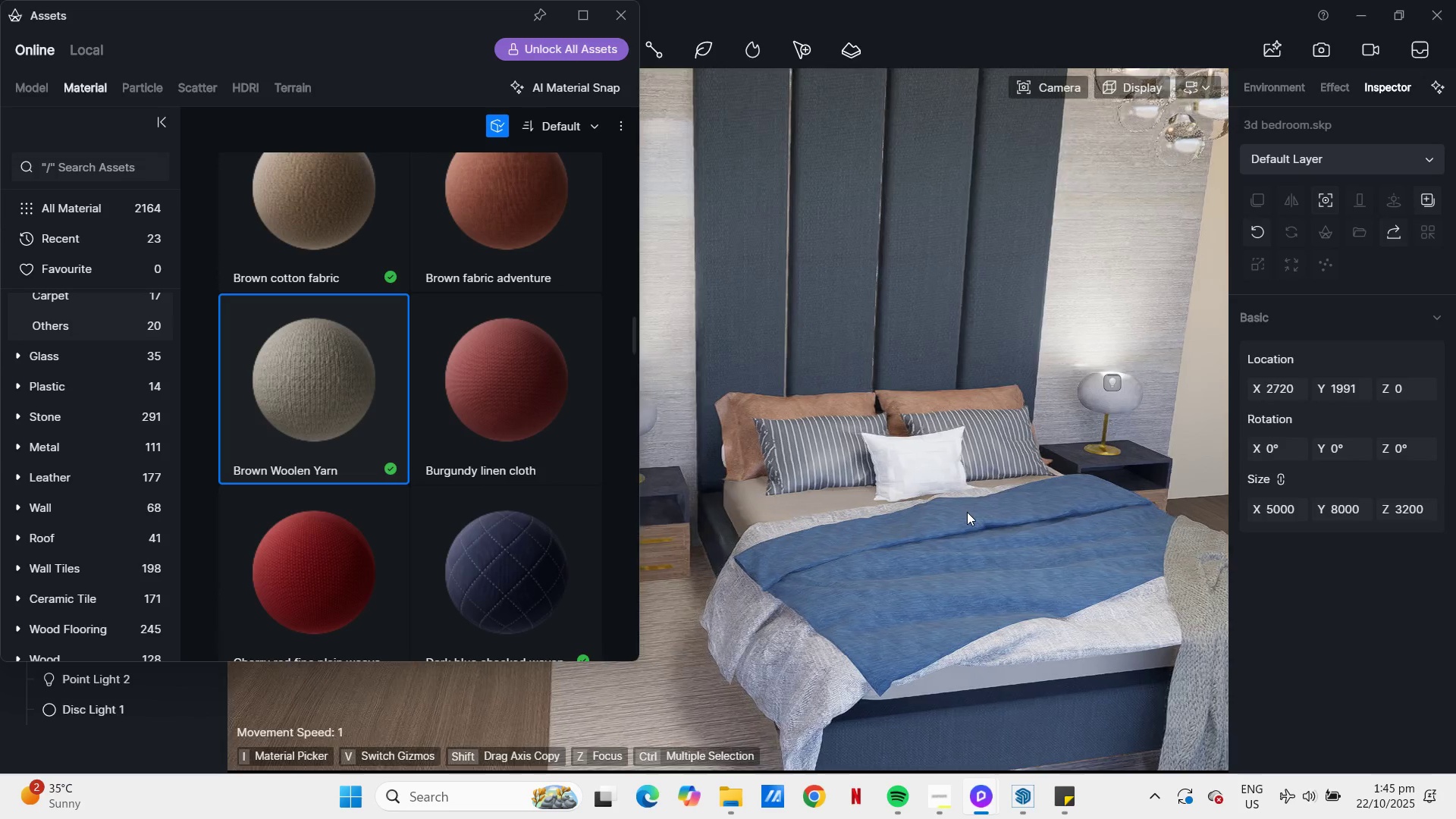 
scroll: coordinate [967, 512], scroll_direction: down, amount: 5.0
 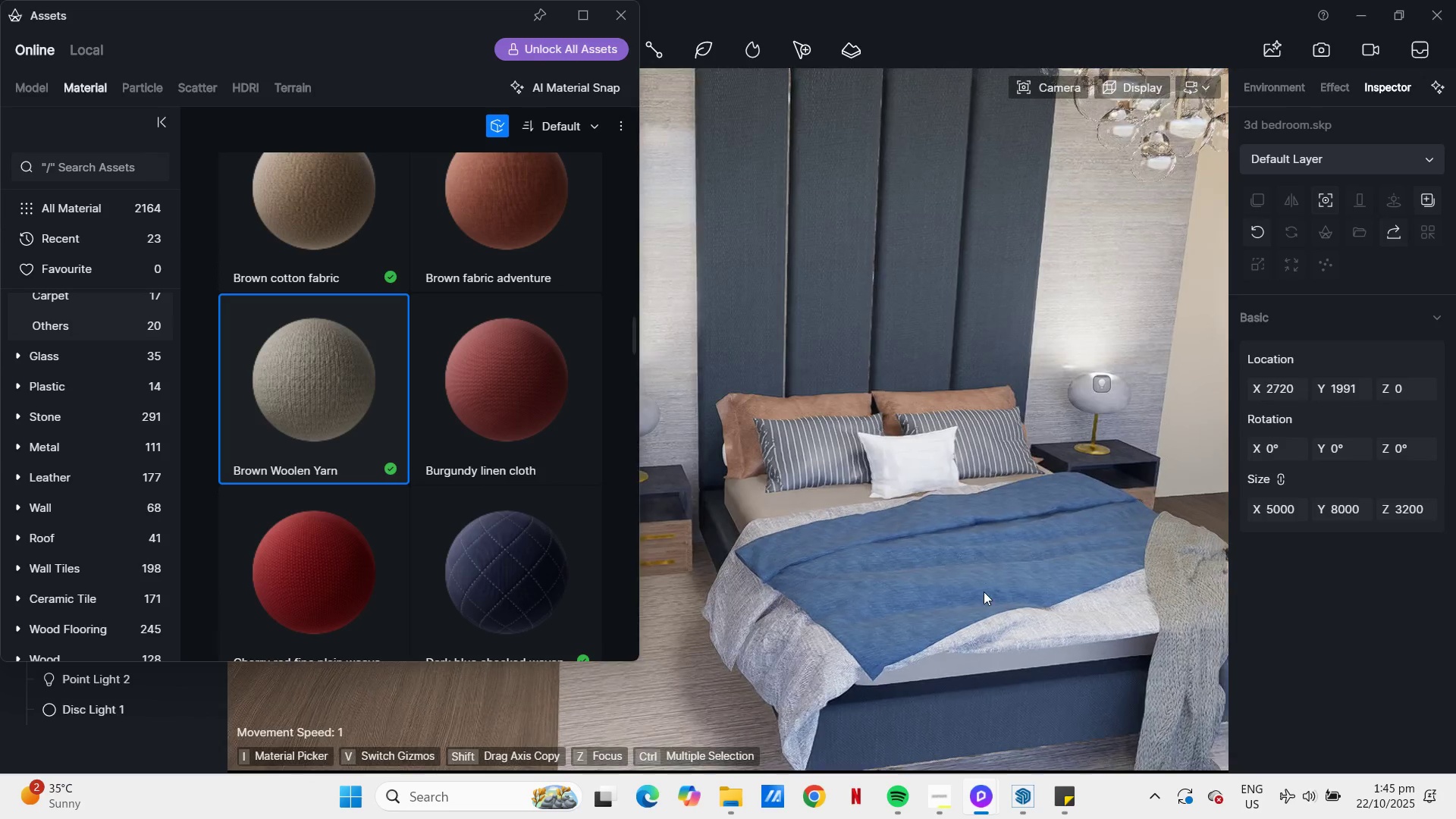 
hold_key(key=E, duration=1.51)
 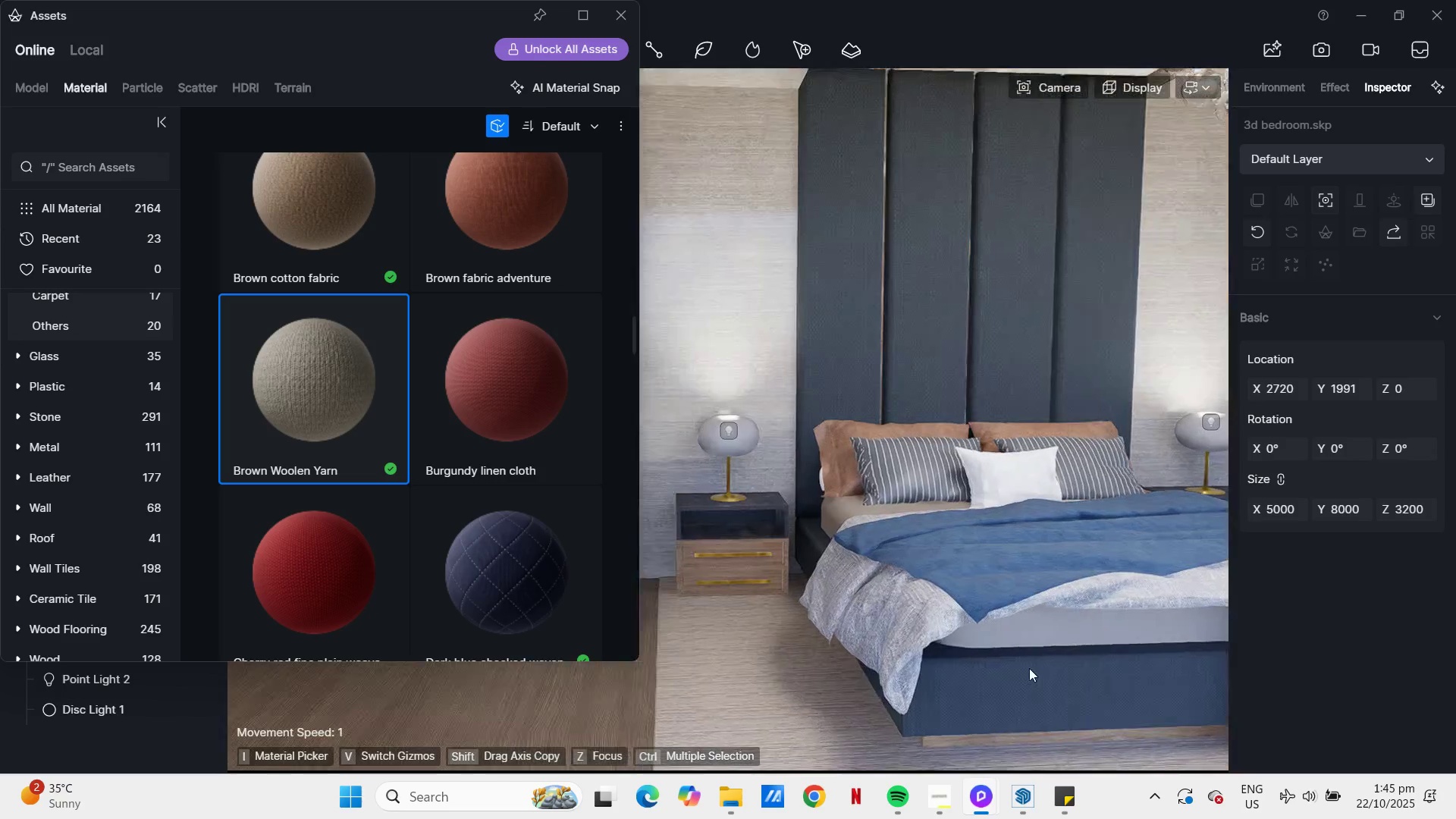 
scroll: coordinate [881, 638], scroll_direction: down, amount: 5.0
 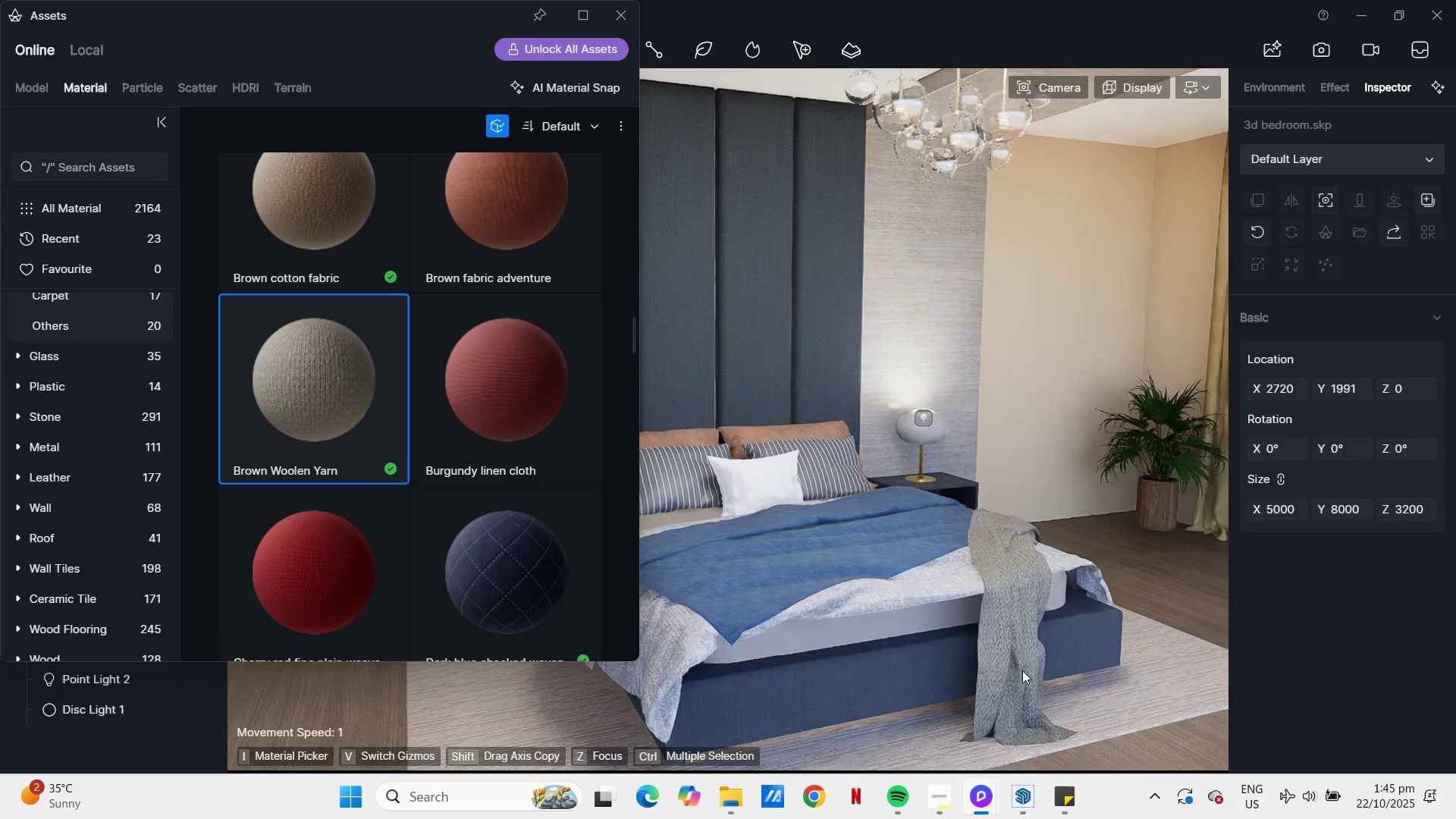 
hold_key(key=E, duration=0.69)
 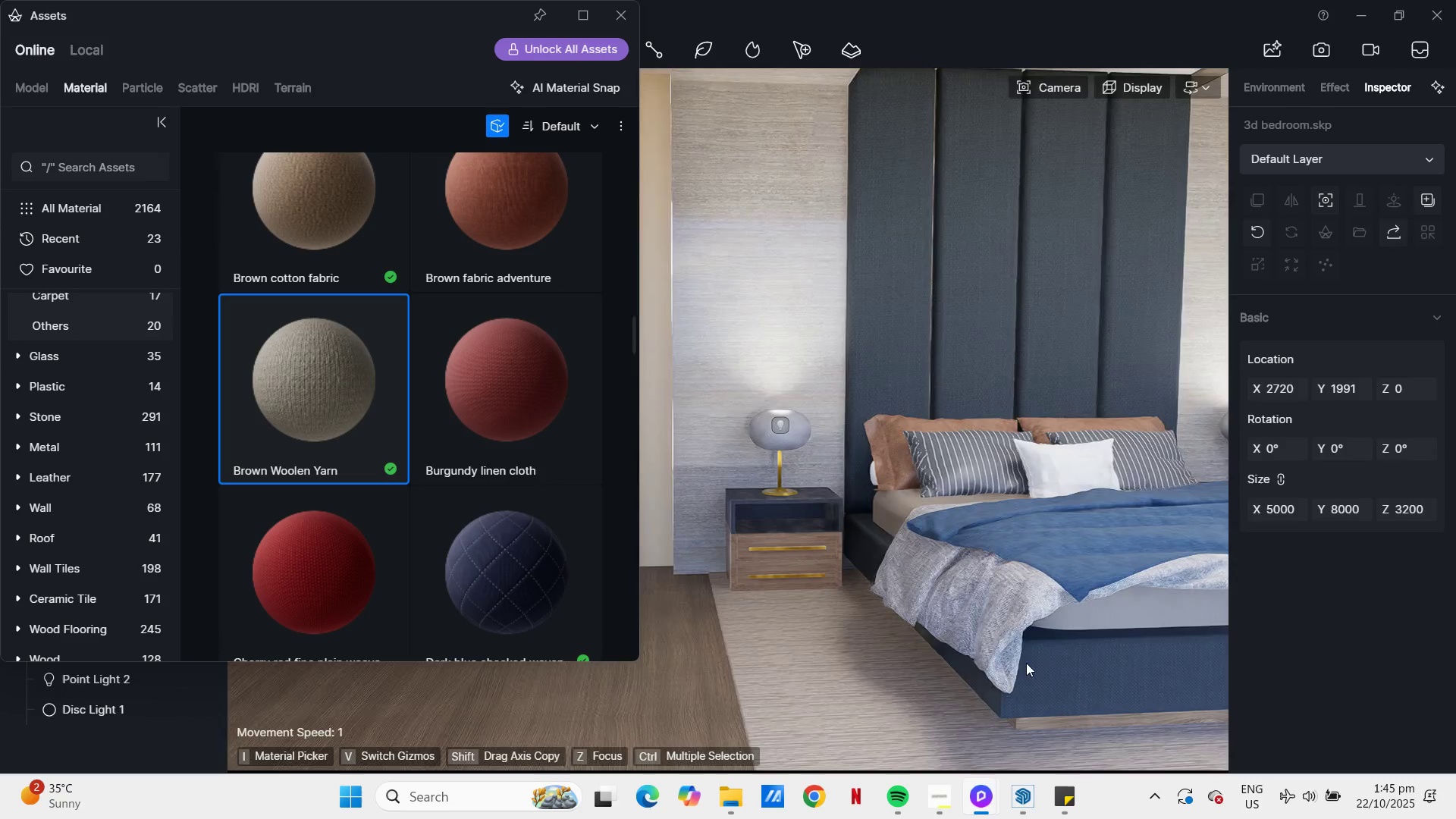 
hold_key(key=A, duration=0.81)
 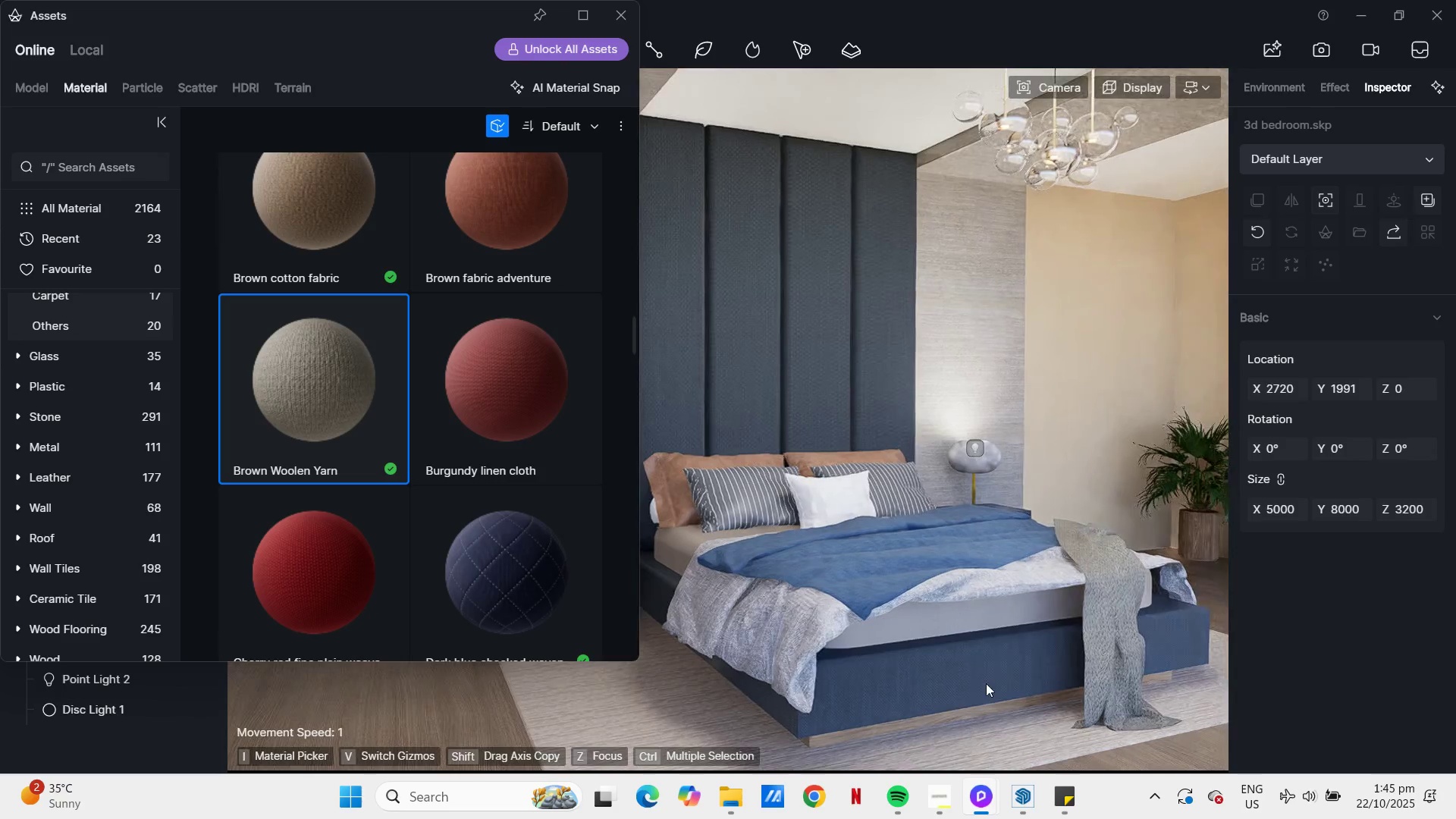 
hold_key(key=A, duration=0.45)
 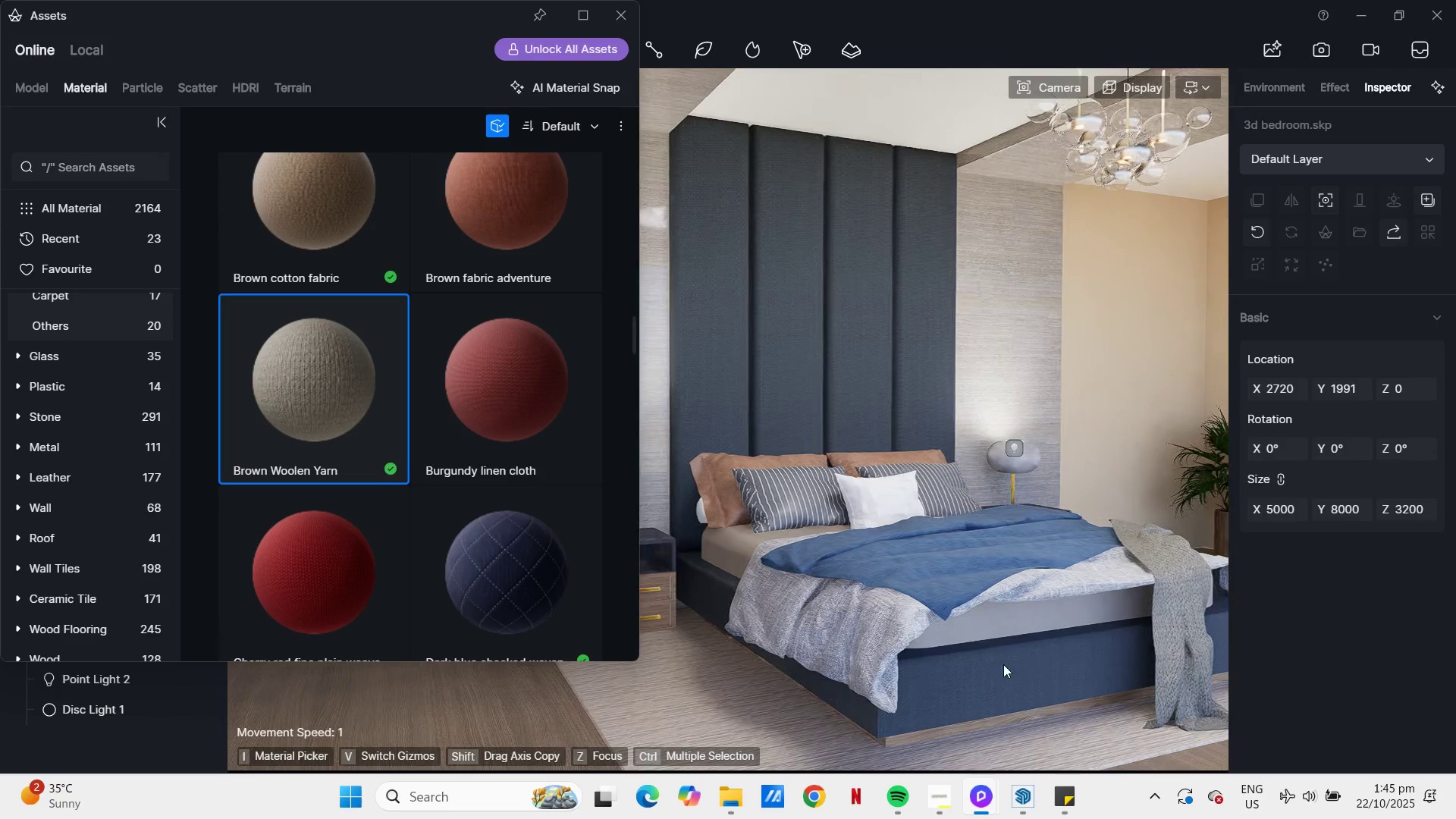 
hold_key(key=Q, duration=0.51)
 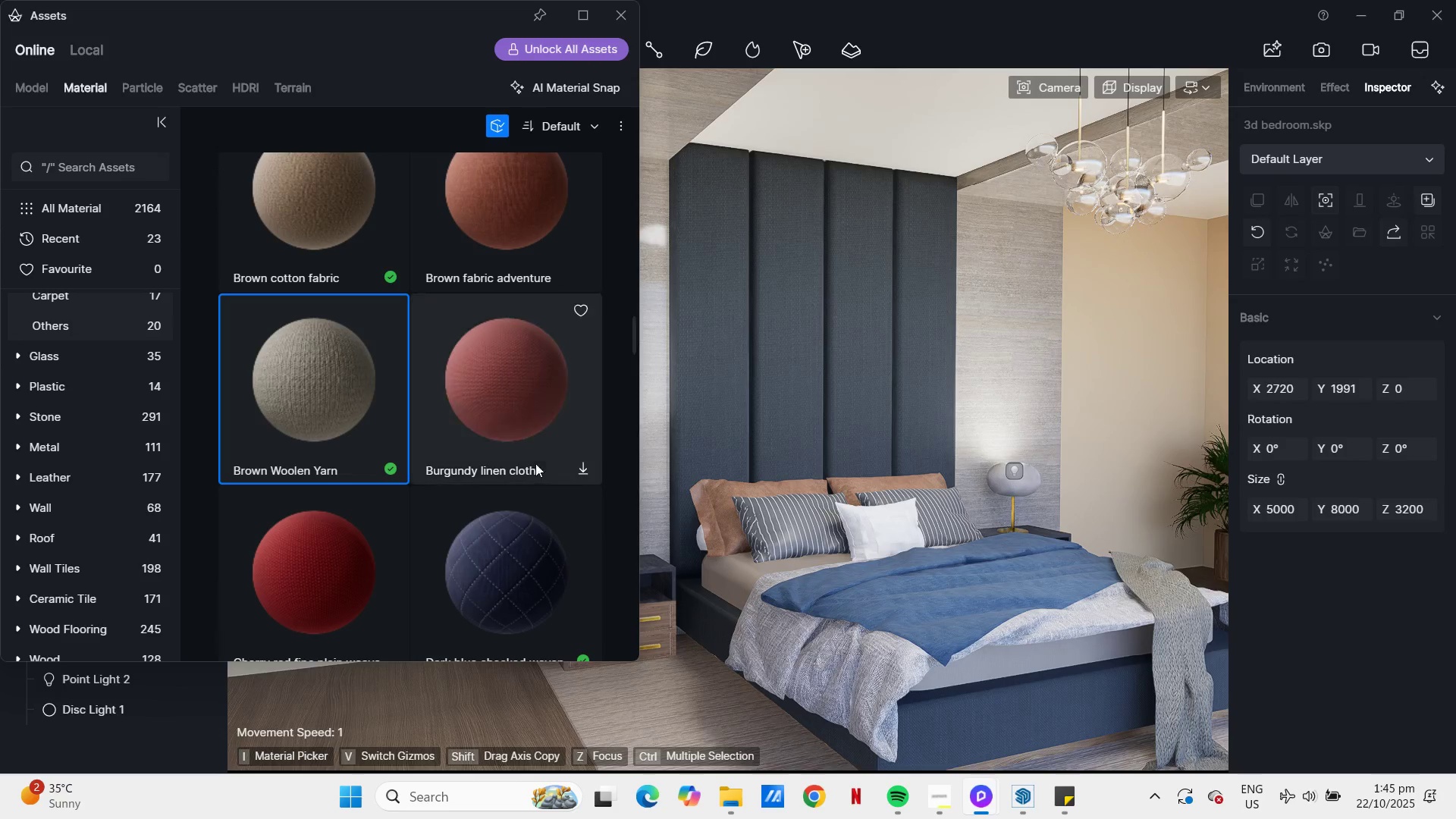 
scroll: coordinate [331, 472], scroll_direction: down, amount: 40.0
 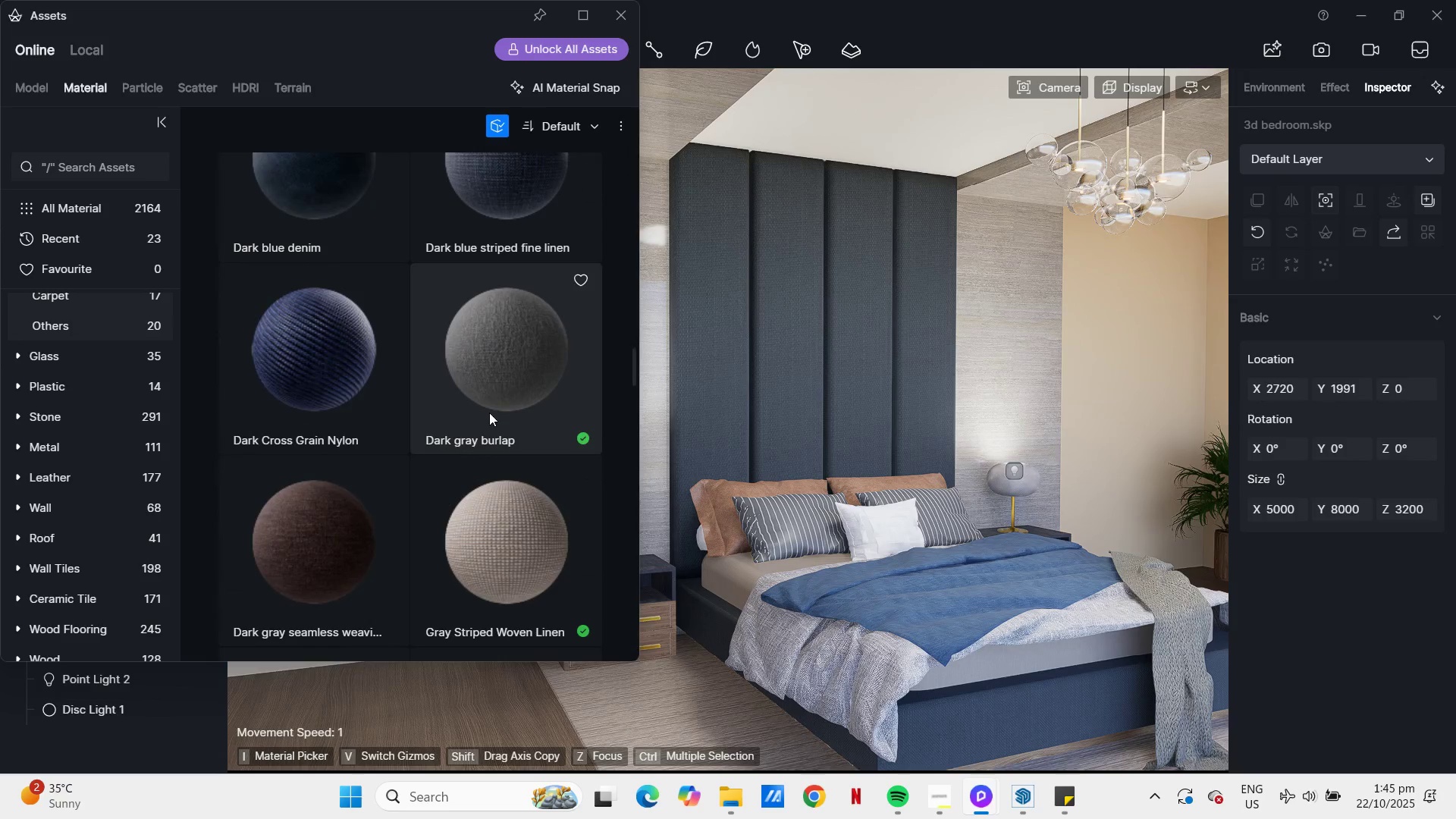 
left_click([489, 413])
 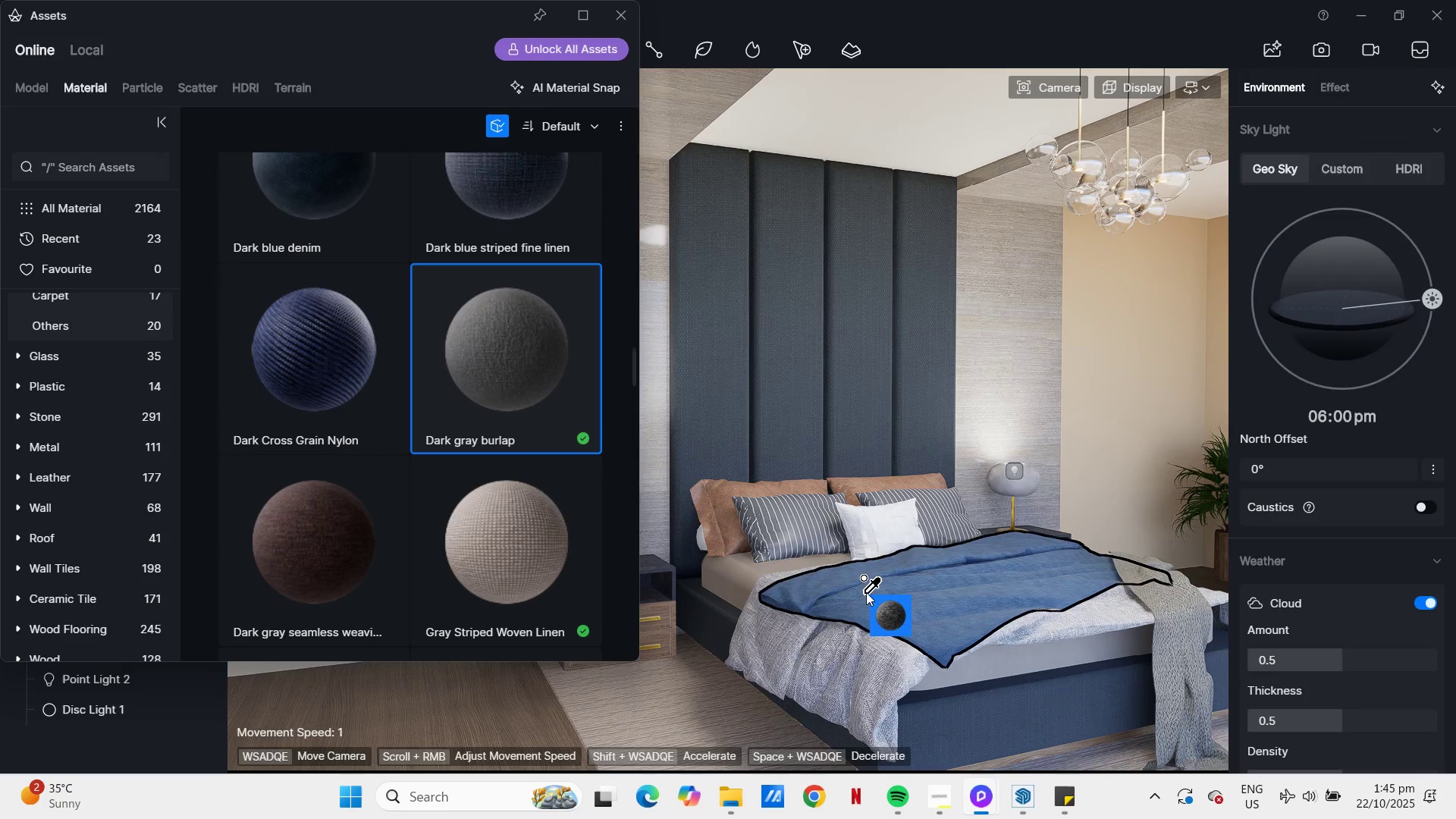 
left_click([866, 592])
 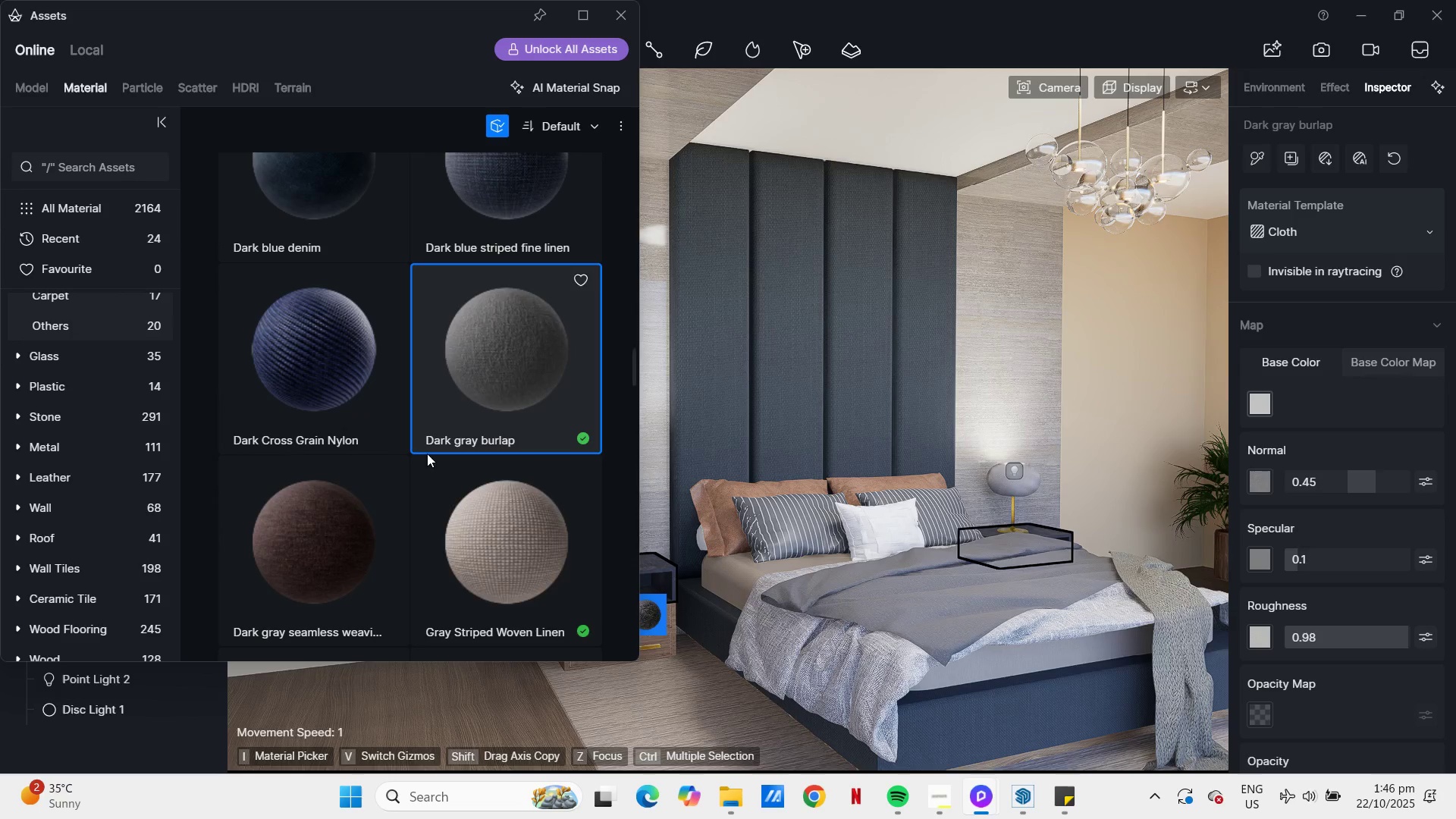 
scroll: coordinate [574, 455], scroll_direction: up, amount: 80.0
 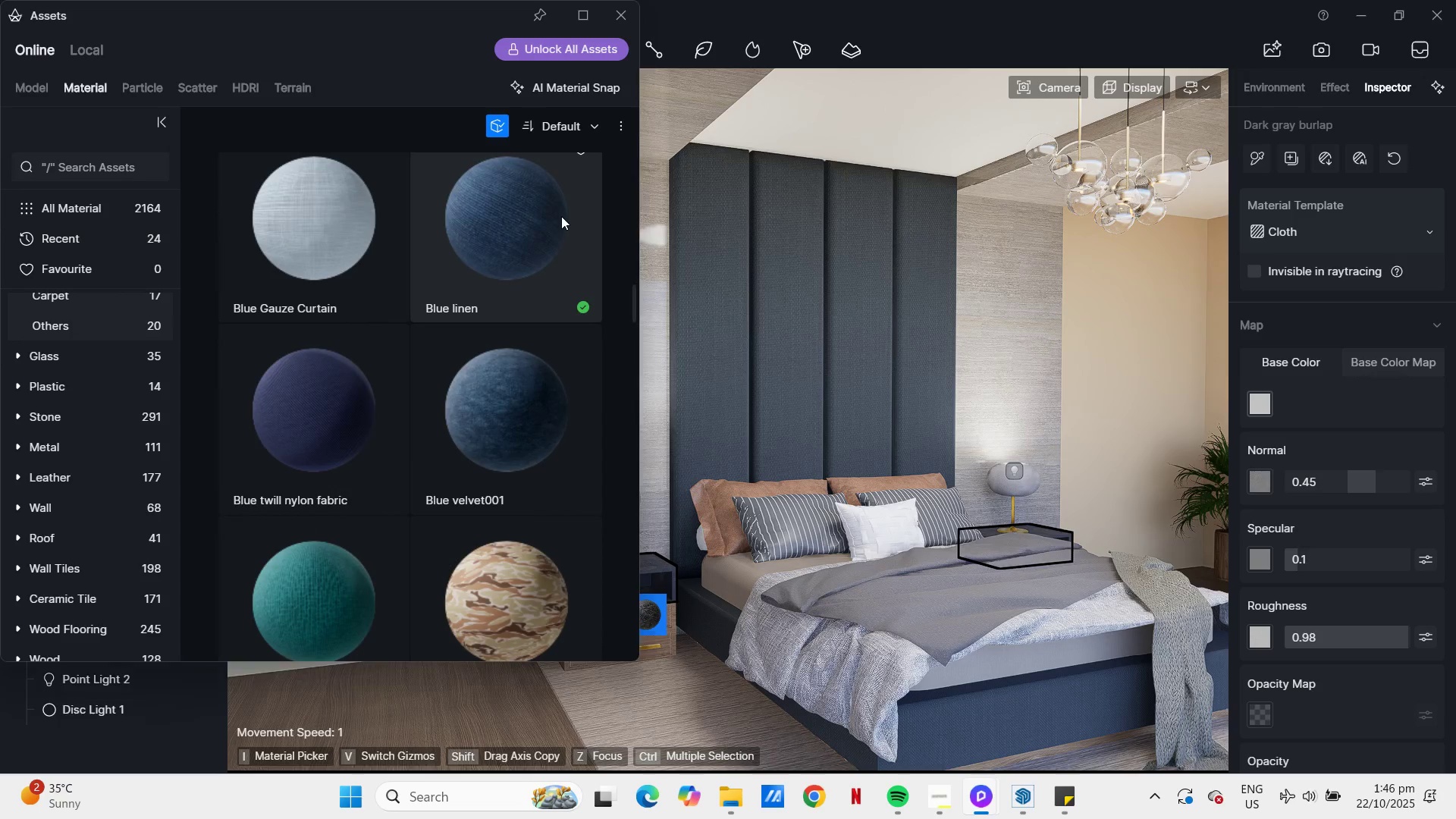 
left_click([561, 216])
 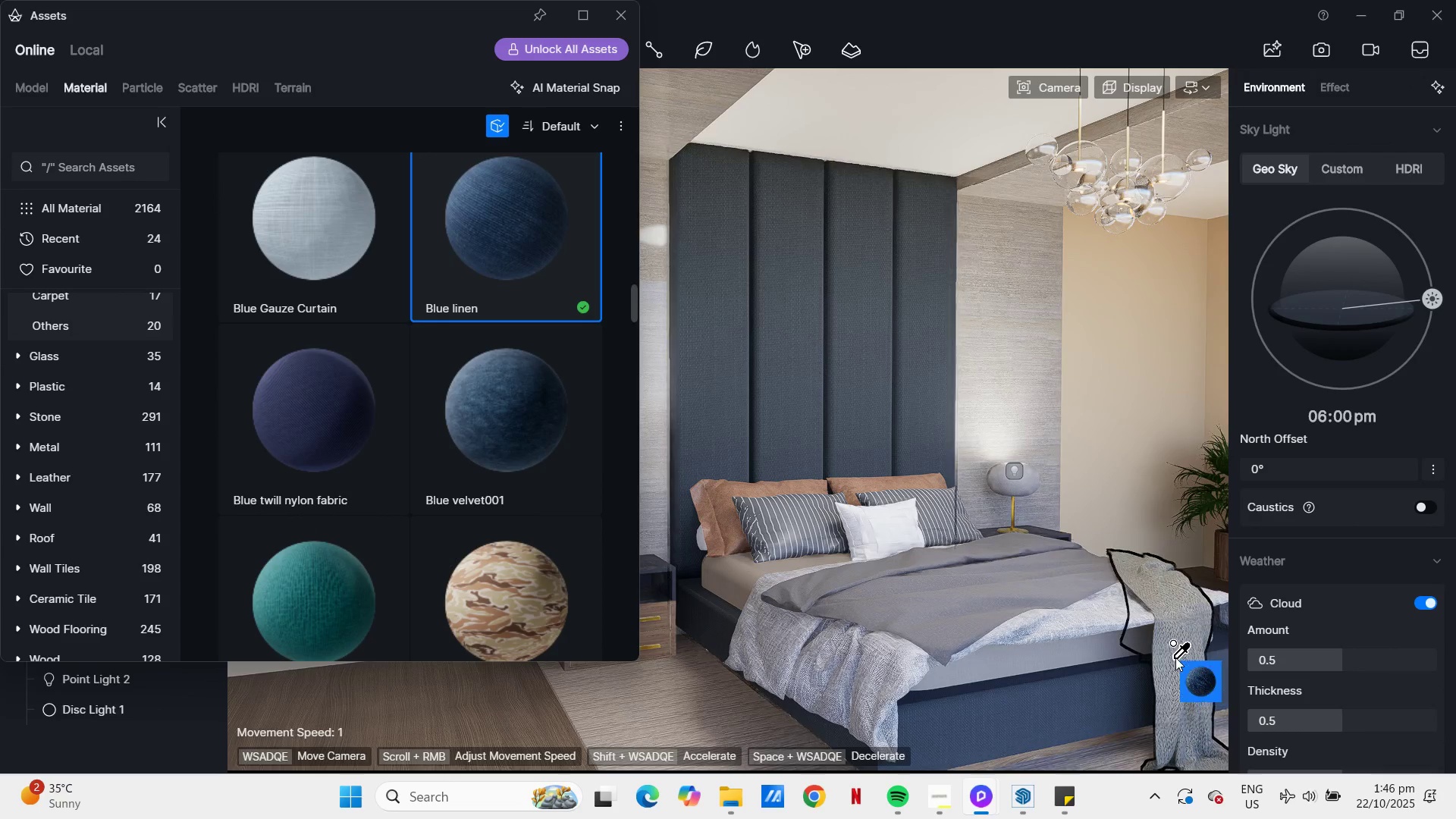 
left_click([1175, 657])
 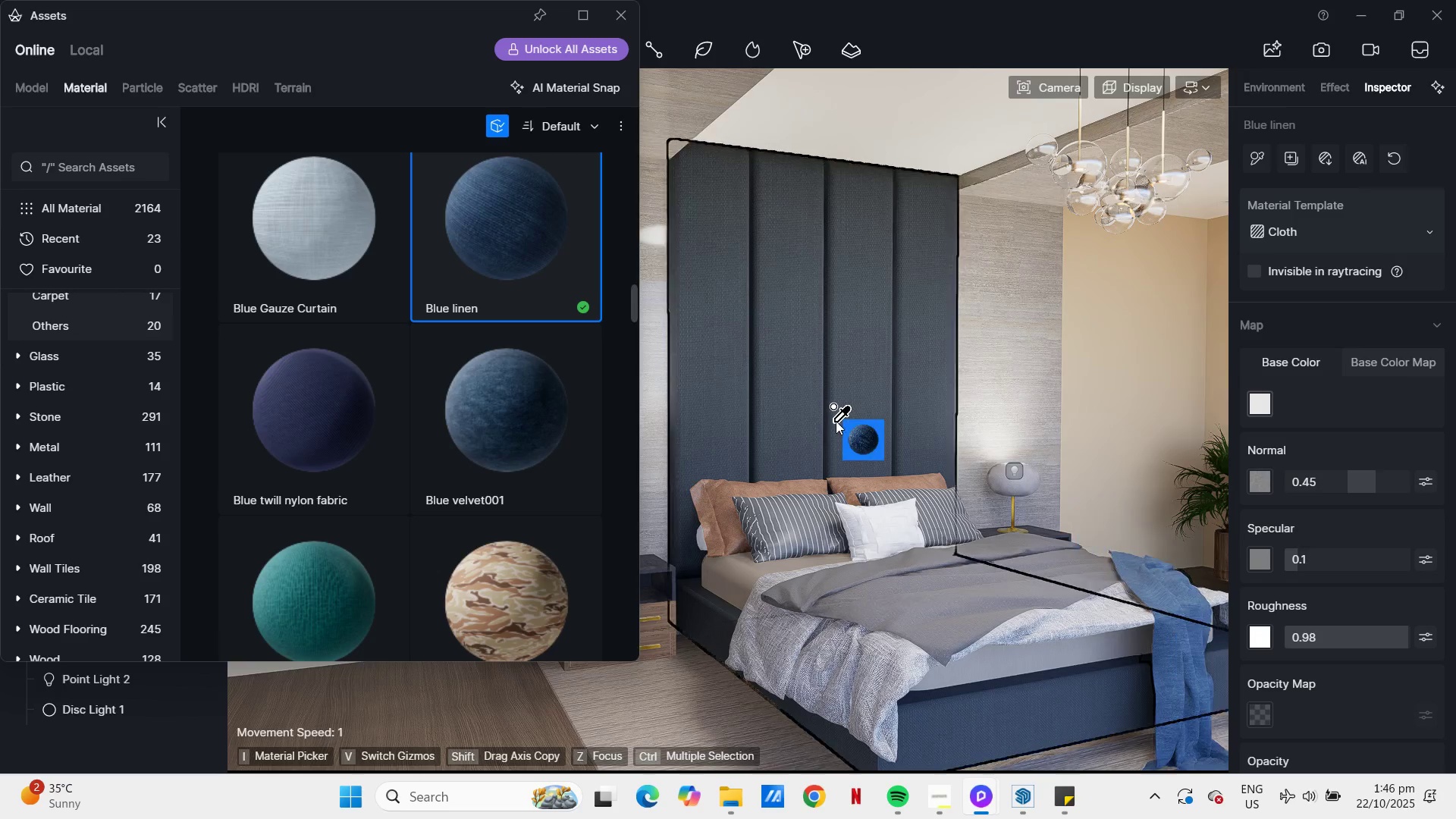 
scroll: coordinate [751, 361], scroll_direction: down, amount: 12.0
 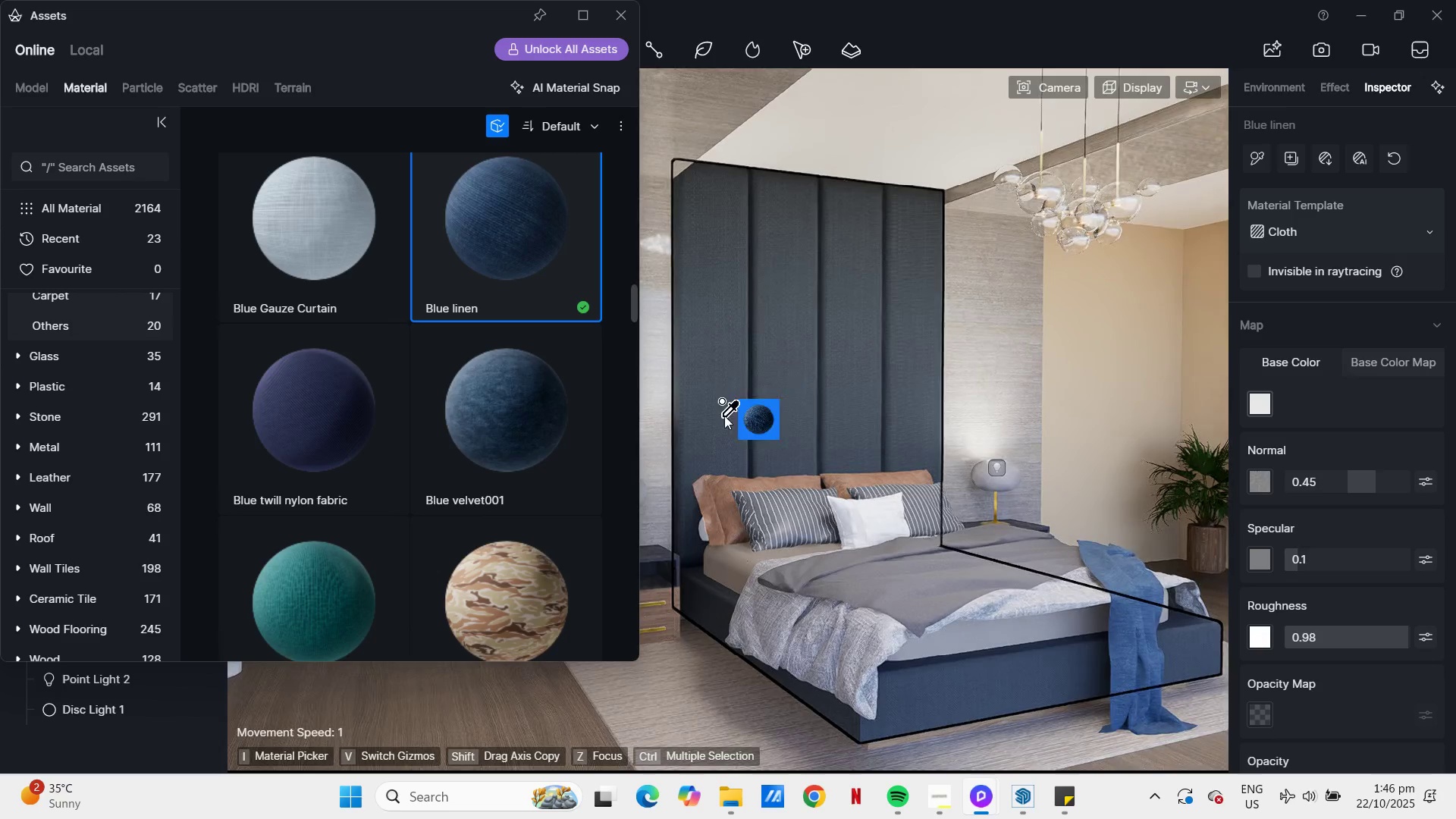 
hold_key(key=A, duration=0.55)
 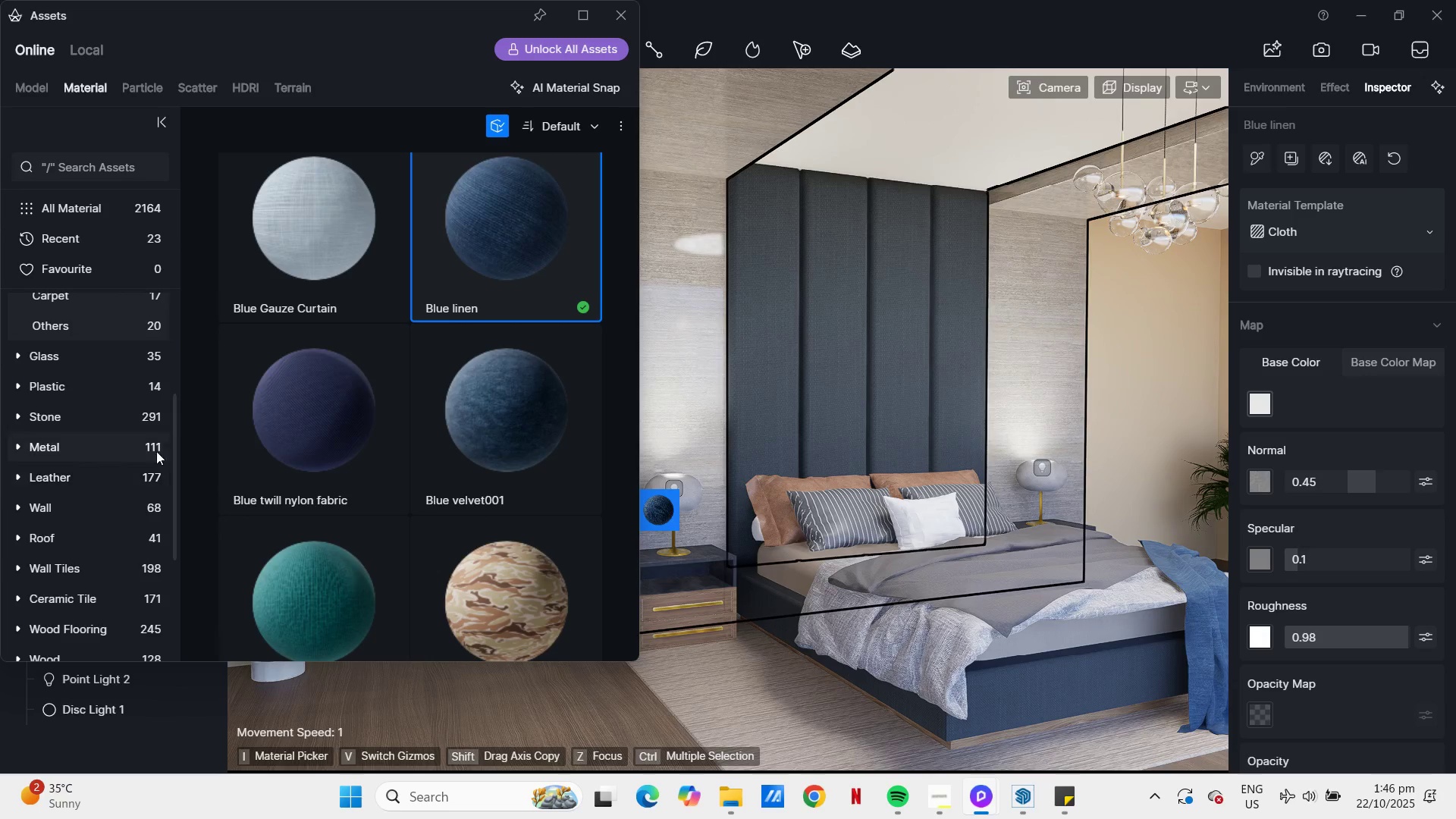 
scroll: coordinate [348, 420], scroll_direction: down, amount: 33.0
 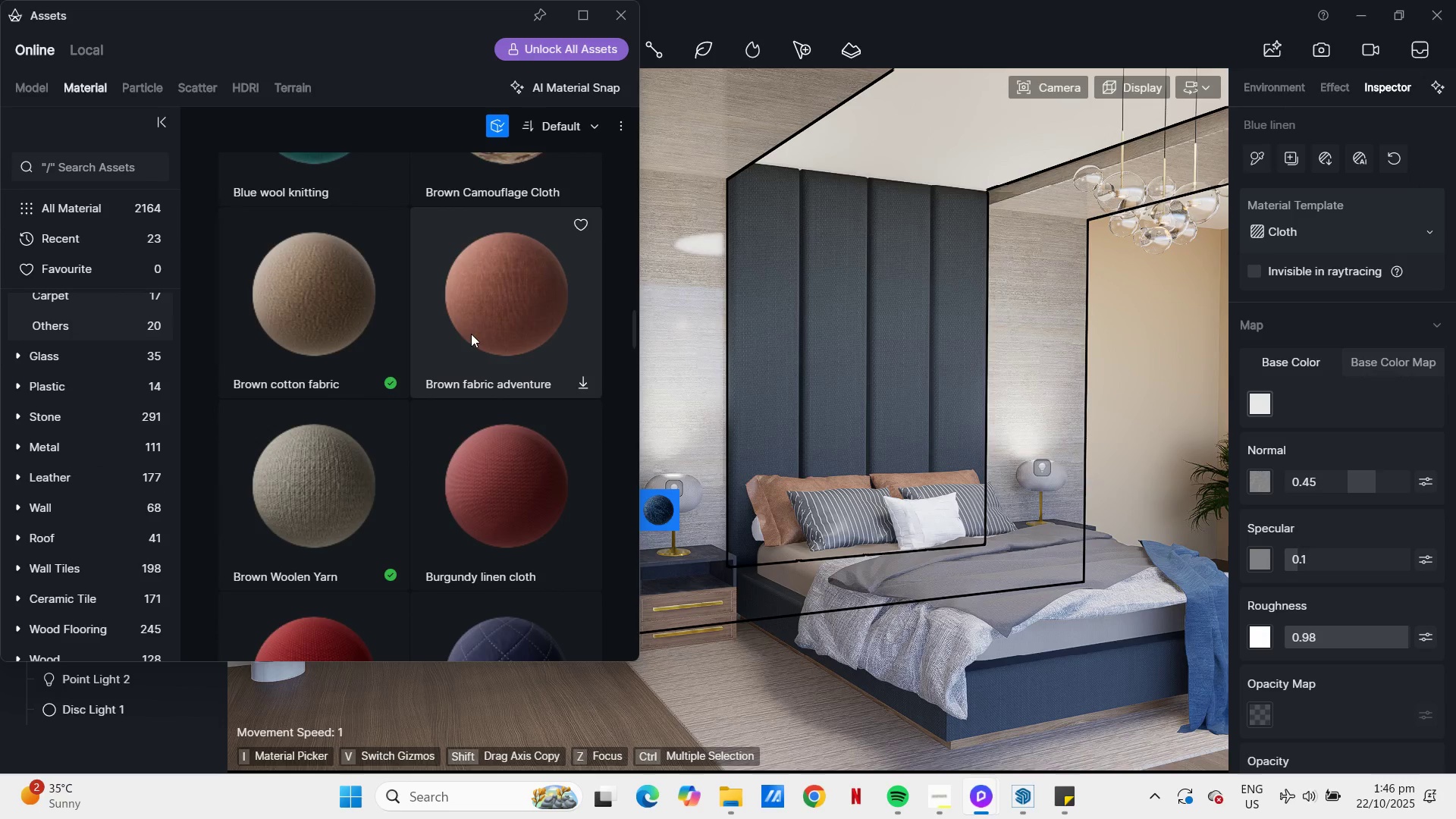 
left_click([471, 334])
 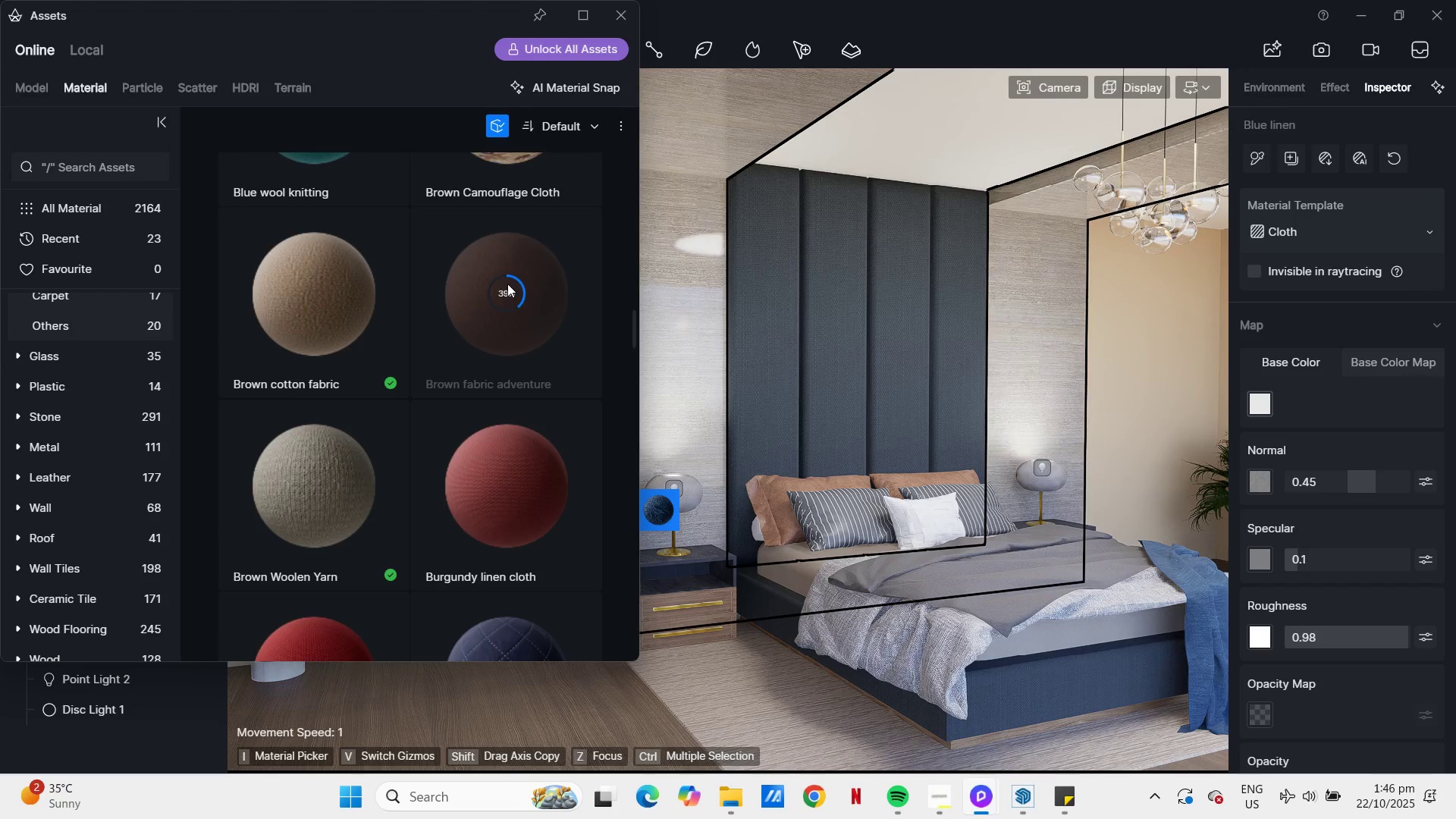 
wait(5.73)
 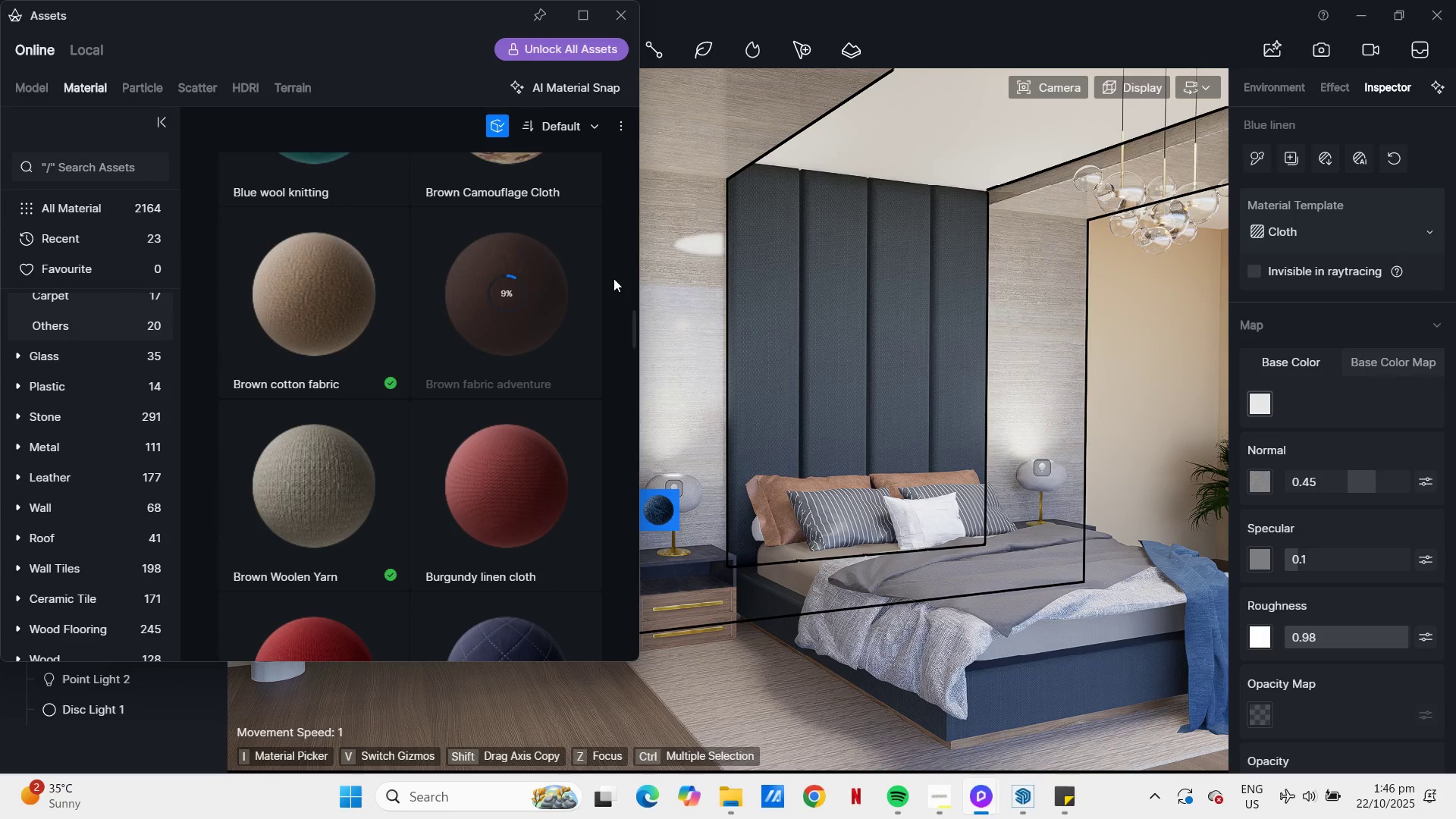 
scroll: coordinate [764, 518], scroll_direction: down, amount: 6.0
 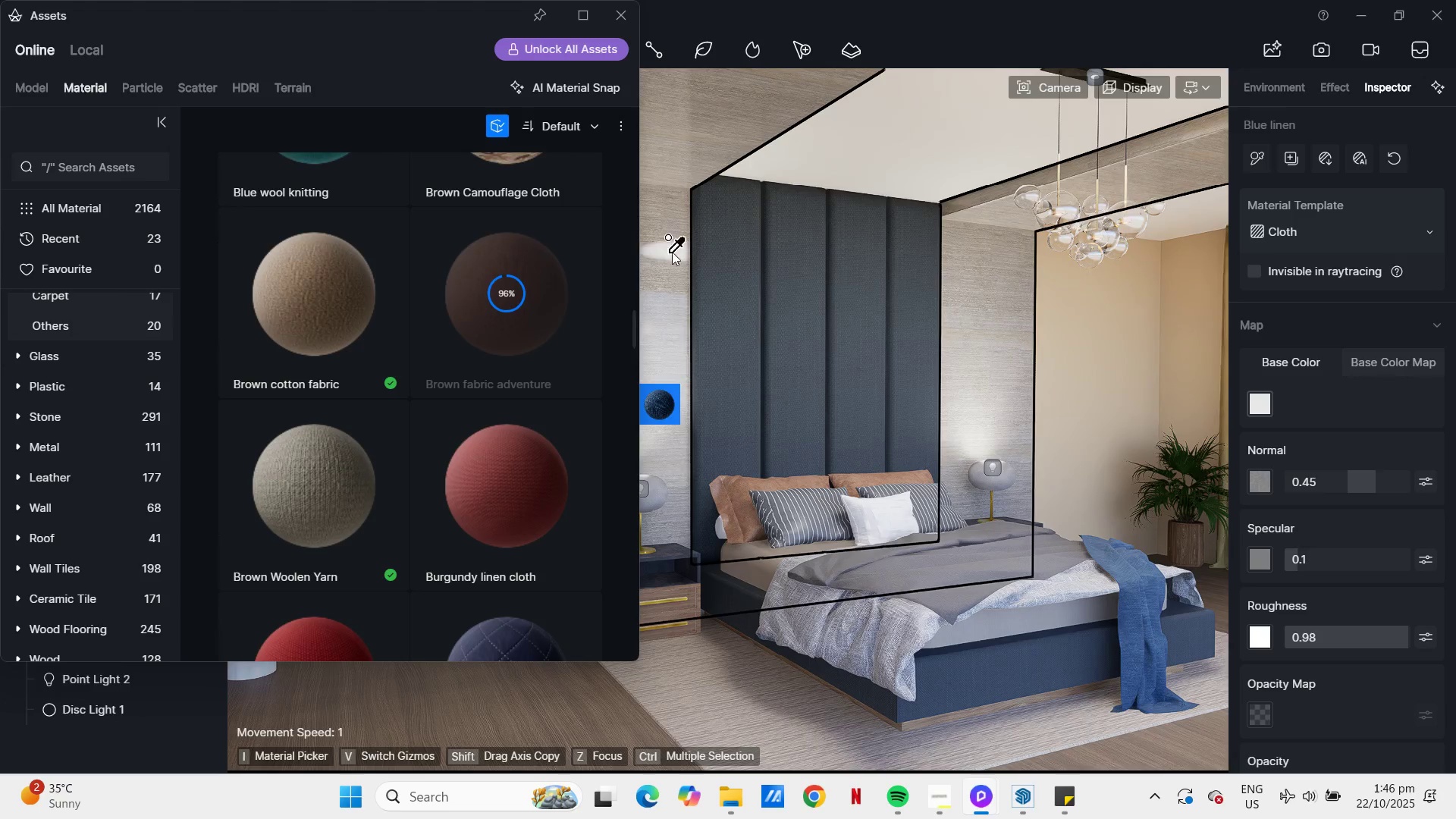 
left_click([508, 295])
 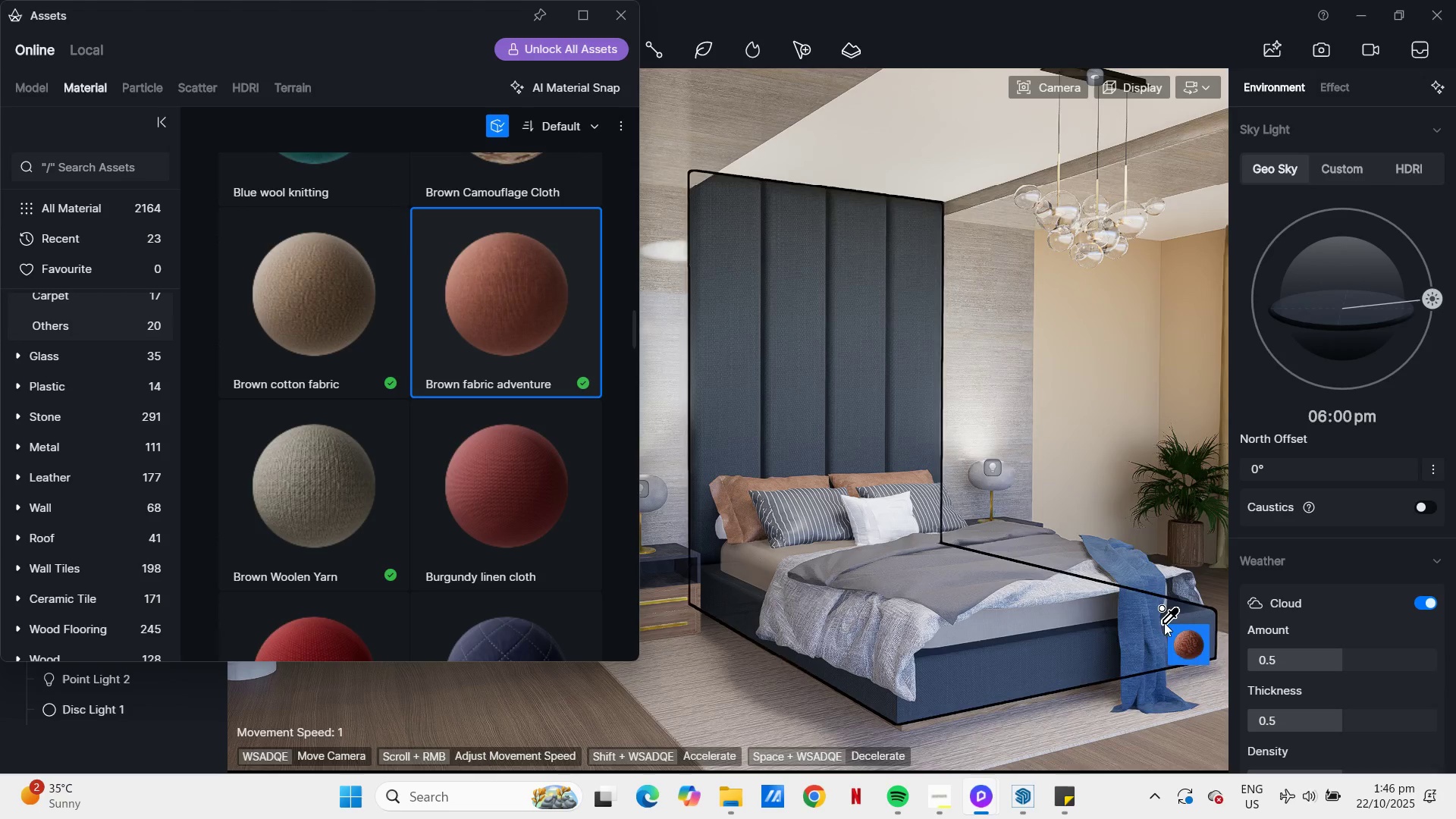 
left_click([1155, 626])
 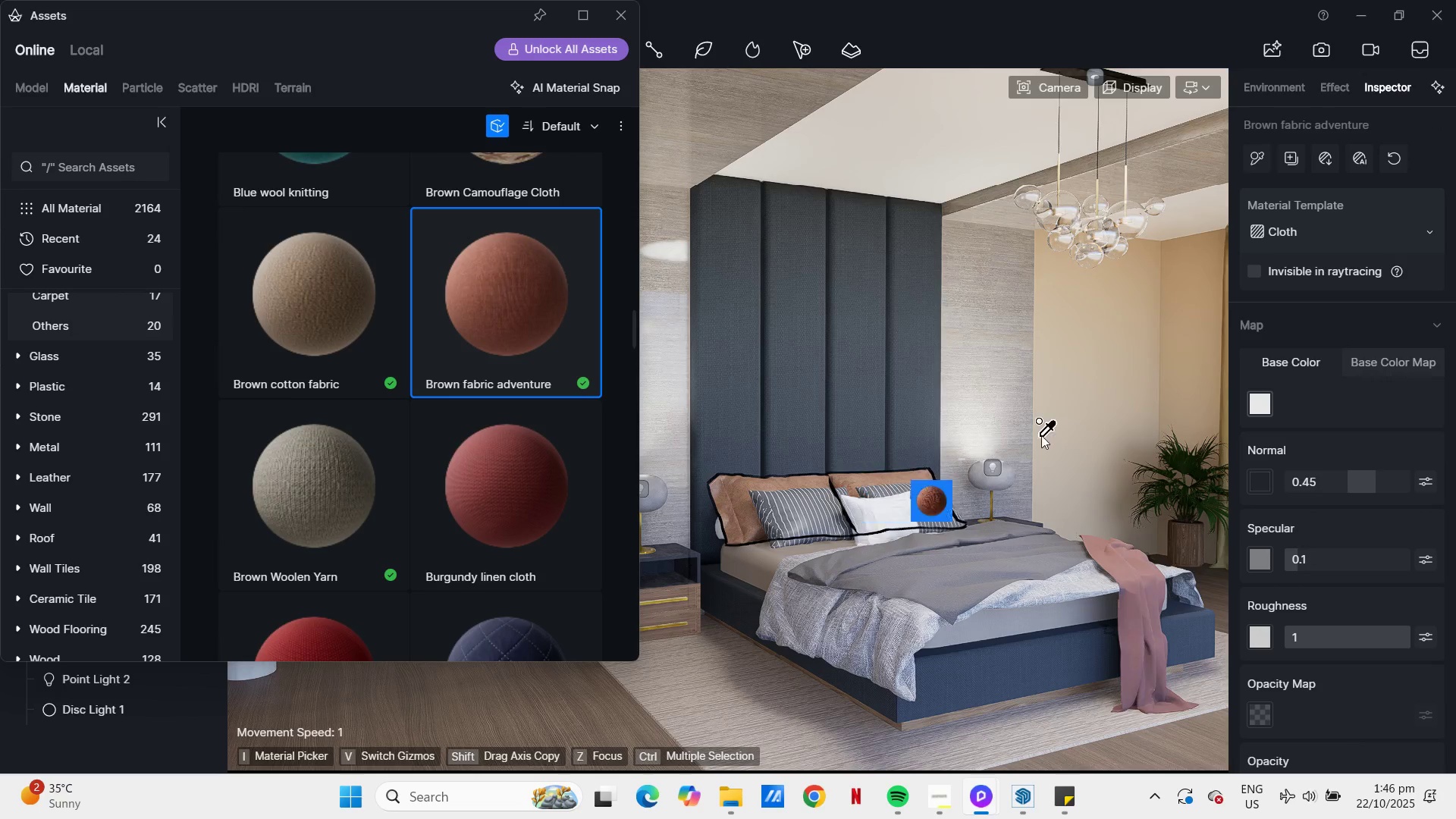 
wait(5.81)
 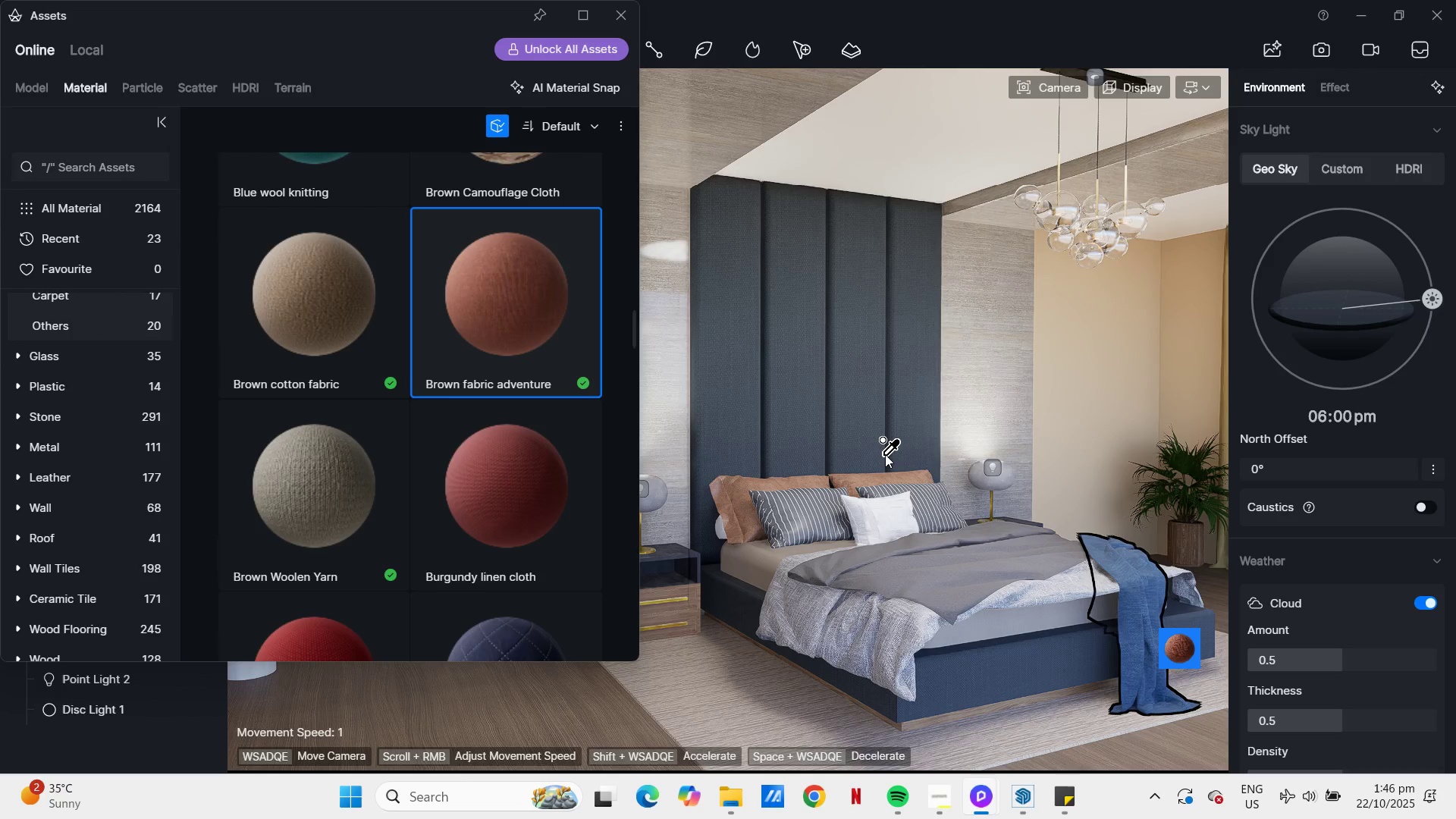 
key(Control+Z)
 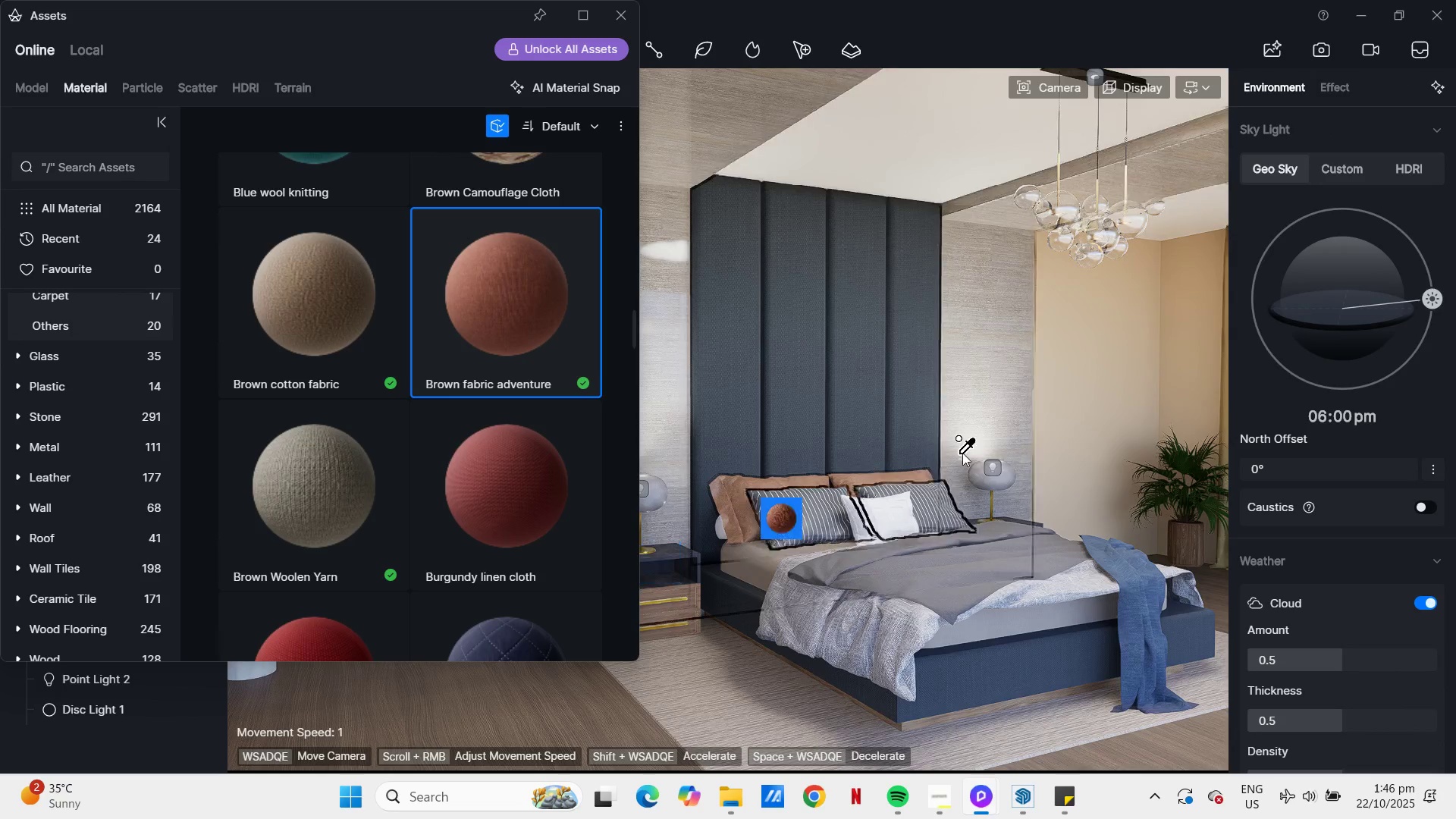 
scroll: coordinate [846, 475], scroll_direction: down, amount: 30.0
 